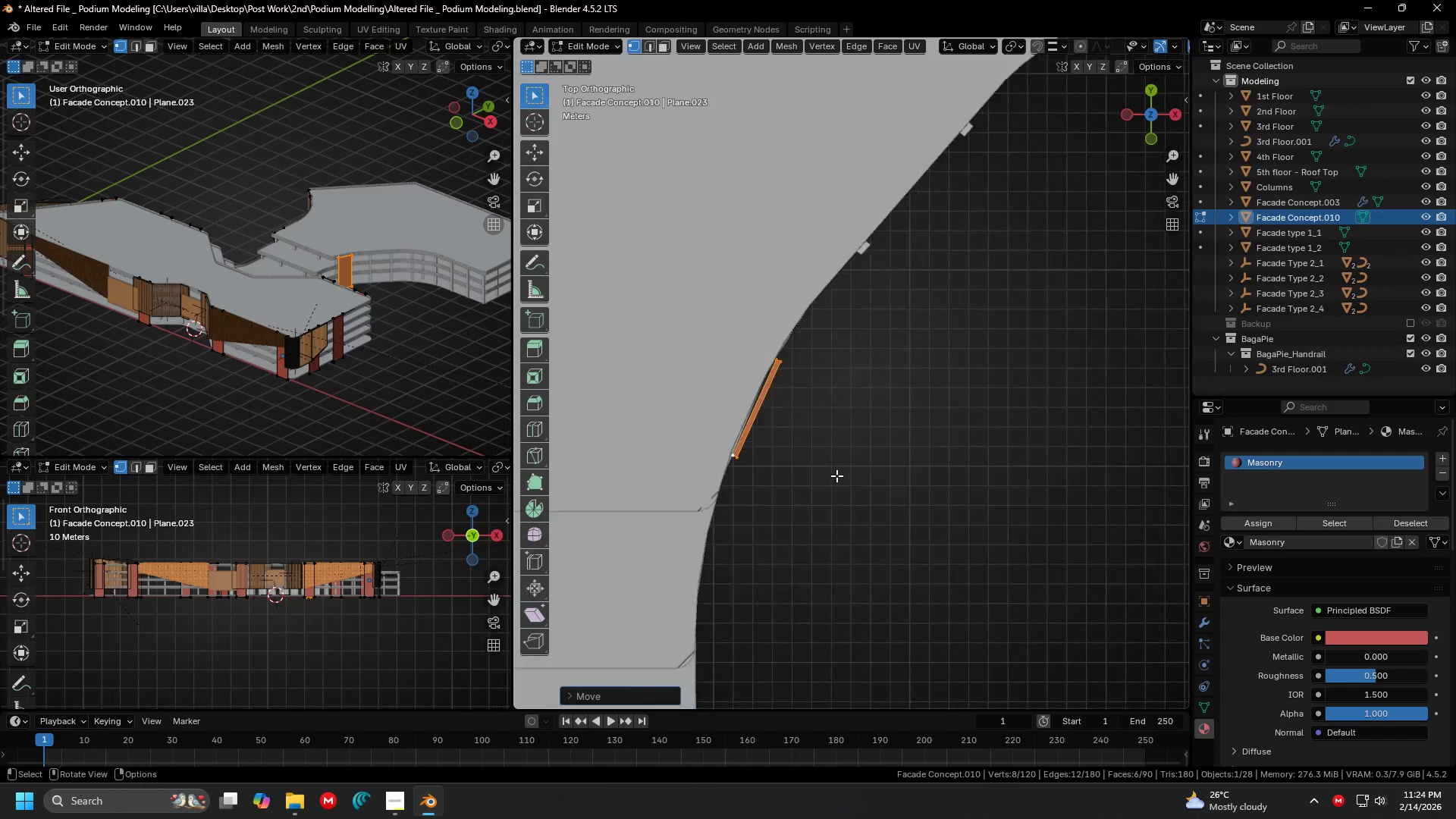 
scroll: coordinate [838, 475], scroll_direction: down, amount: 1.0
 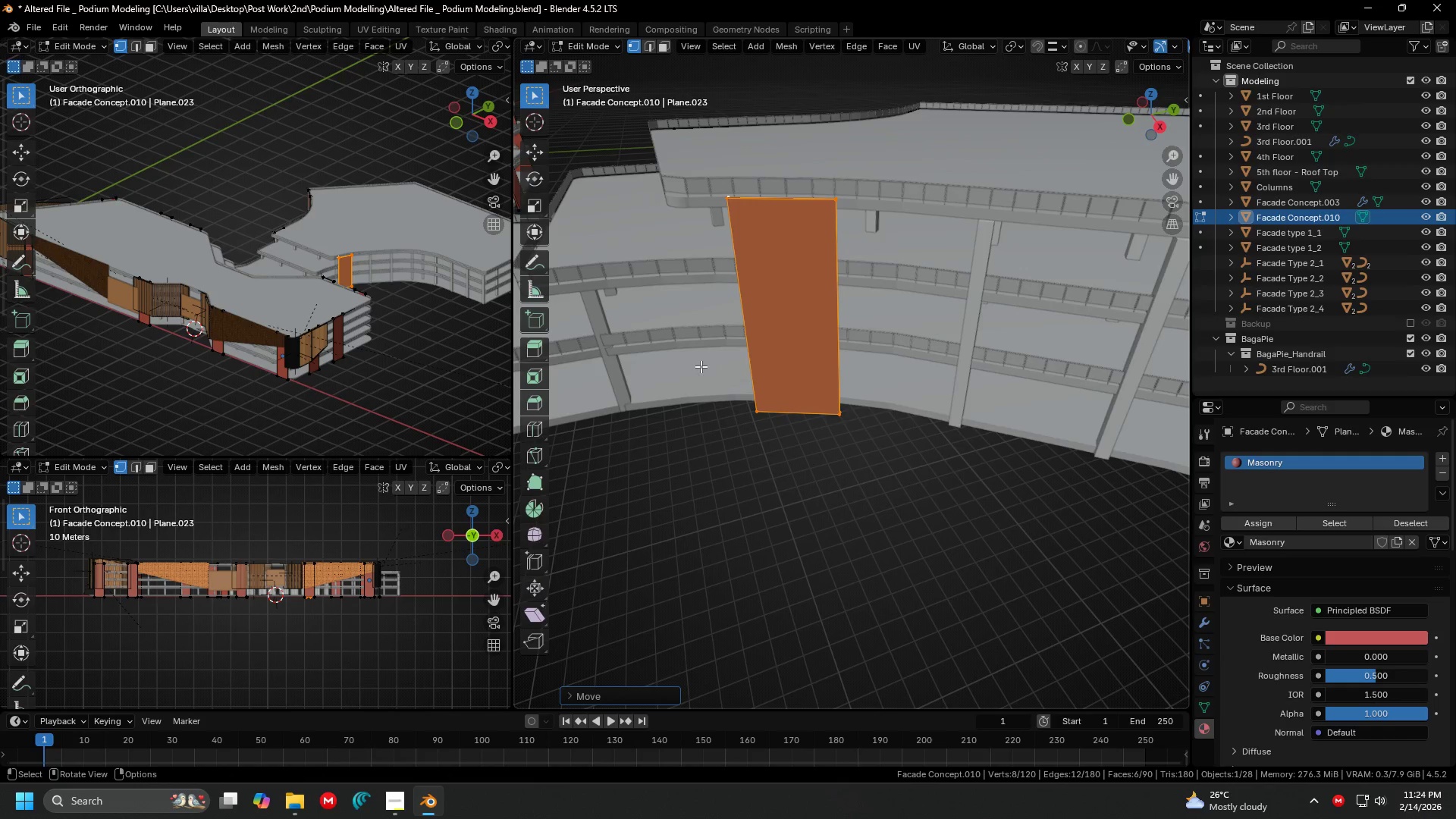 
key(Shift+ShiftLeft)
 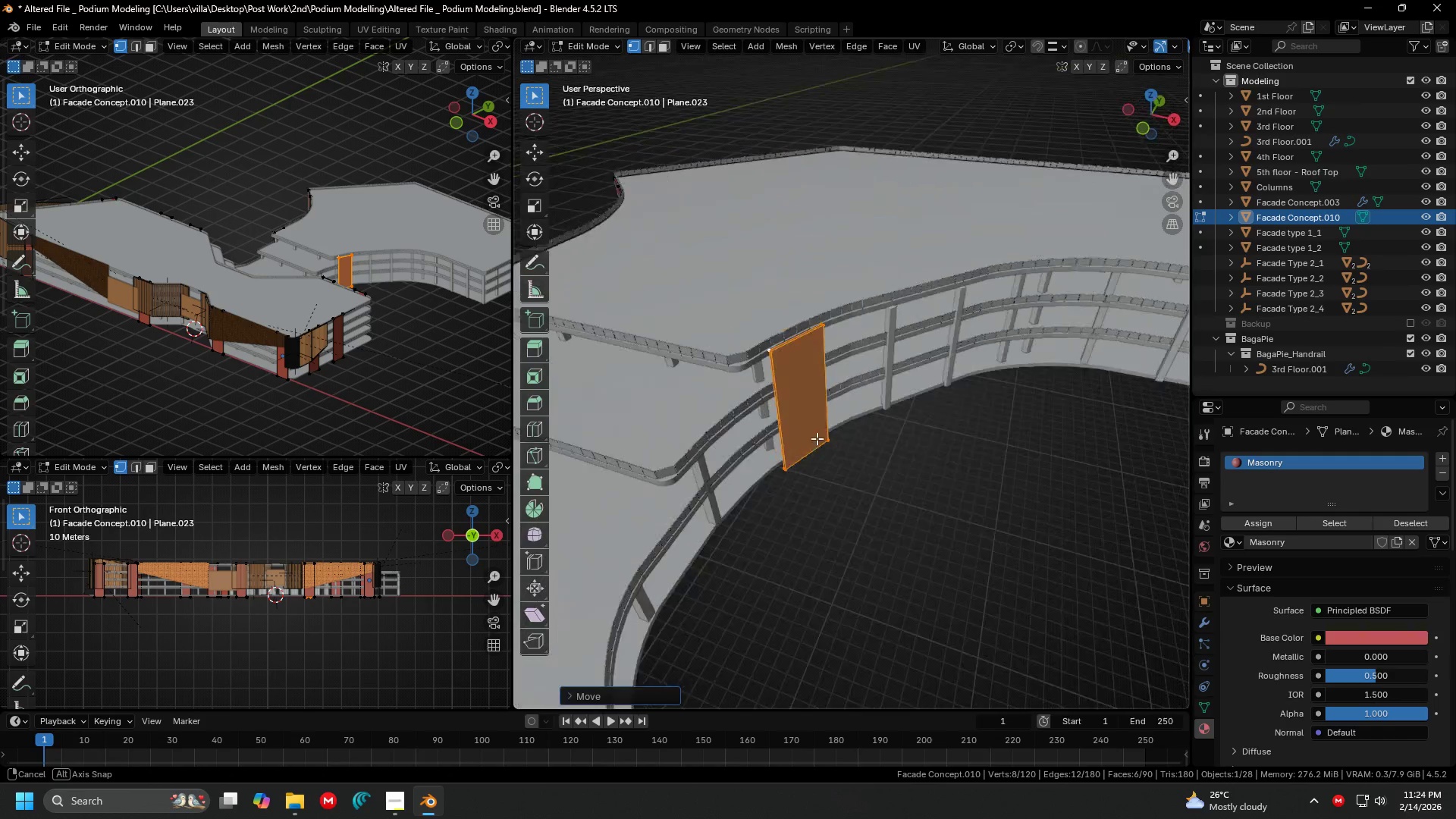 
scroll: coordinate [717, 401], scroll_direction: down, amount: 4.0
 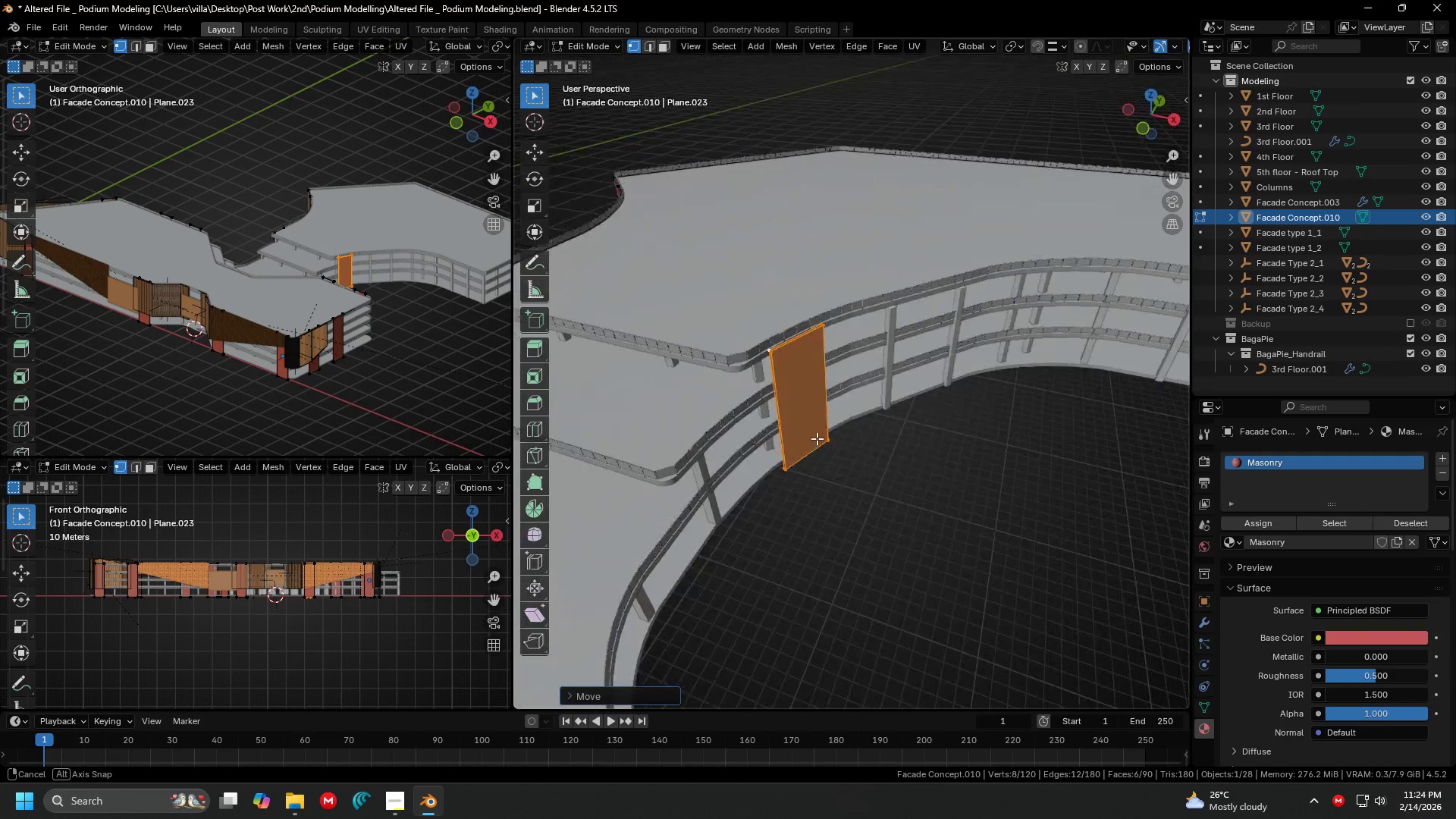 
key(Shift+ShiftLeft)
 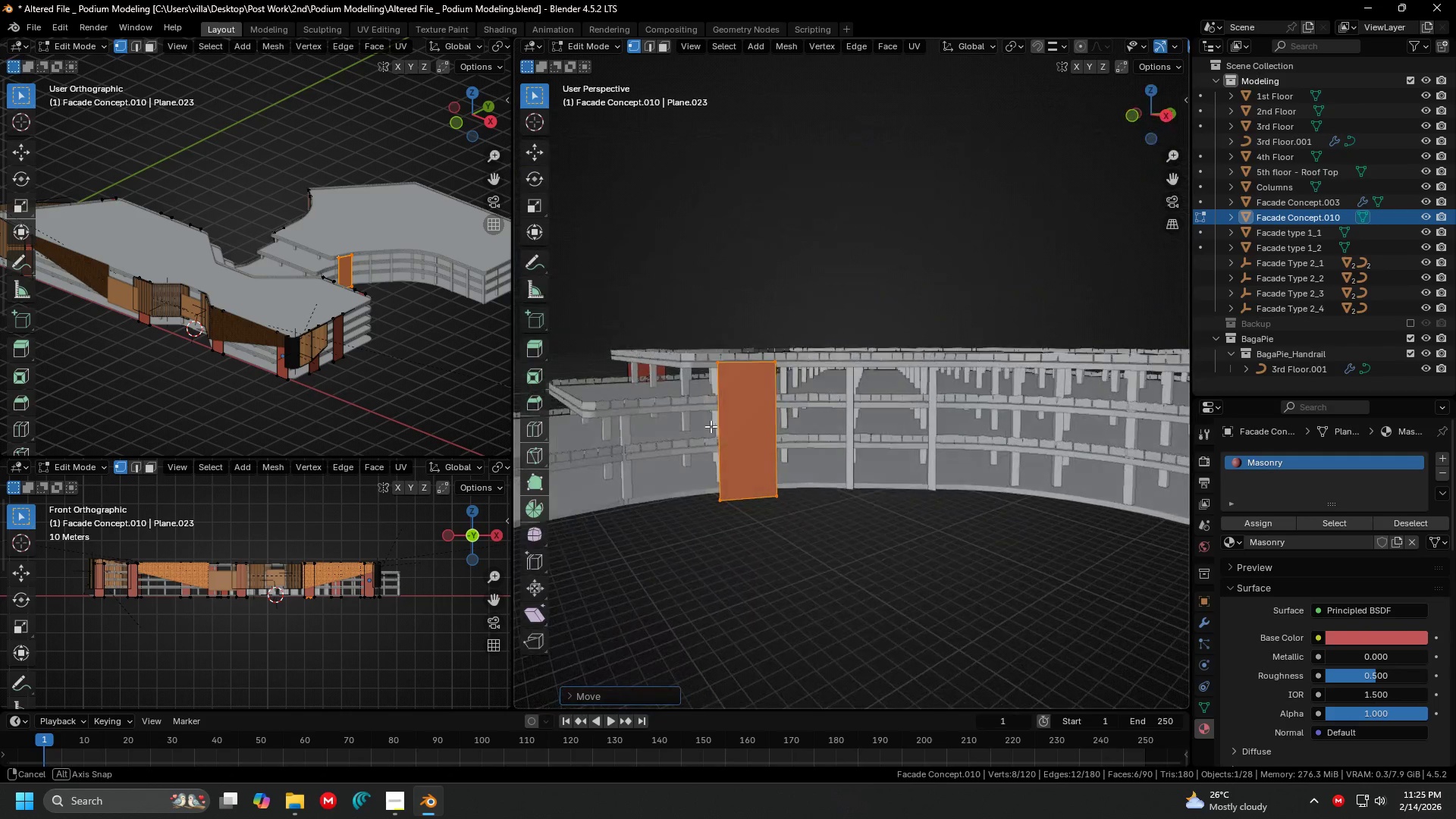 
key(Shift+ShiftLeft)
 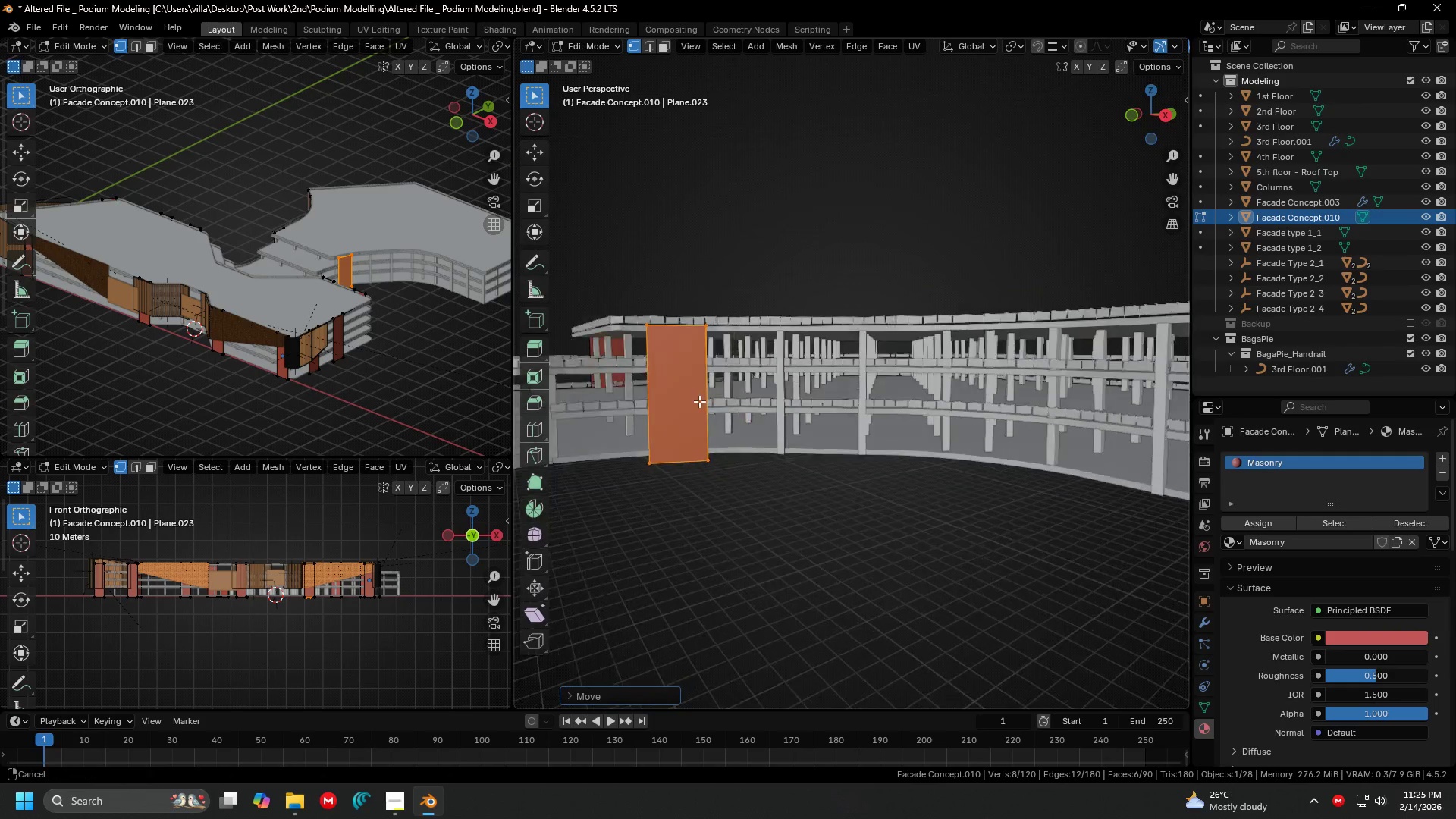 
key(Shift+ShiftLeft)
 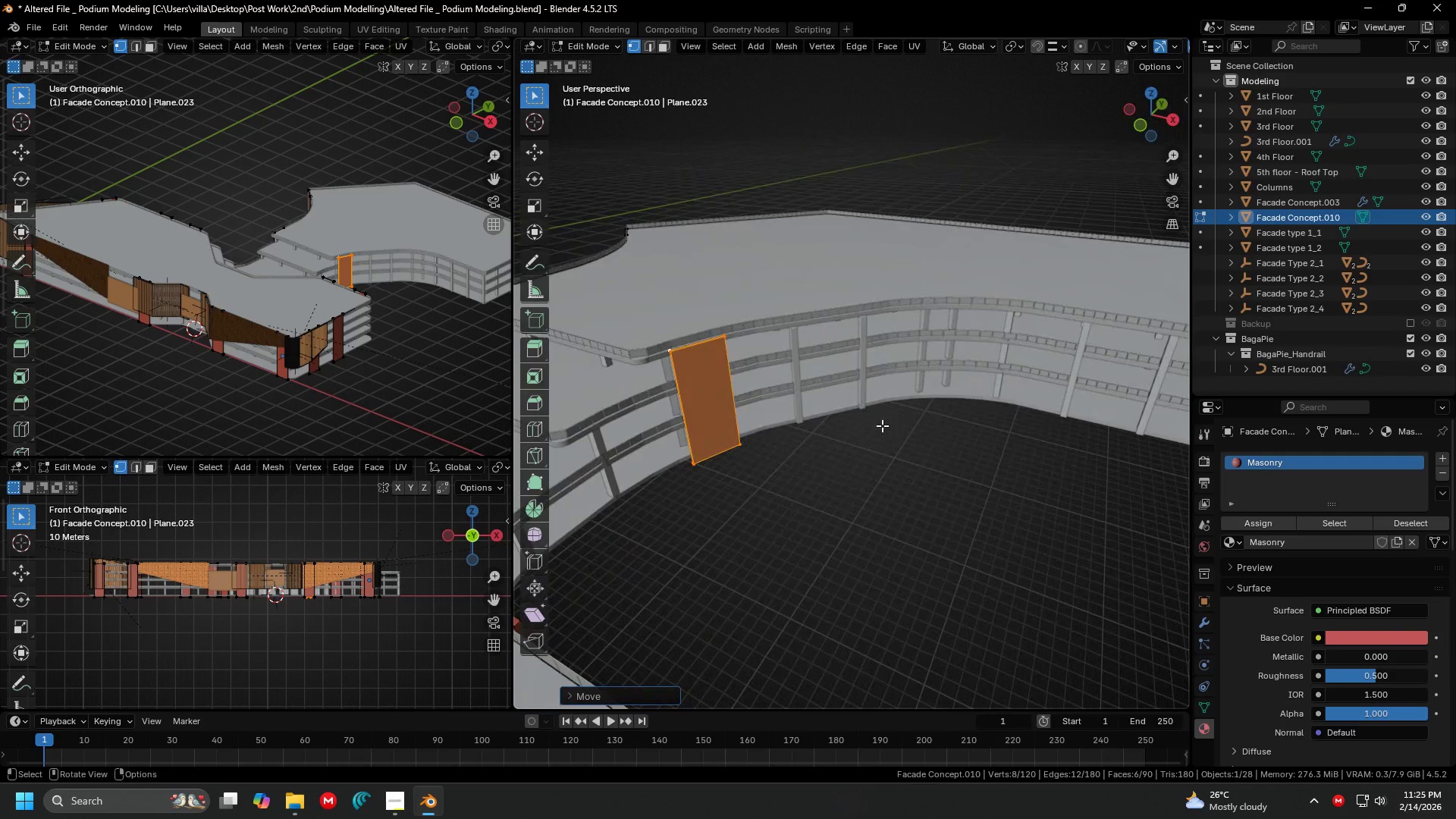 
scroll: coordinate [692, 400], scroll_direction: down, amount: 1.0
 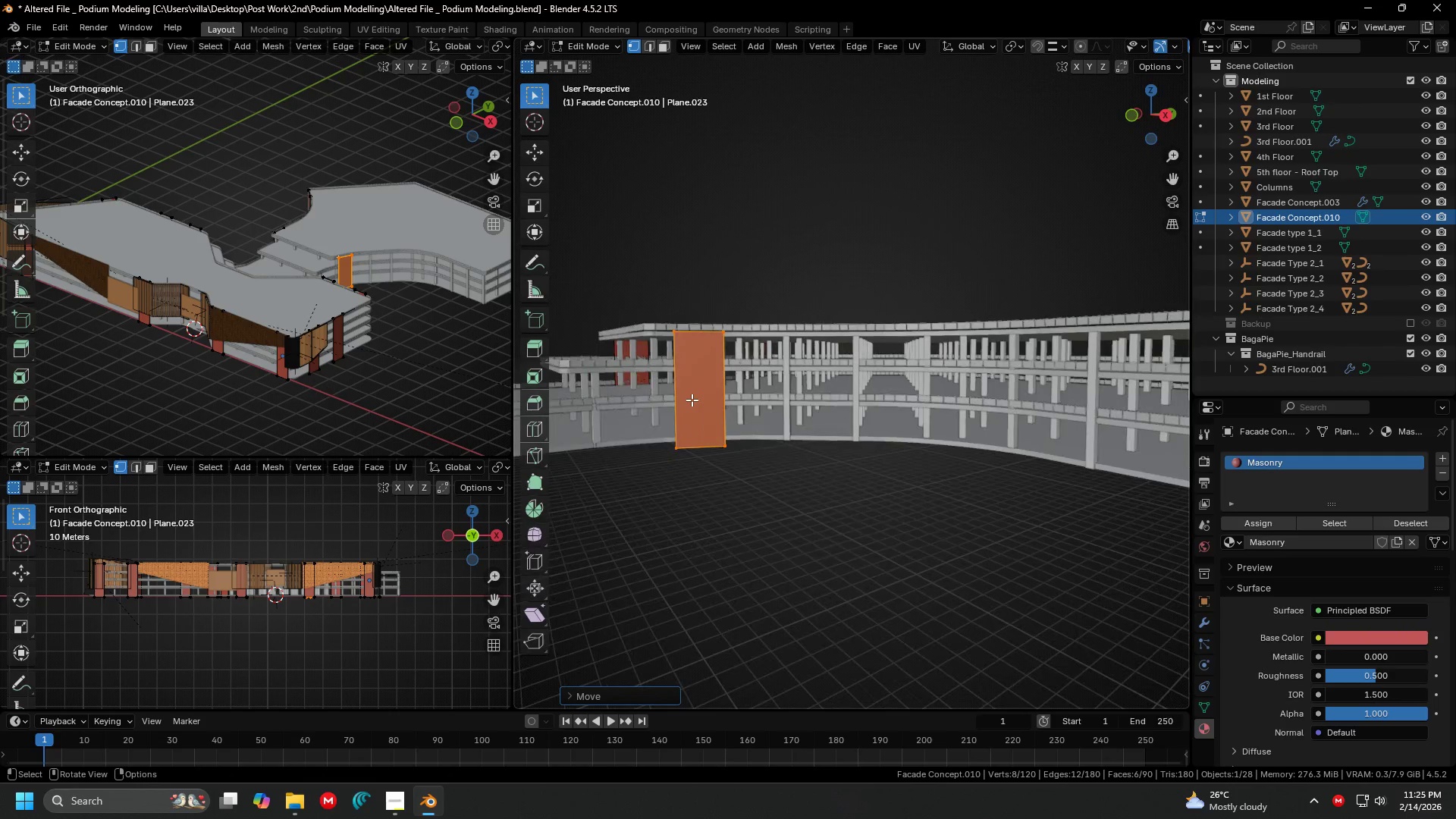 
key(Shift+ShiftLeft)
 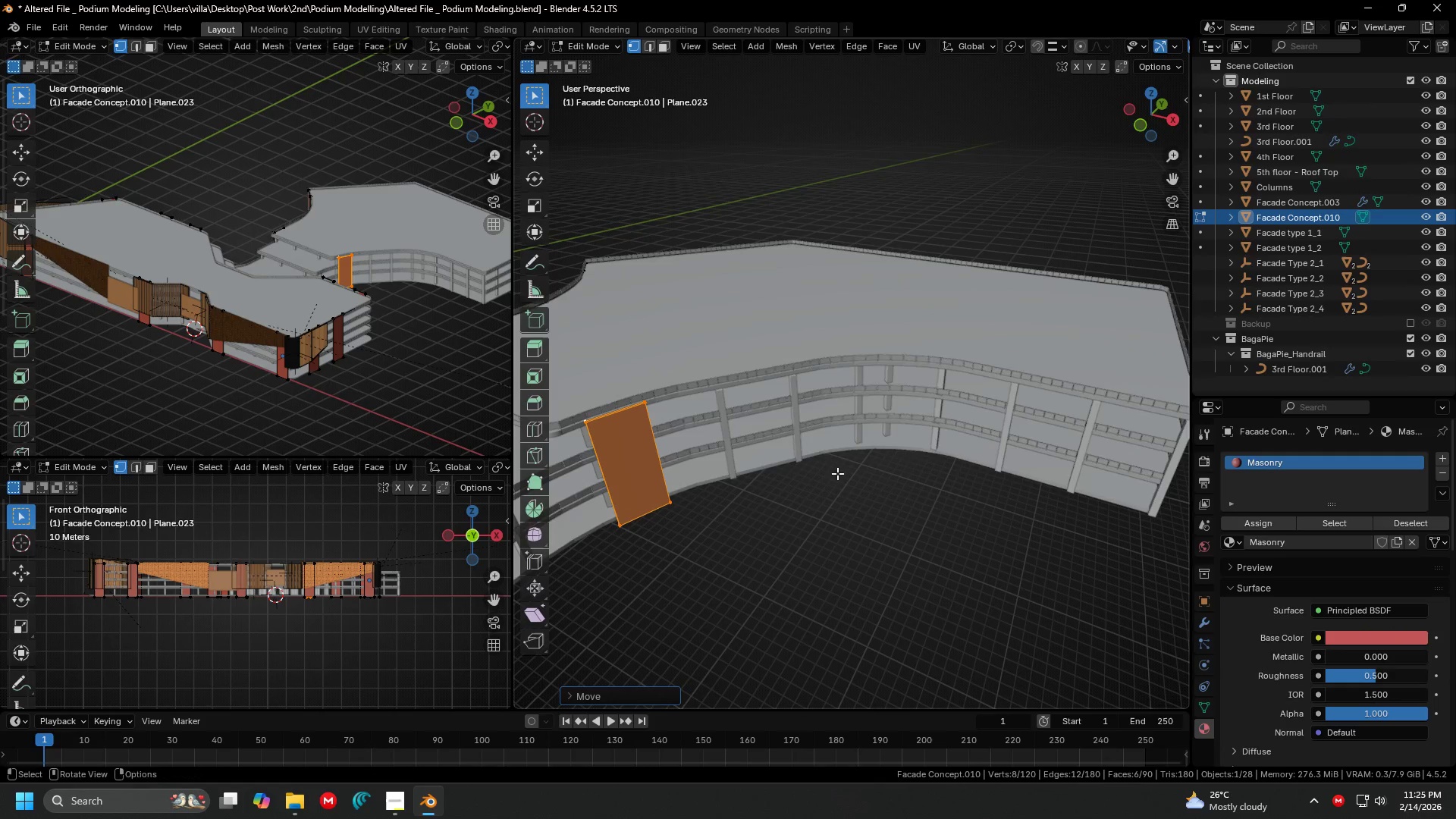 
double_click([837, 474])
 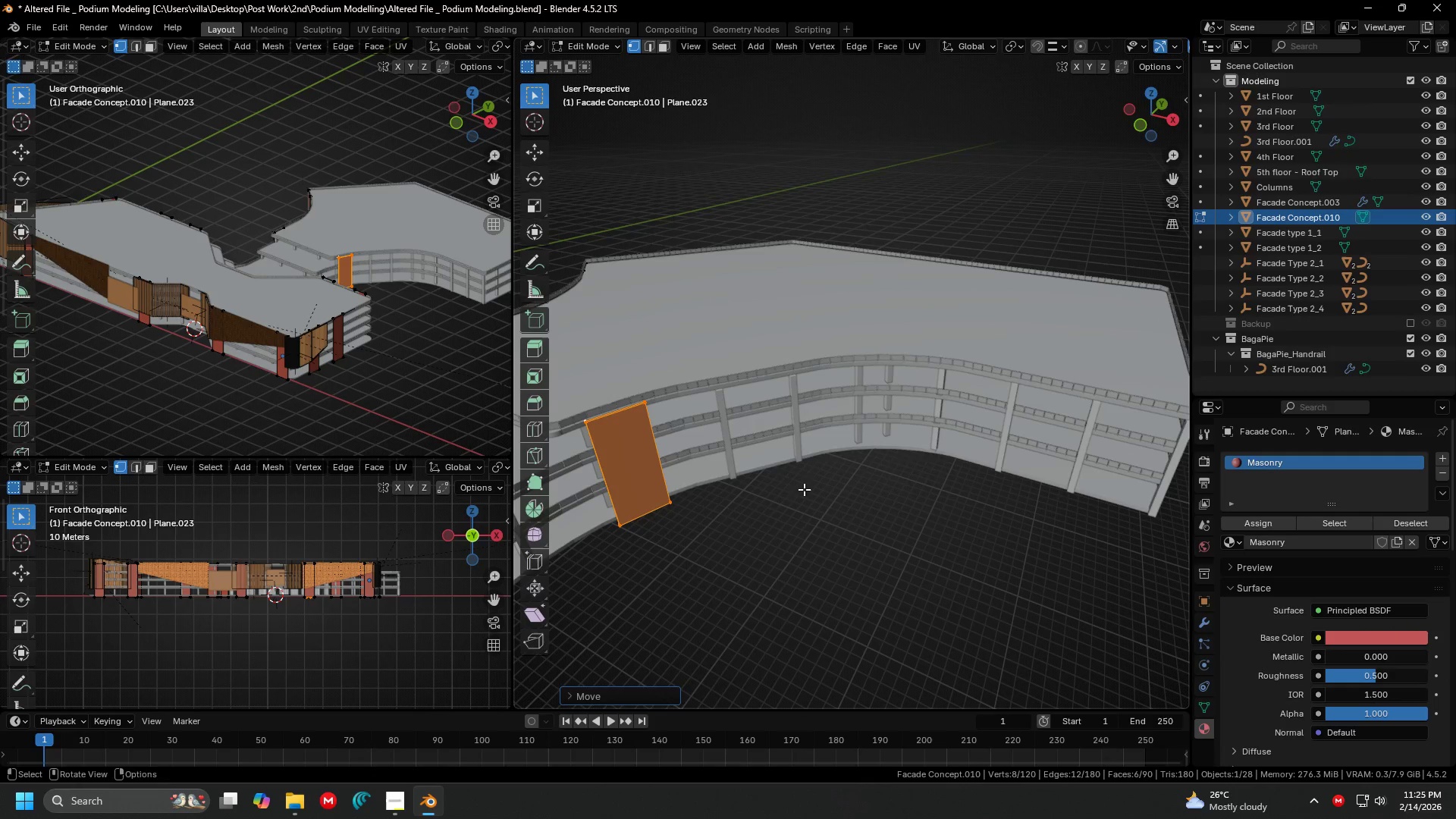 
key(Shift+D)
 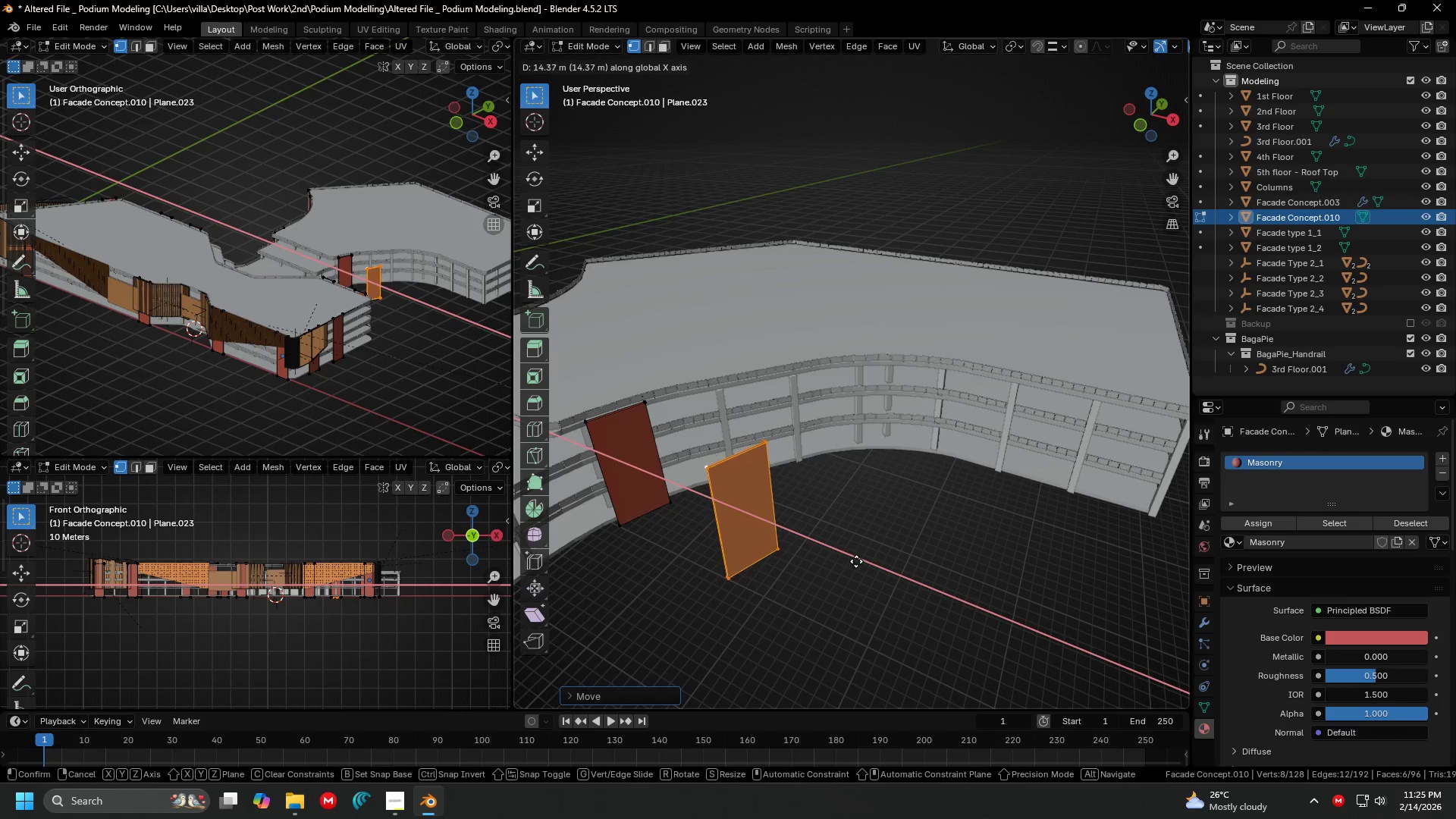 
left_click([864, 562])
 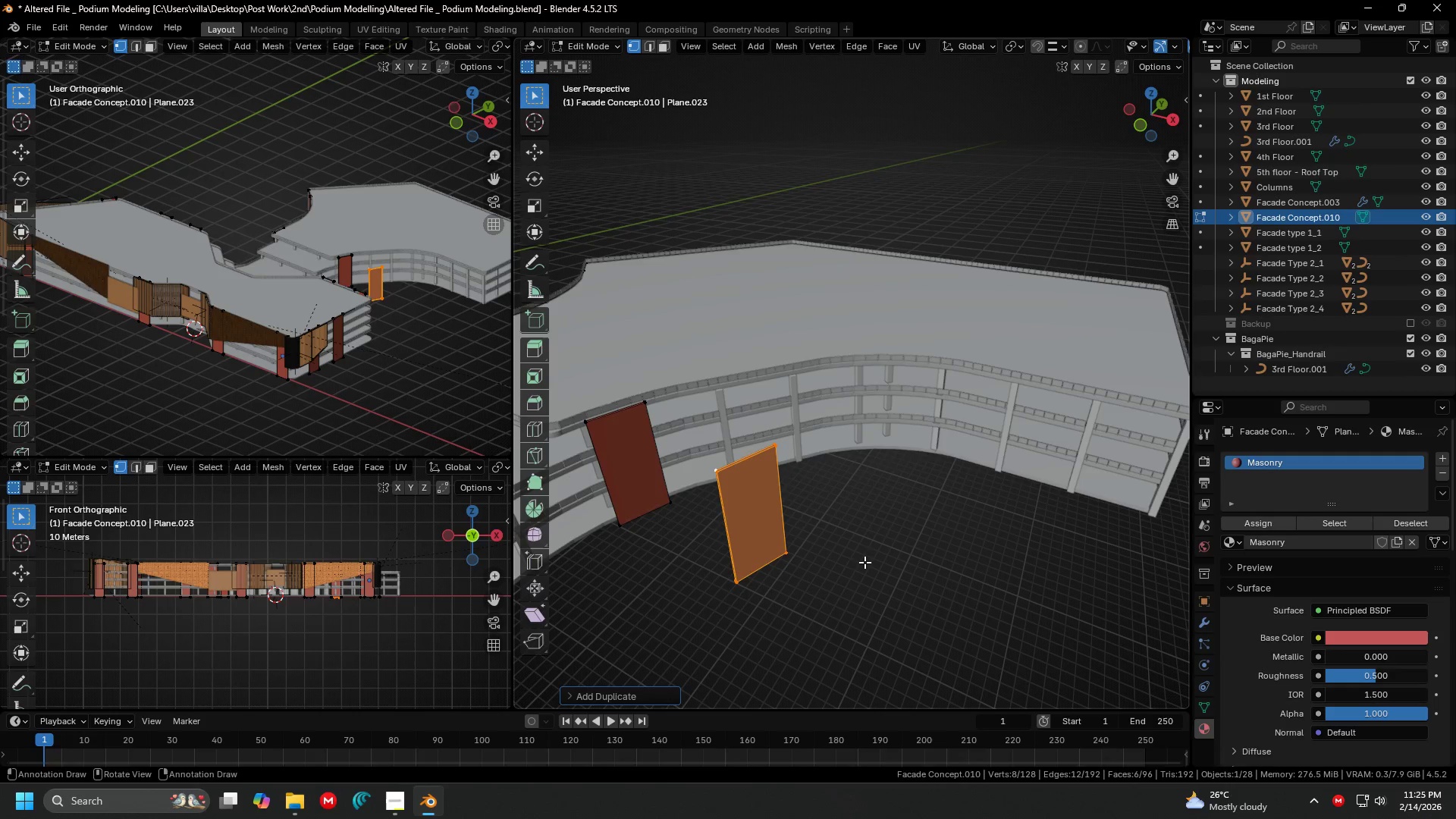 
key(G)
 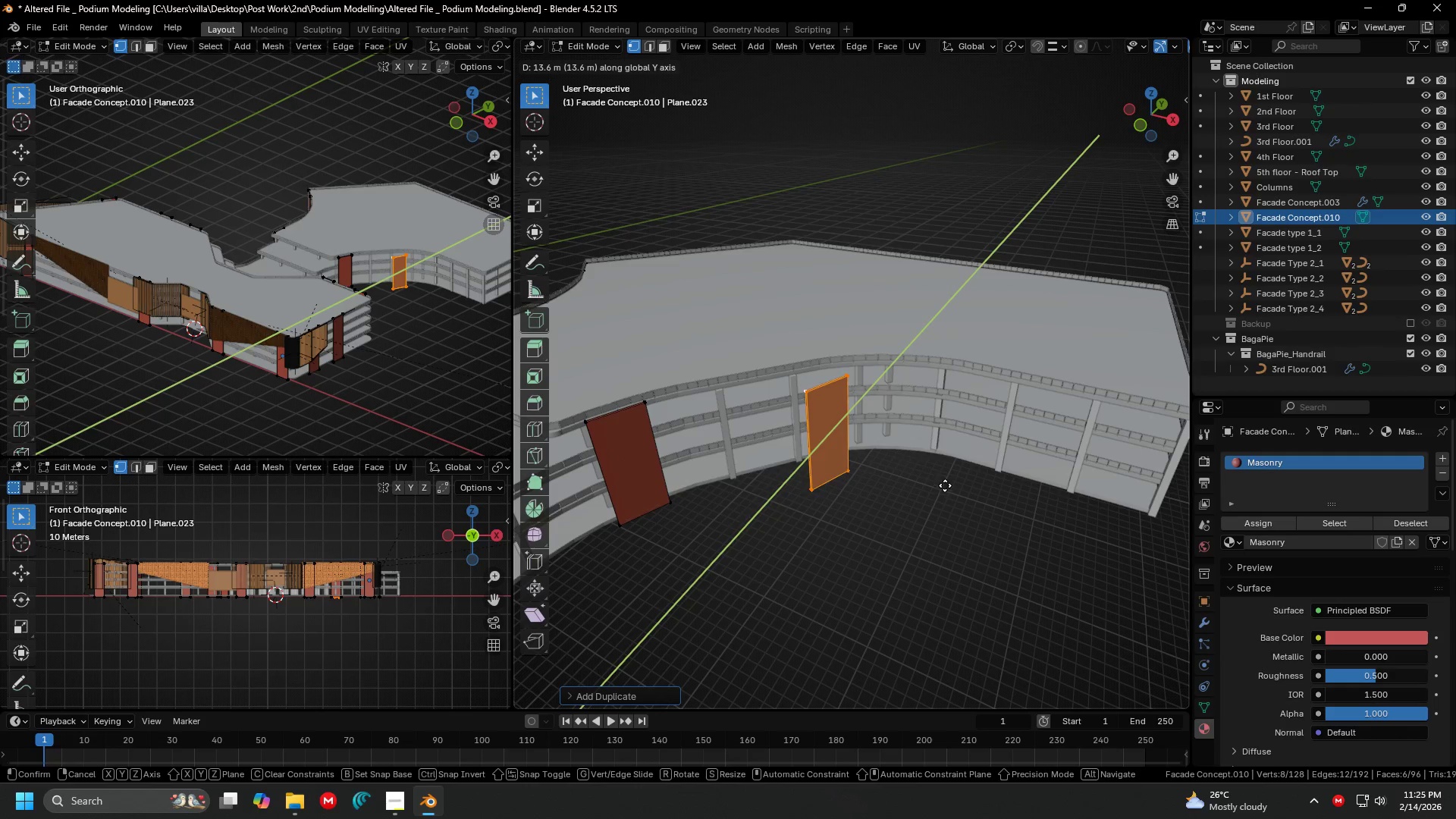 
left_click([952, 475])
 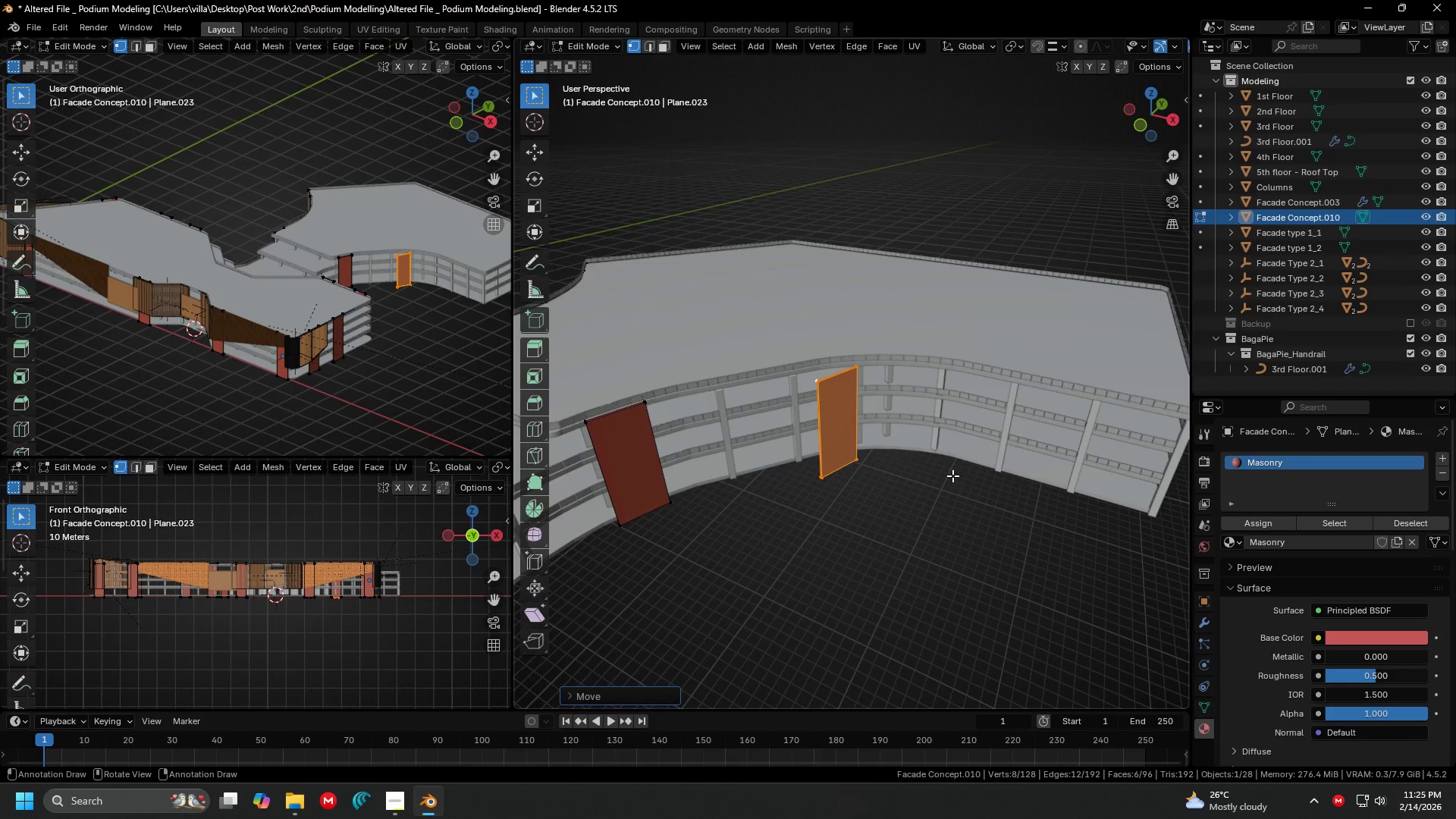 
key(7)
 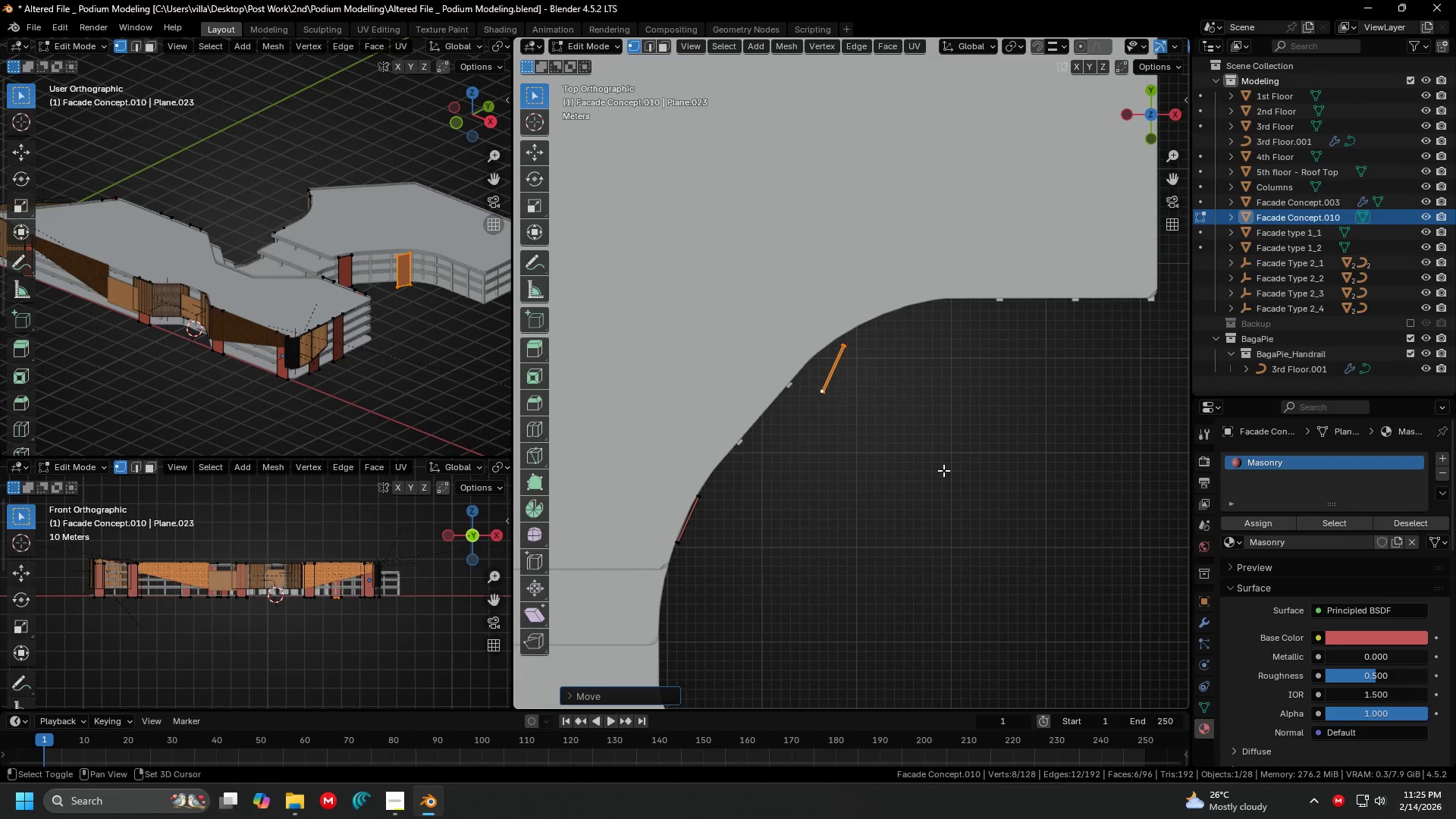 
hold_key(key=ShiftLeft, duration=0.36)
scroll: coordinate [909, 511], scroll_direction: up, amount: 4.0
 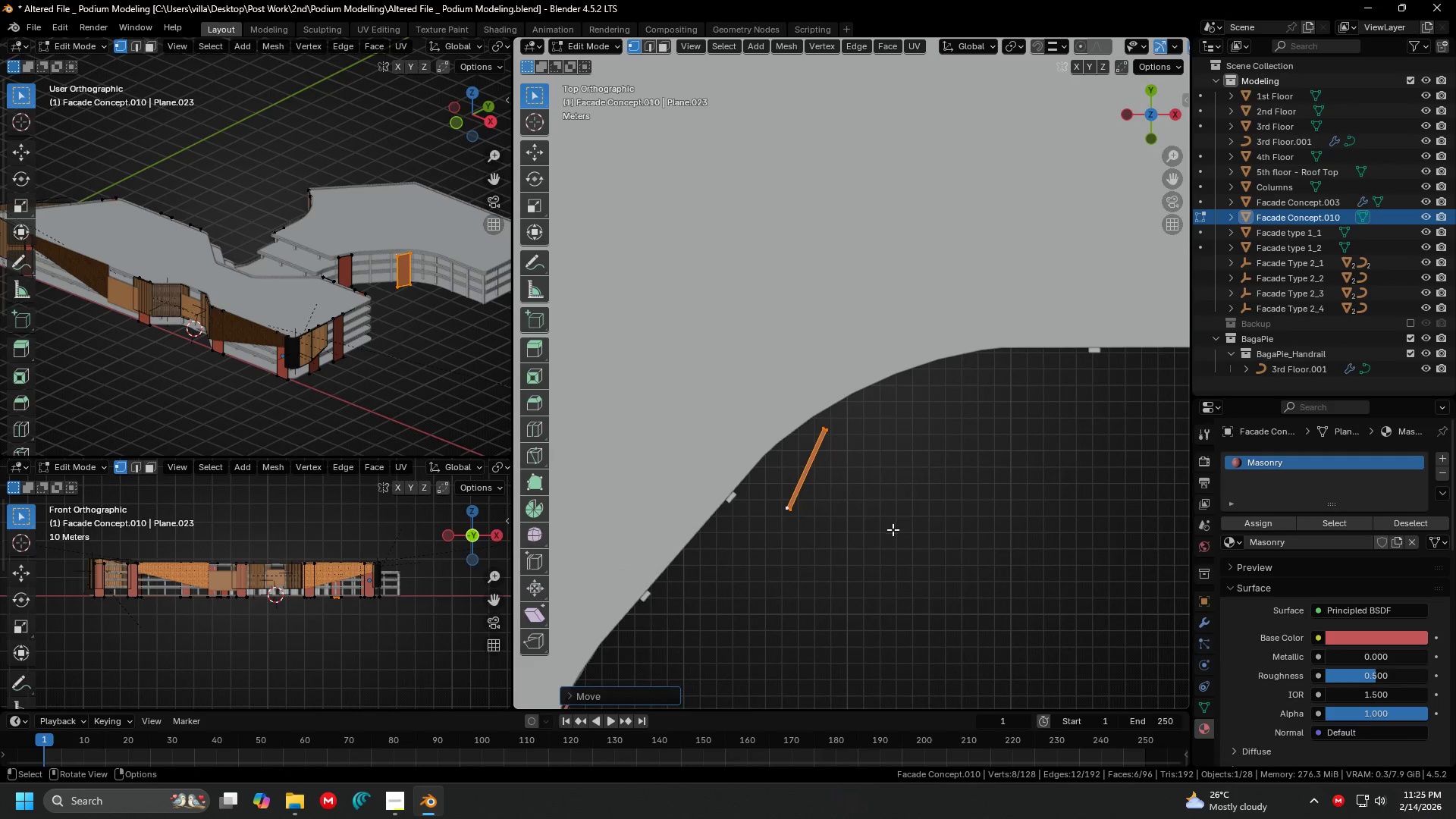 
key(G)
 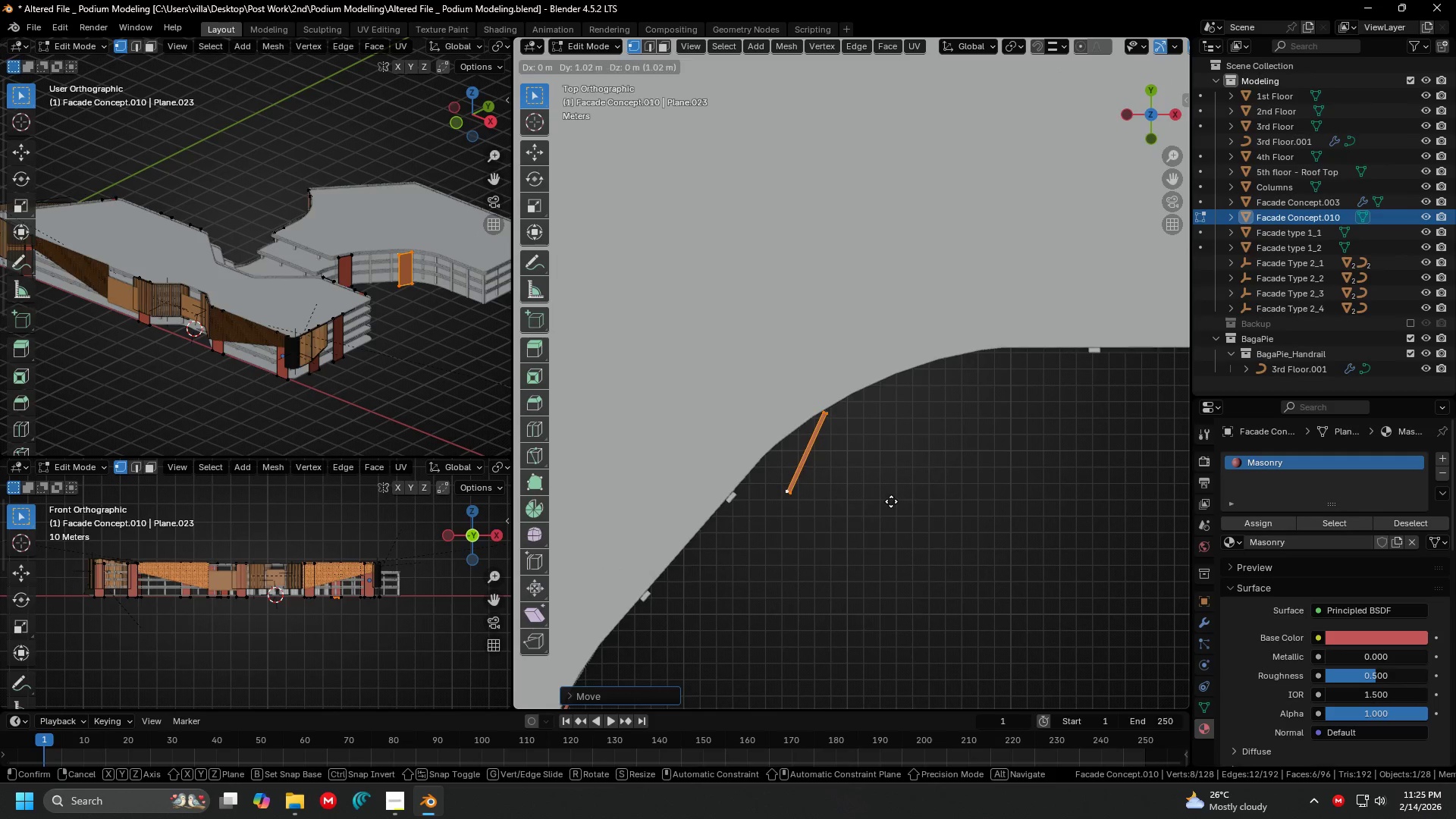 
left_click([891, 500])
 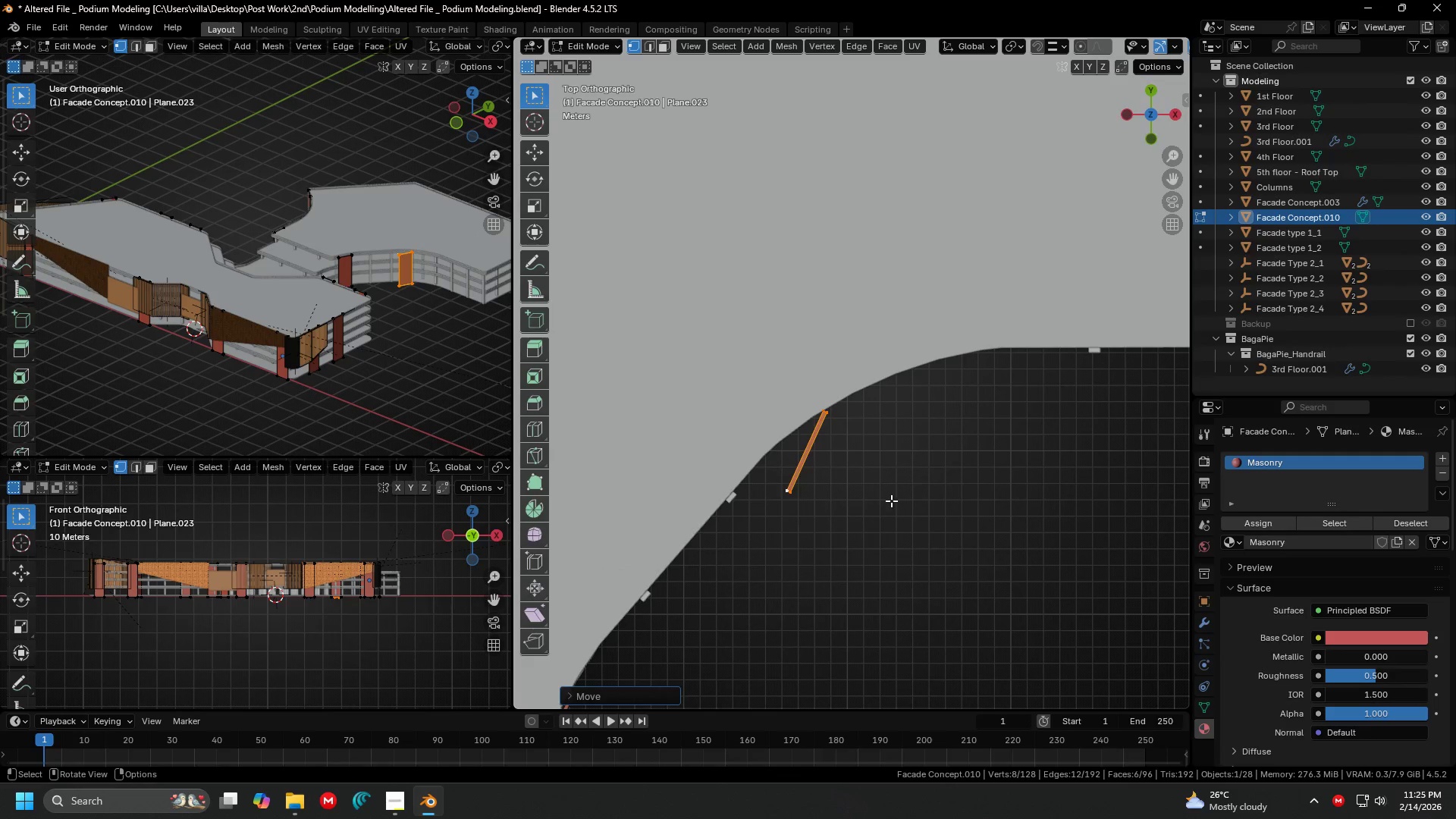 
type(rz)
 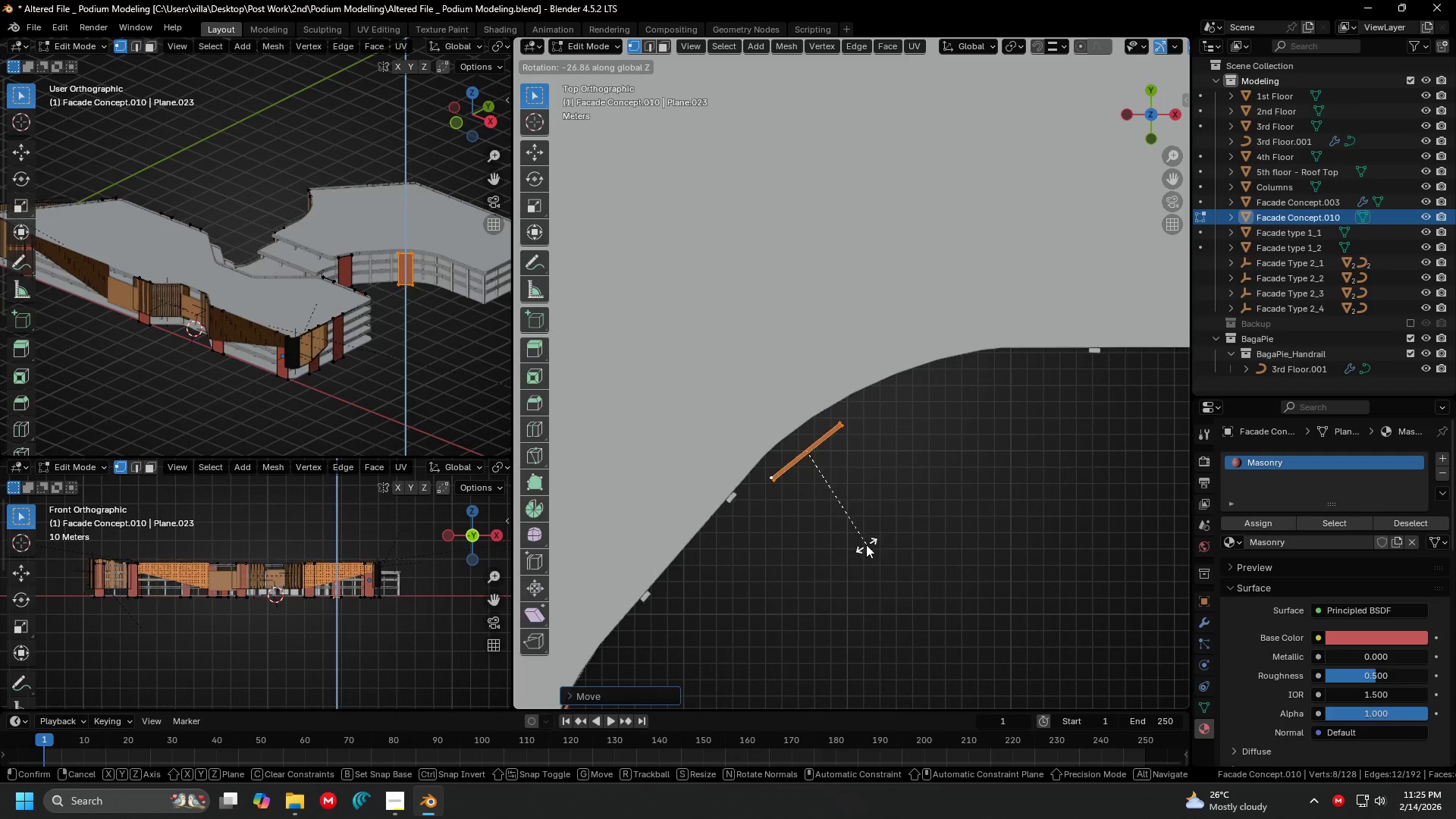 
left_click([866, 544])
 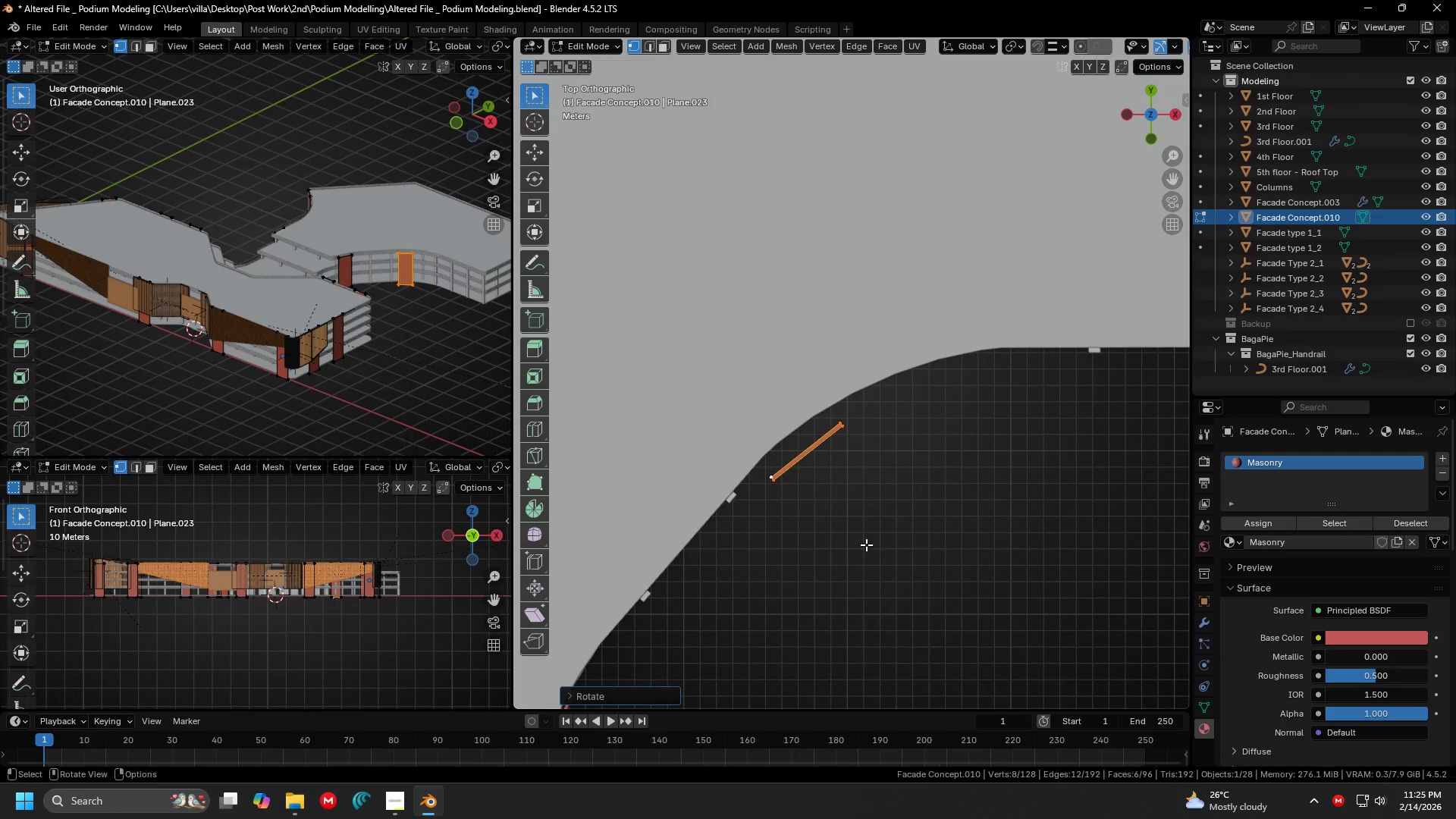 
key(G)
 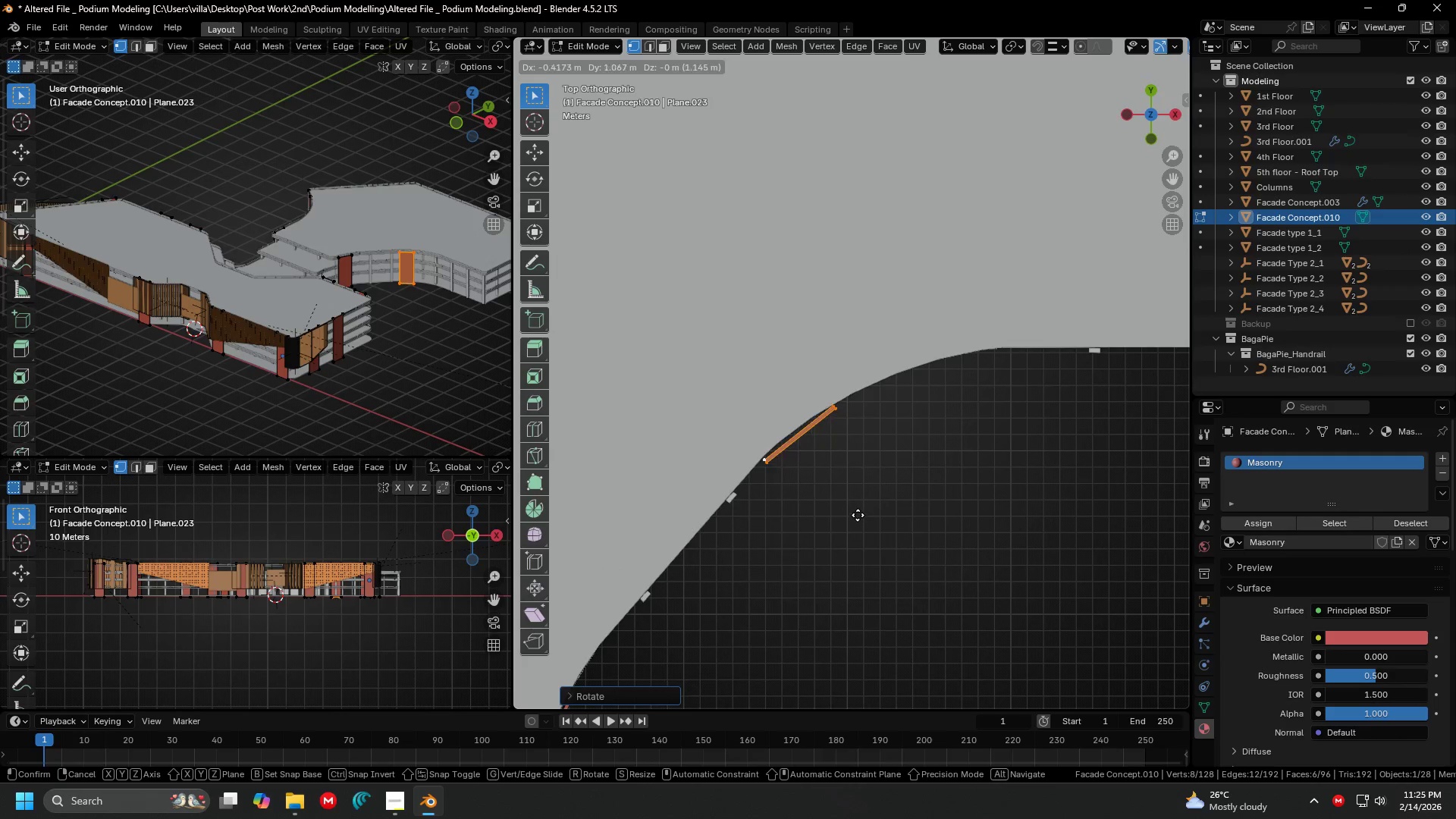 
left_click([858, 515])
 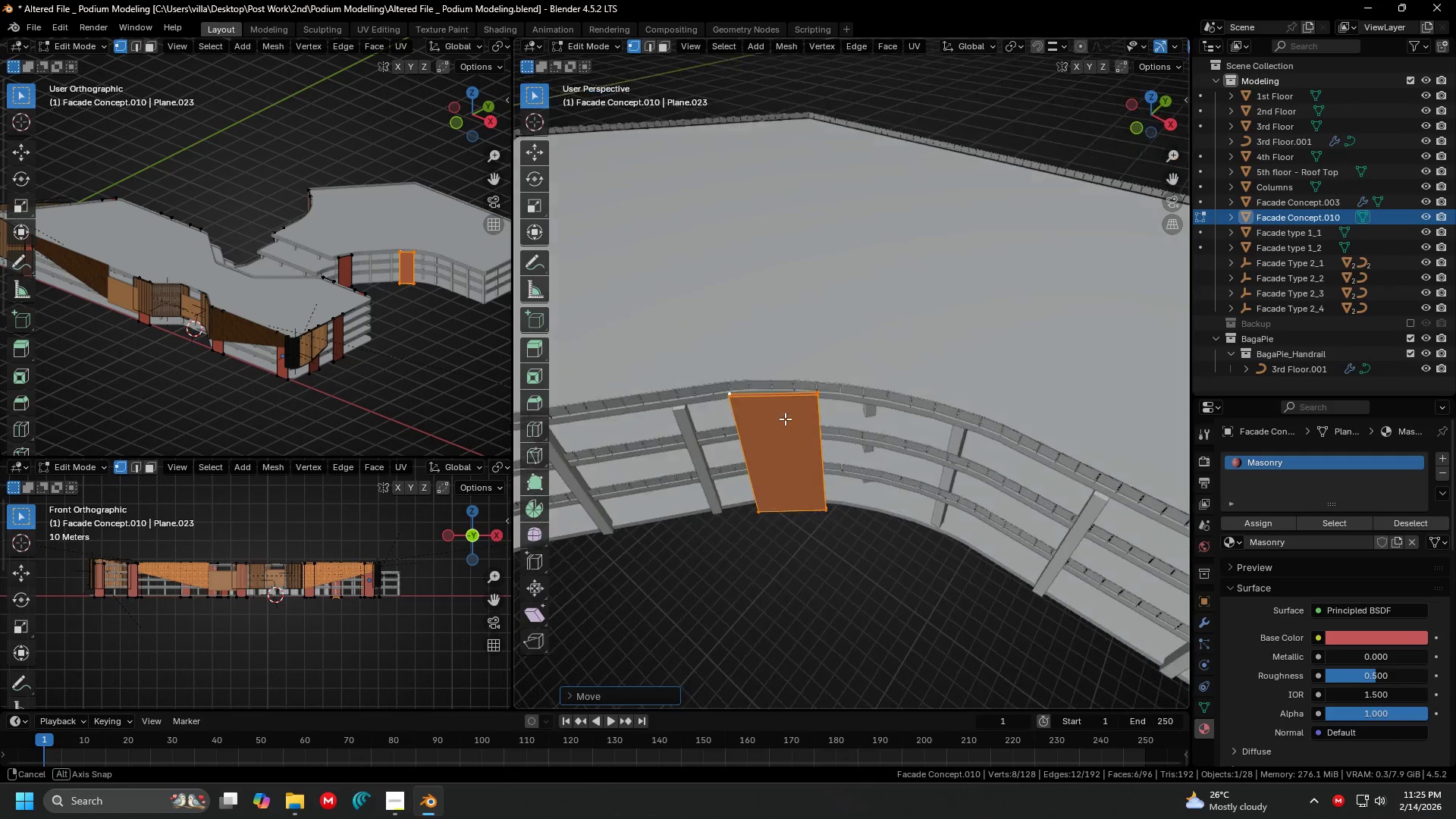 
key(Shift+ShiftLeft)
 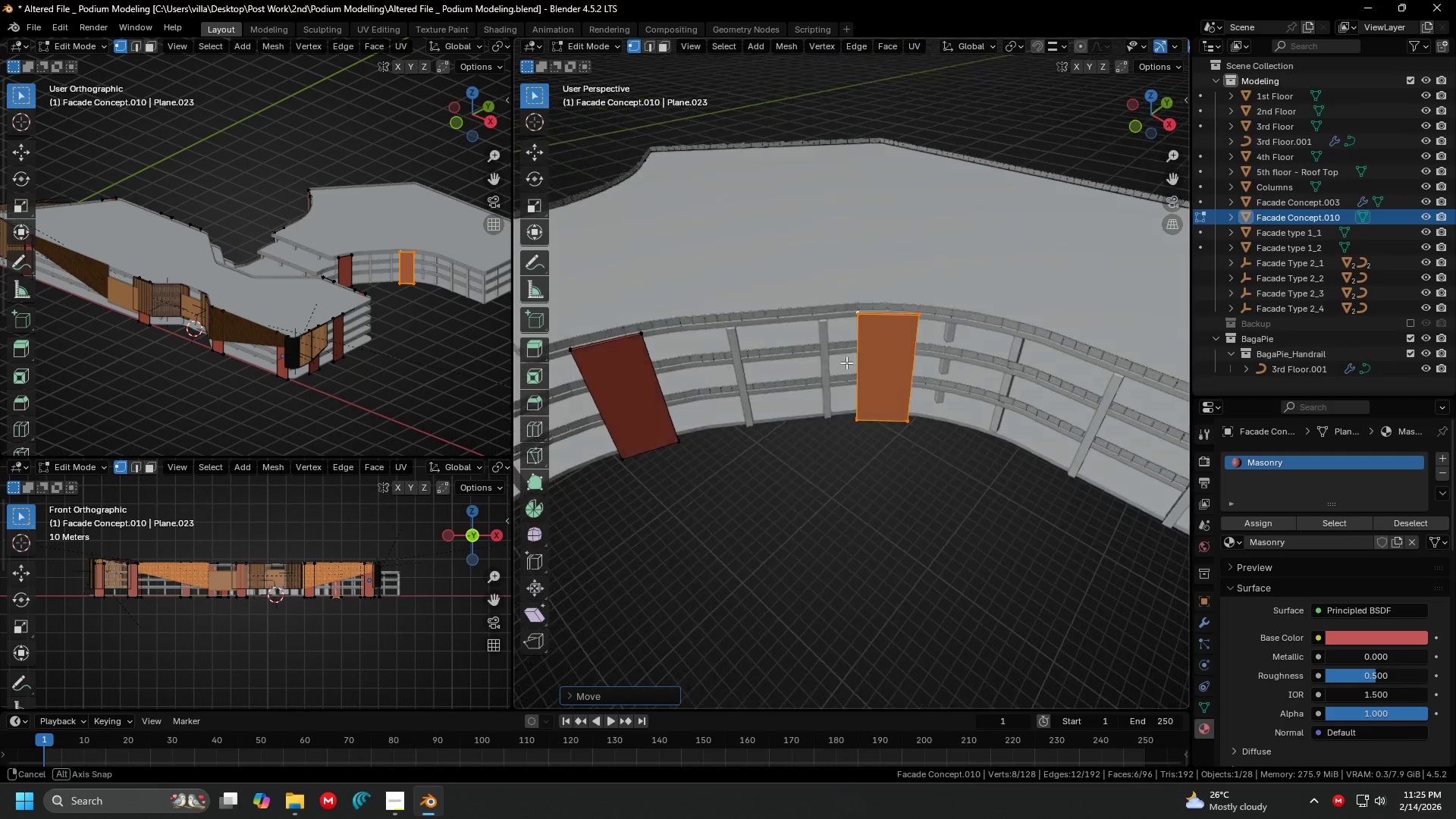 
scroll: coordinate [762, 444], scroll_direction: down, amount: 4.0
 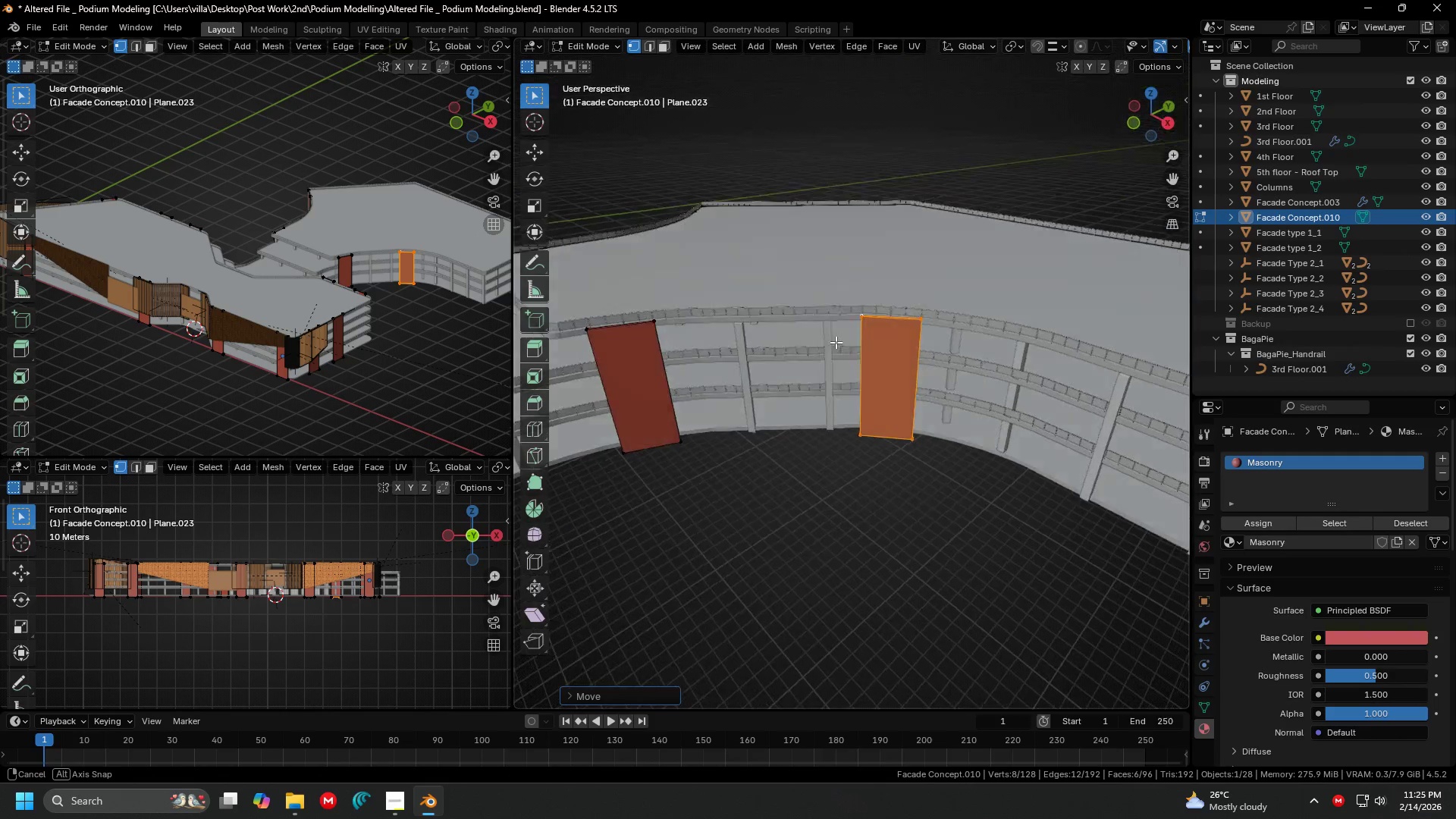 
key(Shift+ShiftLeft)
 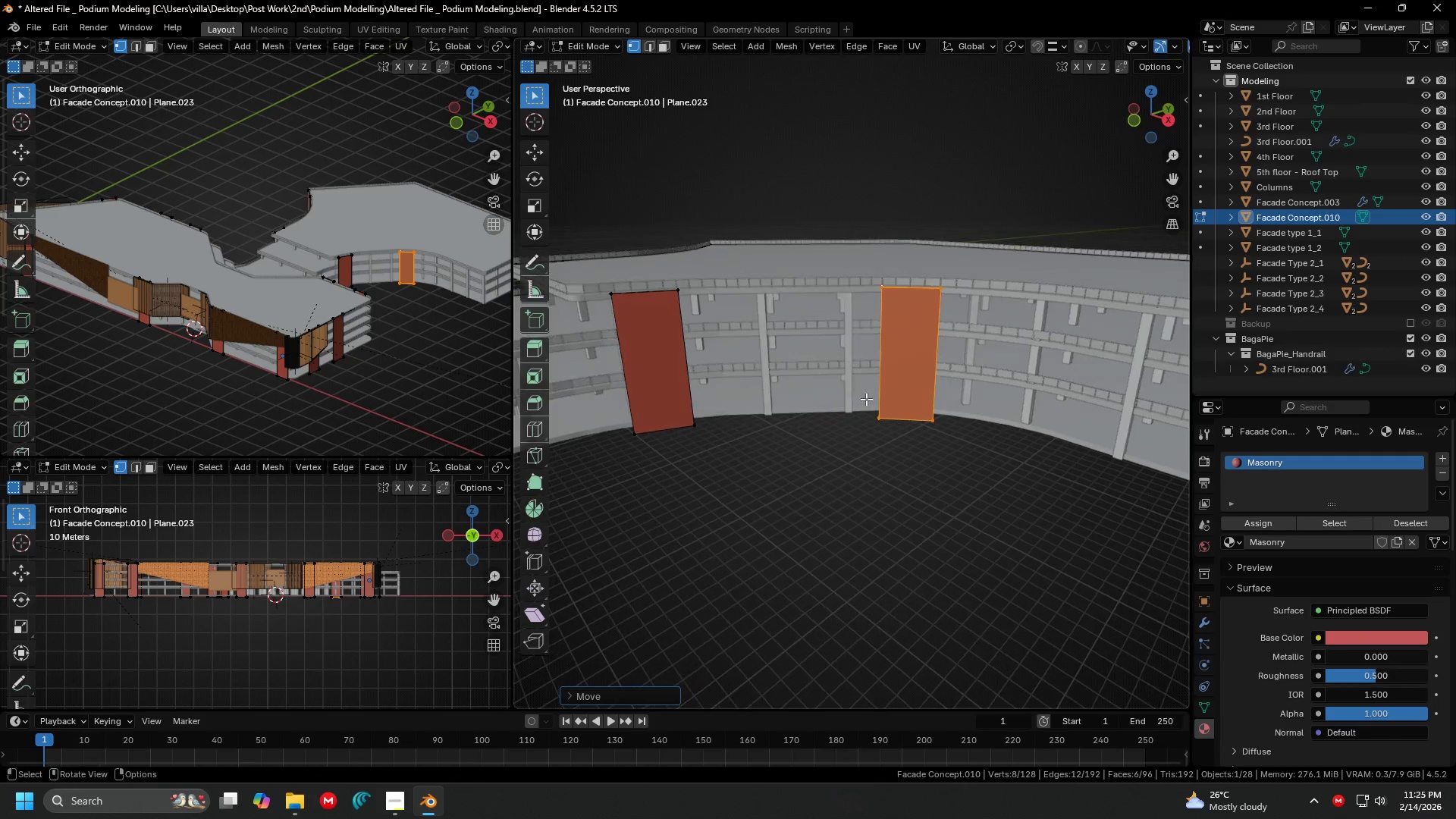 
scroll: coordinate [832, 329], scroll_direction: up, amount: 1.0
 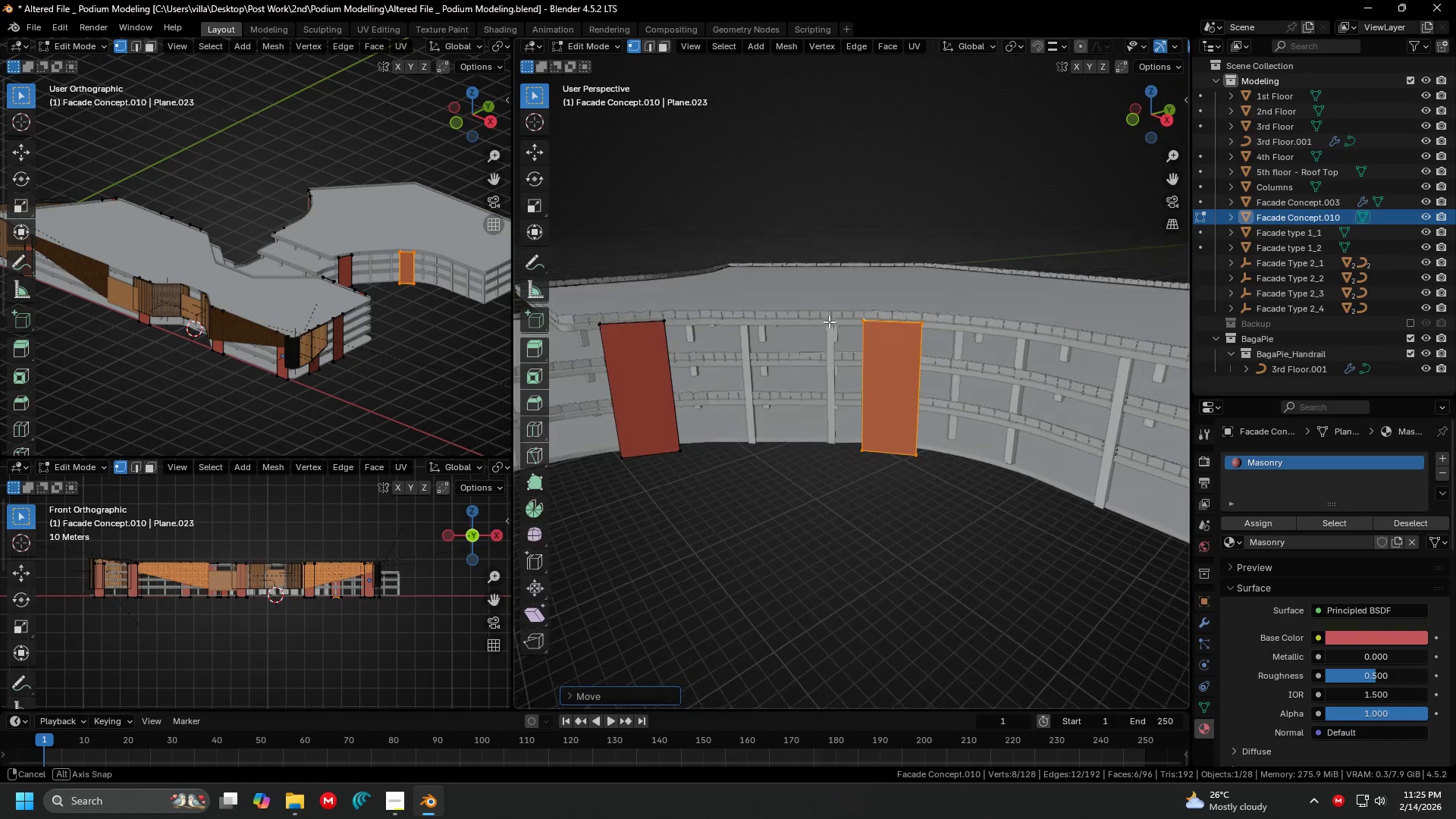 
key(G)
 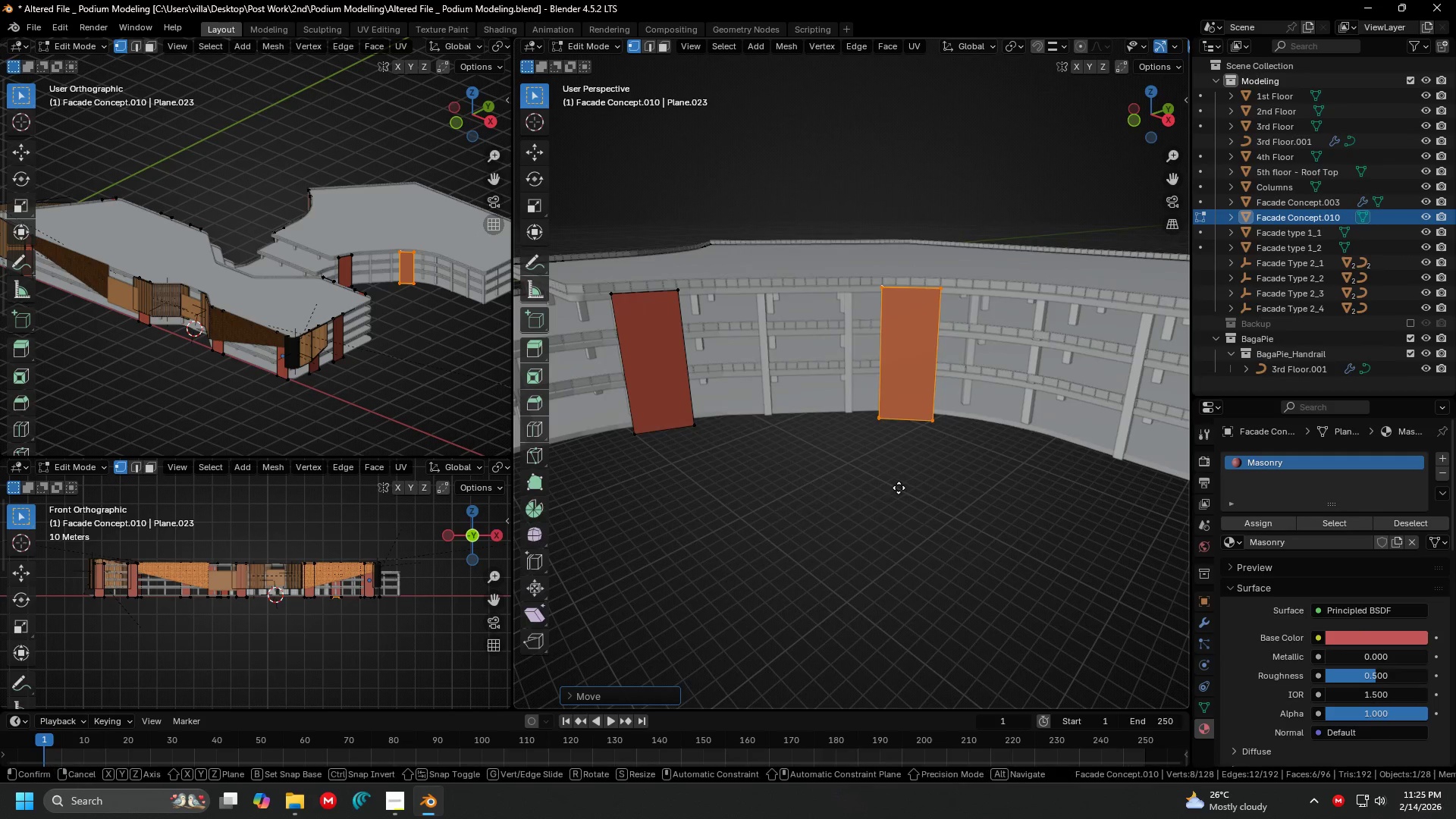 
key(Shift+ShiftLeft)
 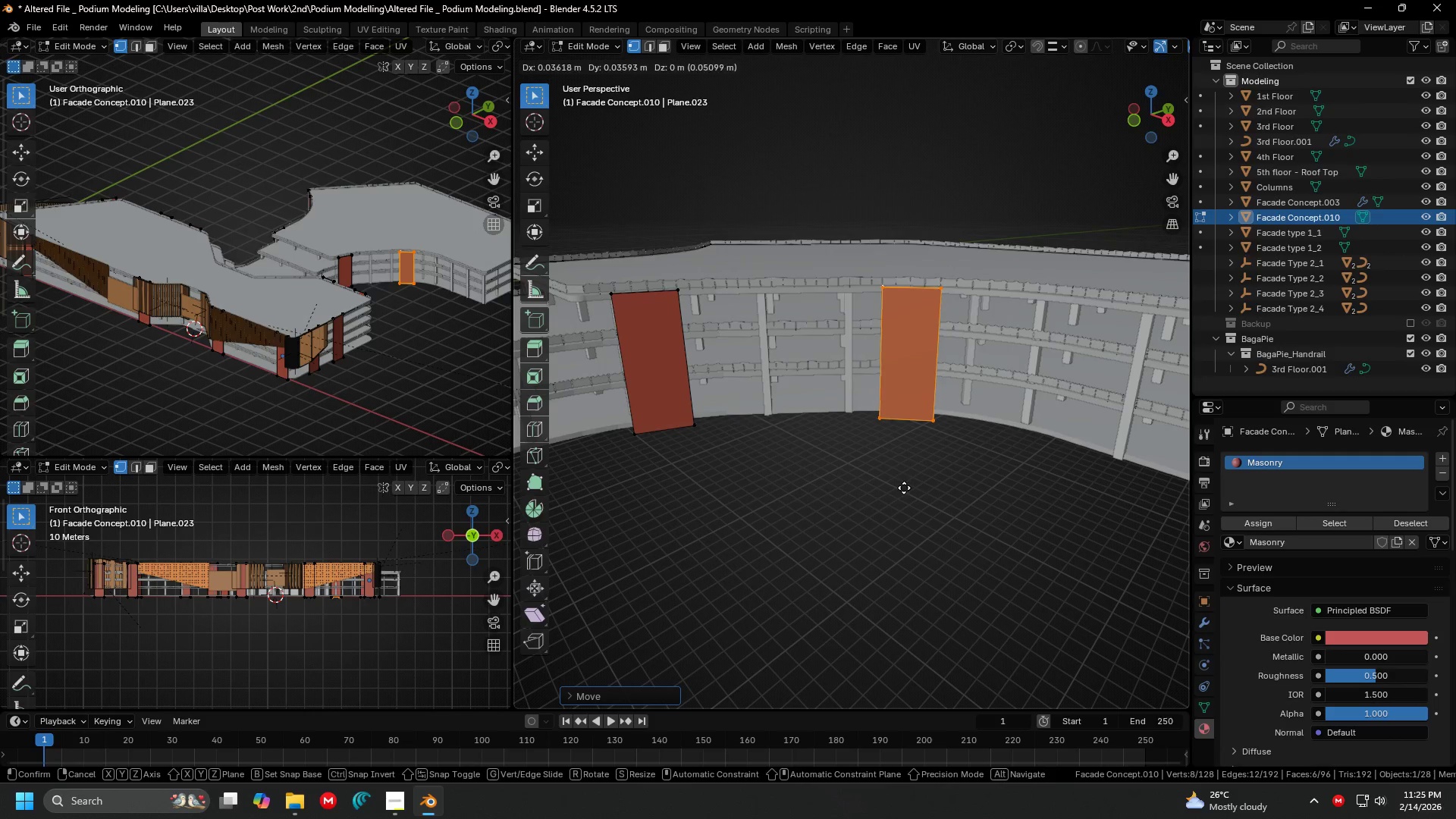 
key(Shift+Z)
 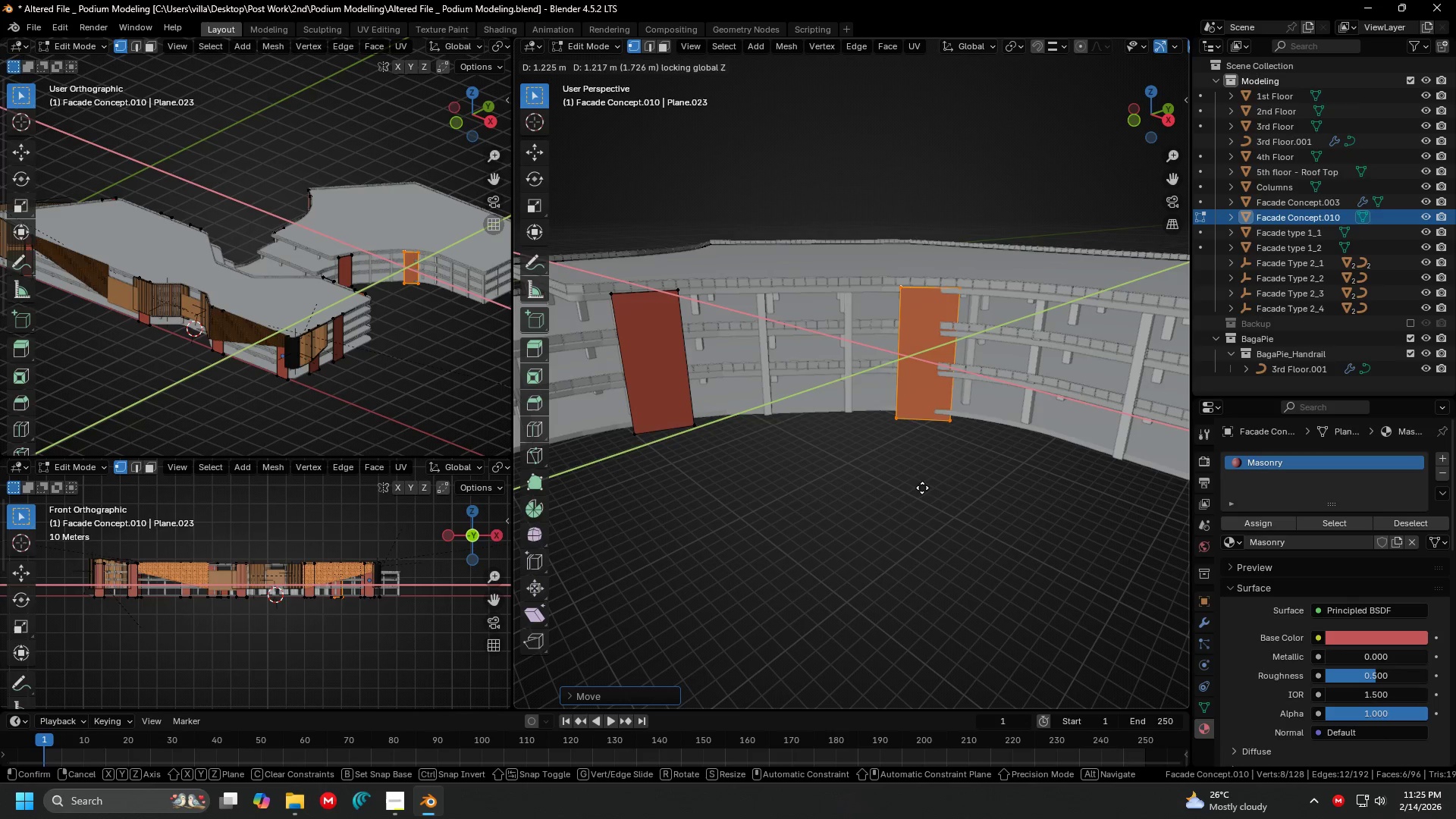 
left_click([923, 488])
 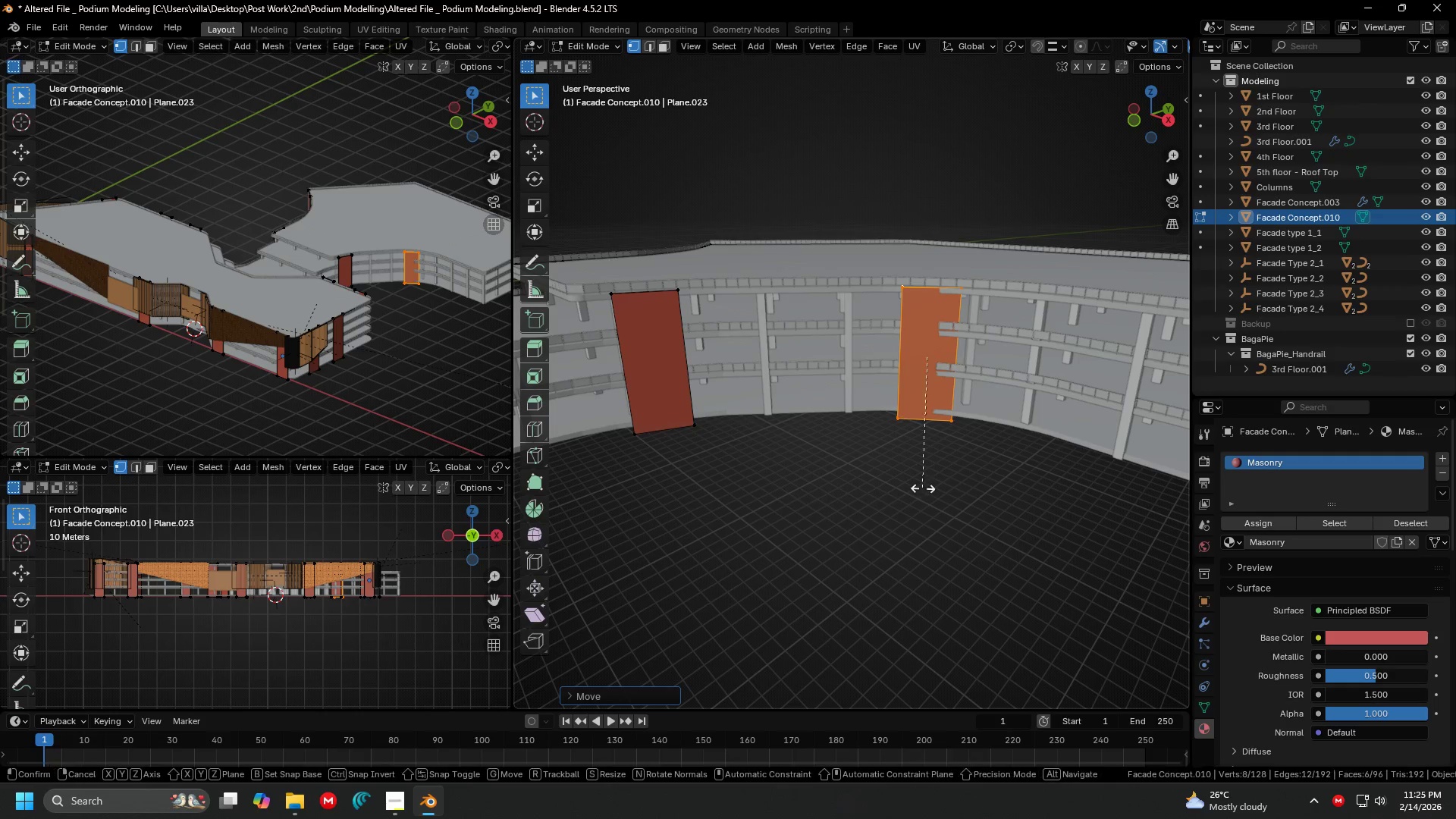 
type(rz)
 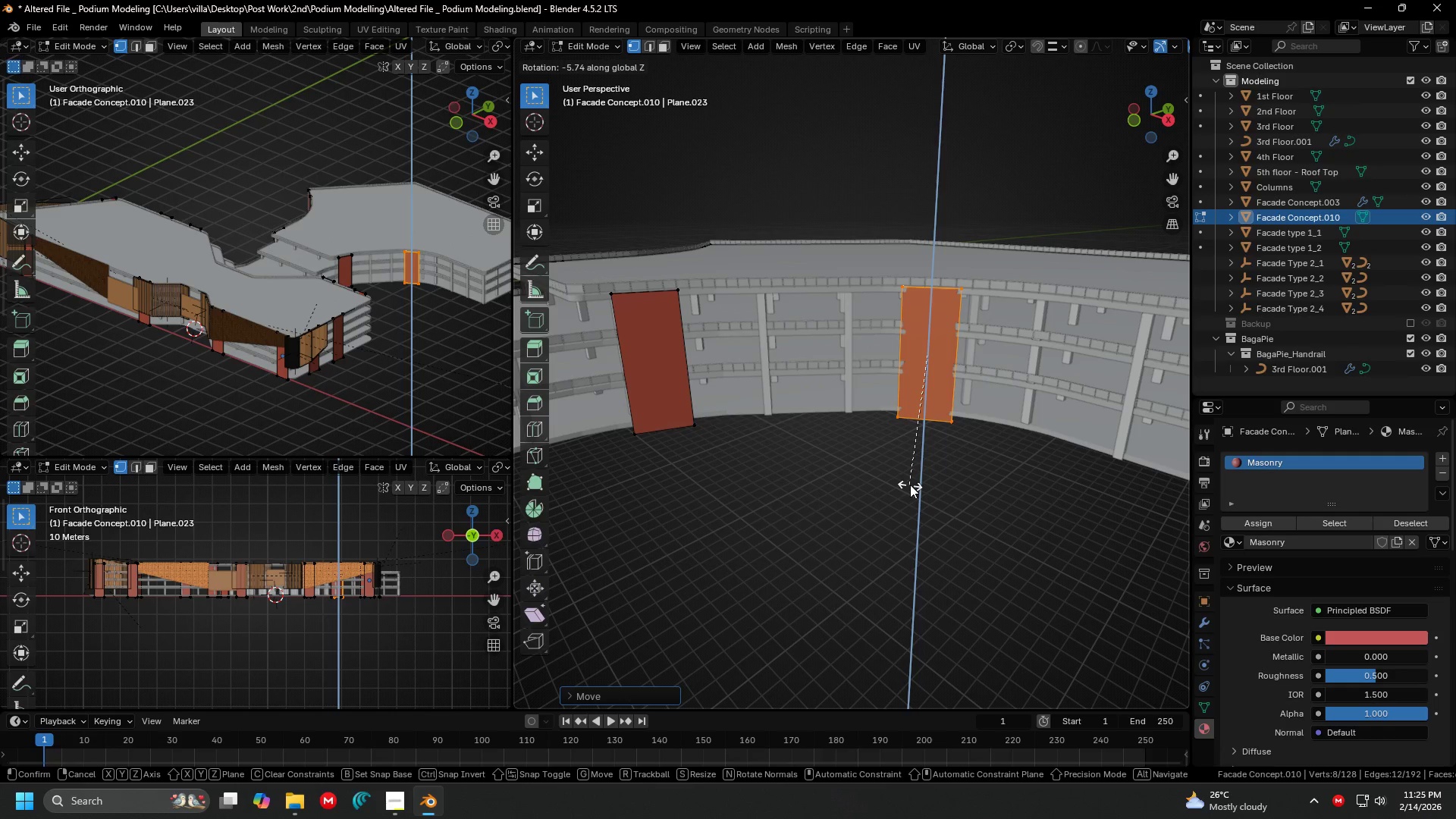 
left_click([910, 485])
 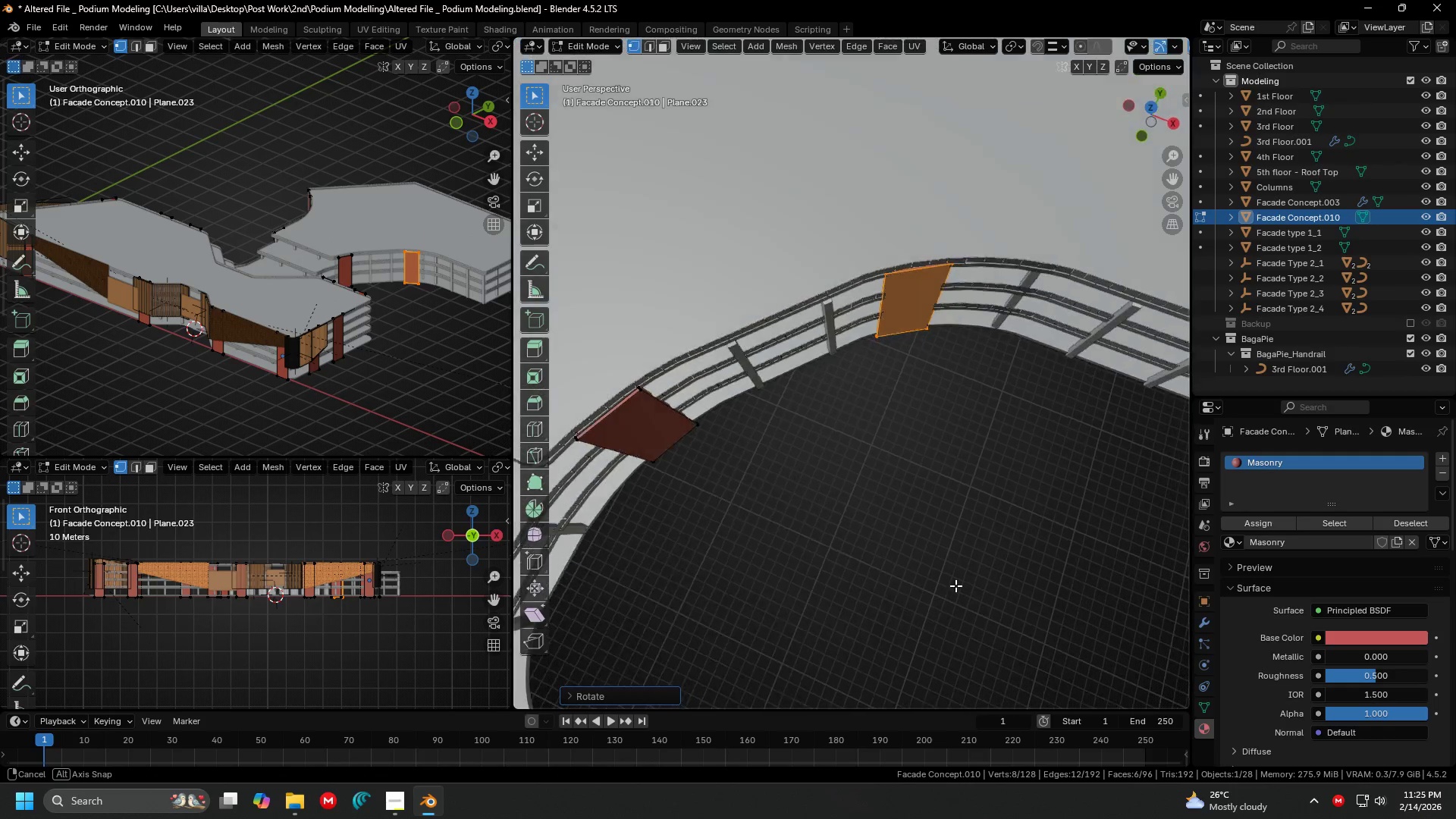 
key(G)
 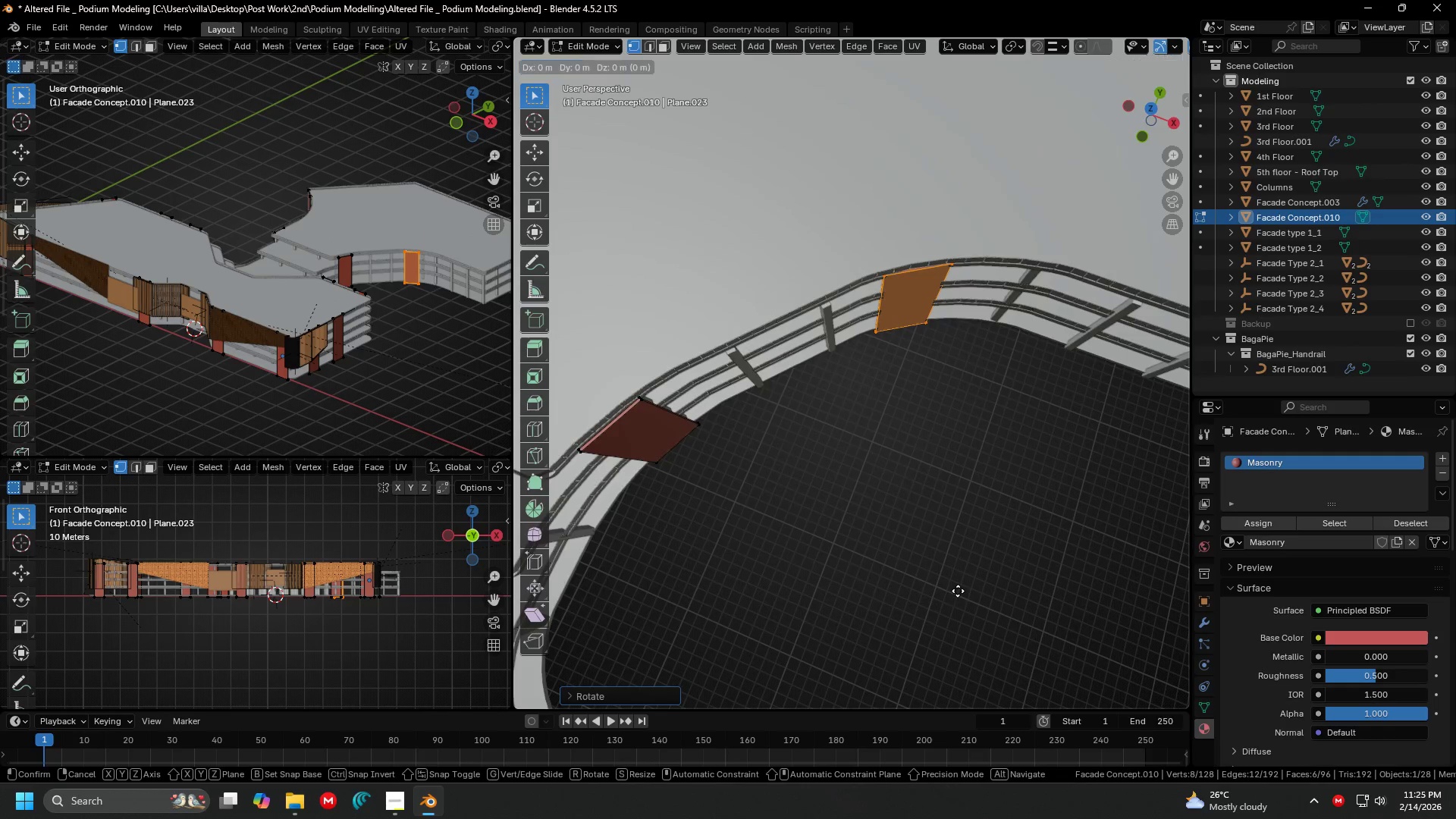 
key(Shift+ShiftLeft)
 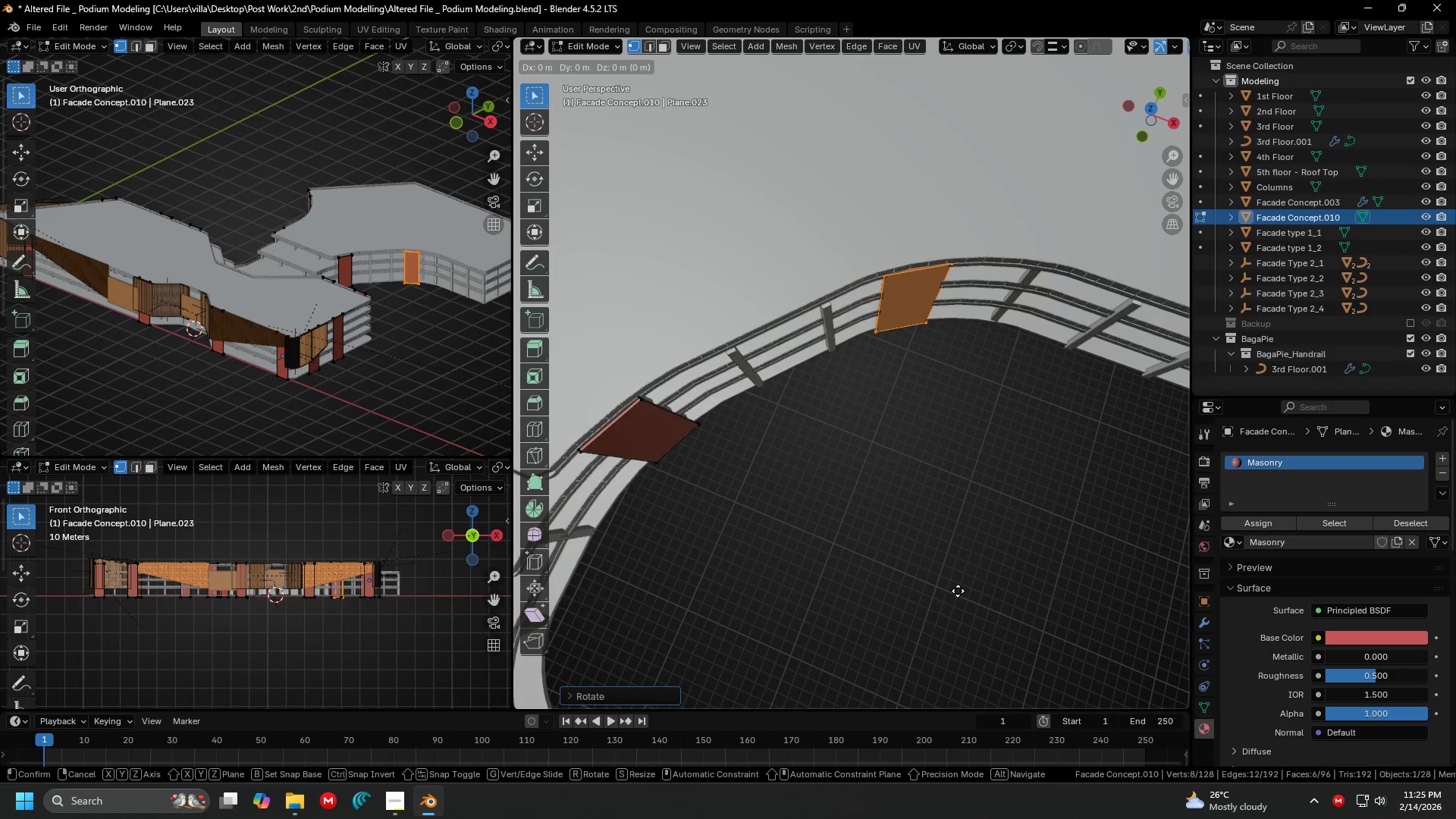 
key(Shift+Z)
 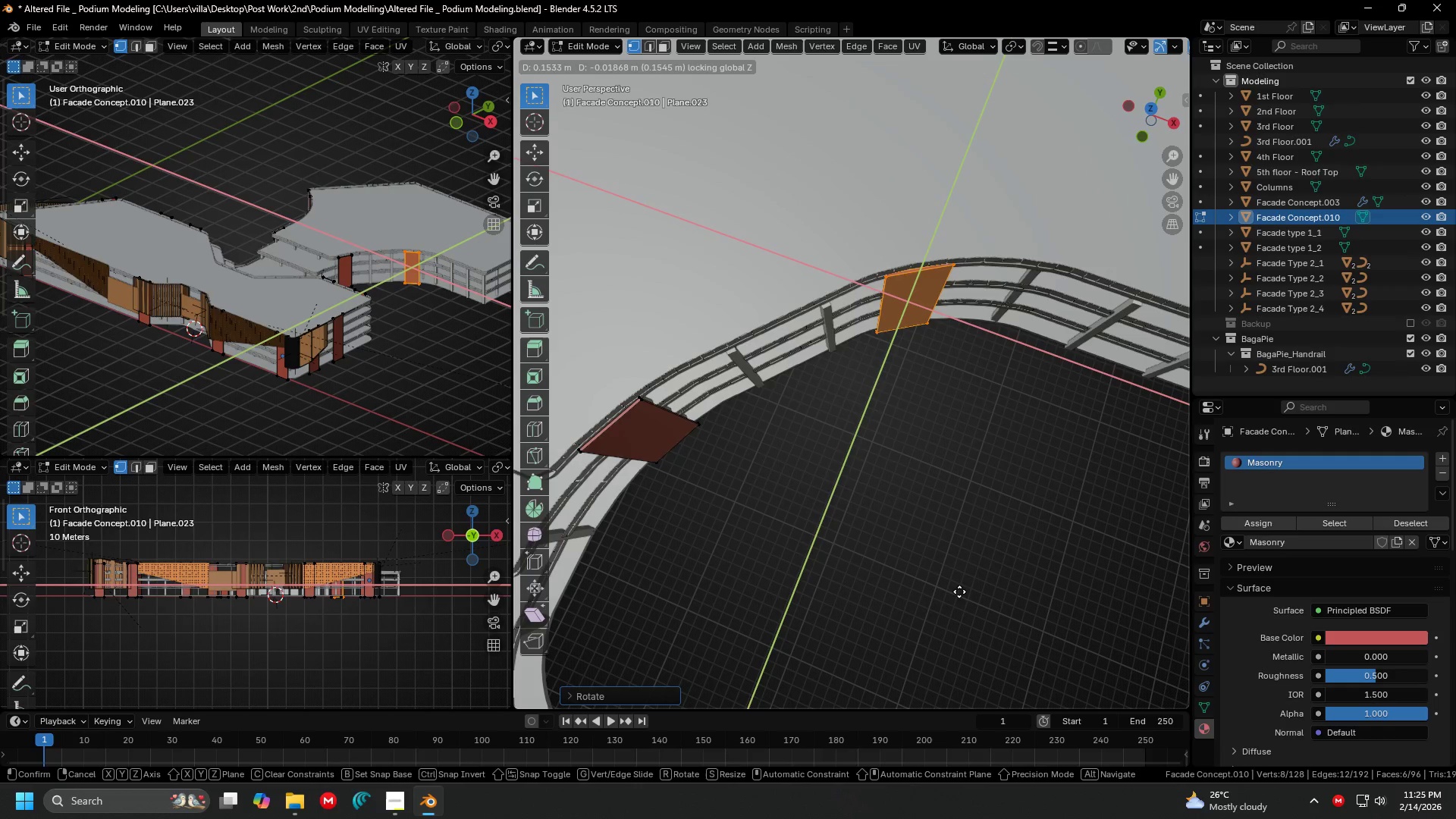 
left_click([959, 591])
 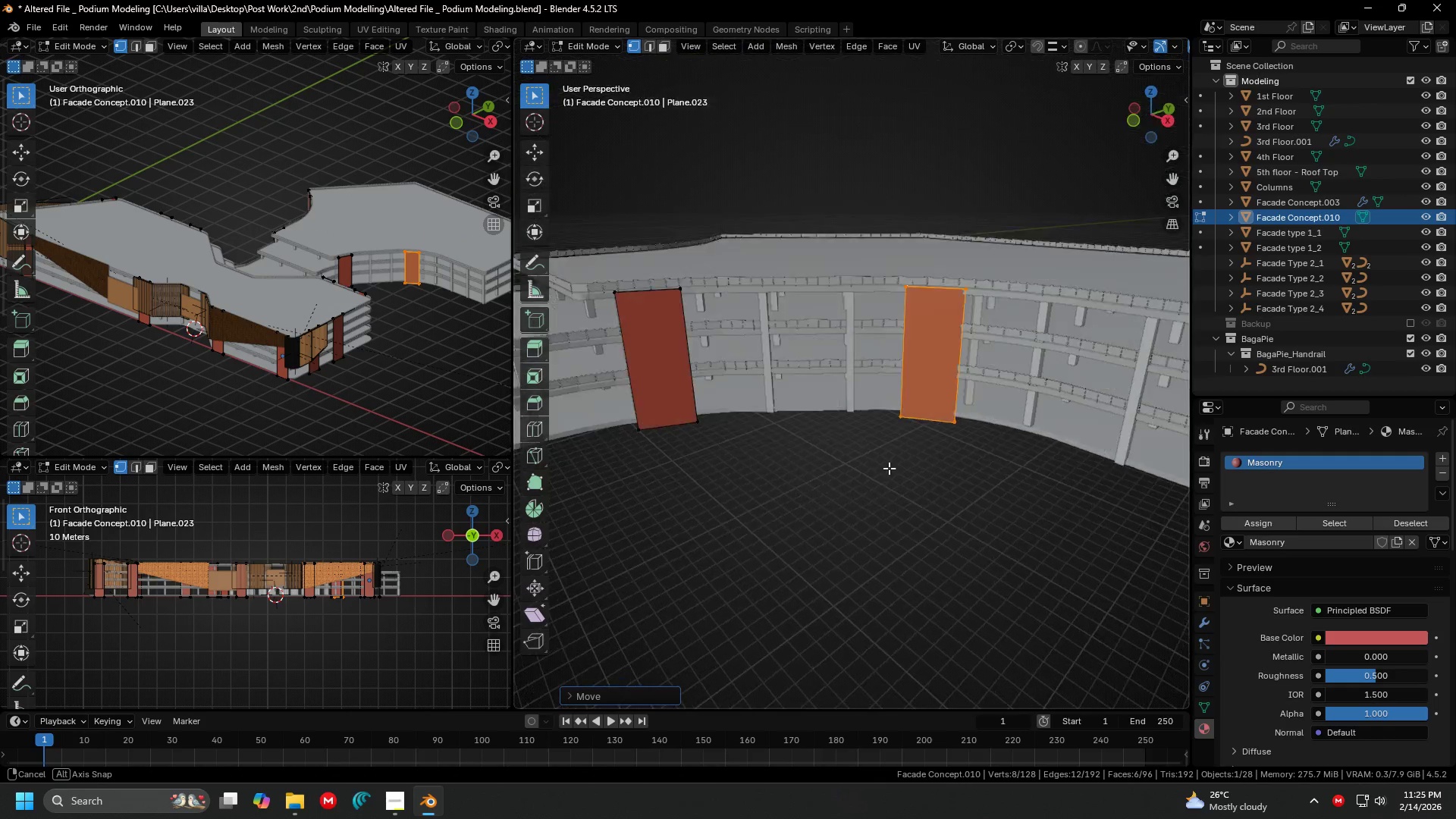 
key(Shift+ShiftLeft)
 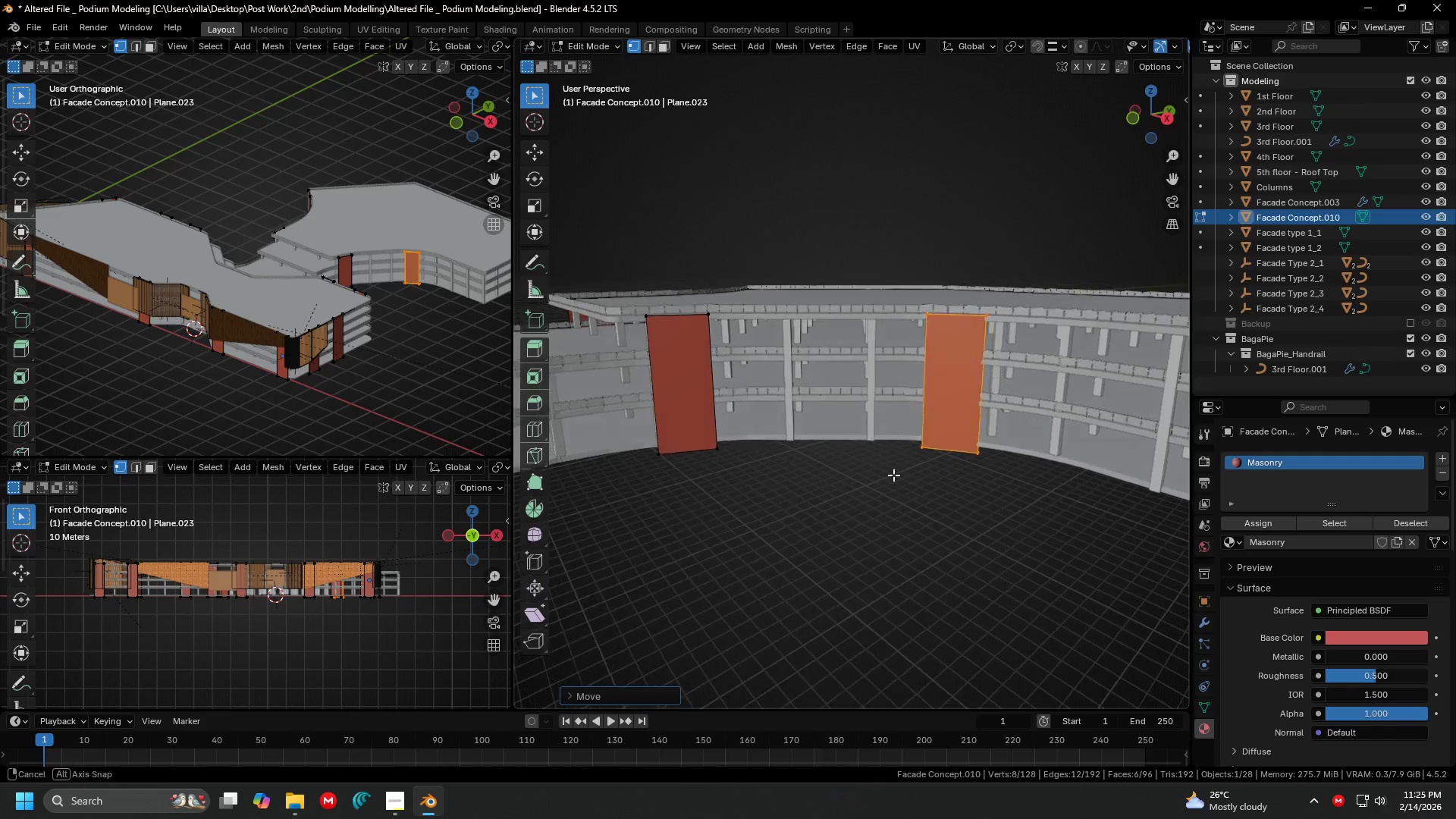 
key(Shift+ShiftLeft)
 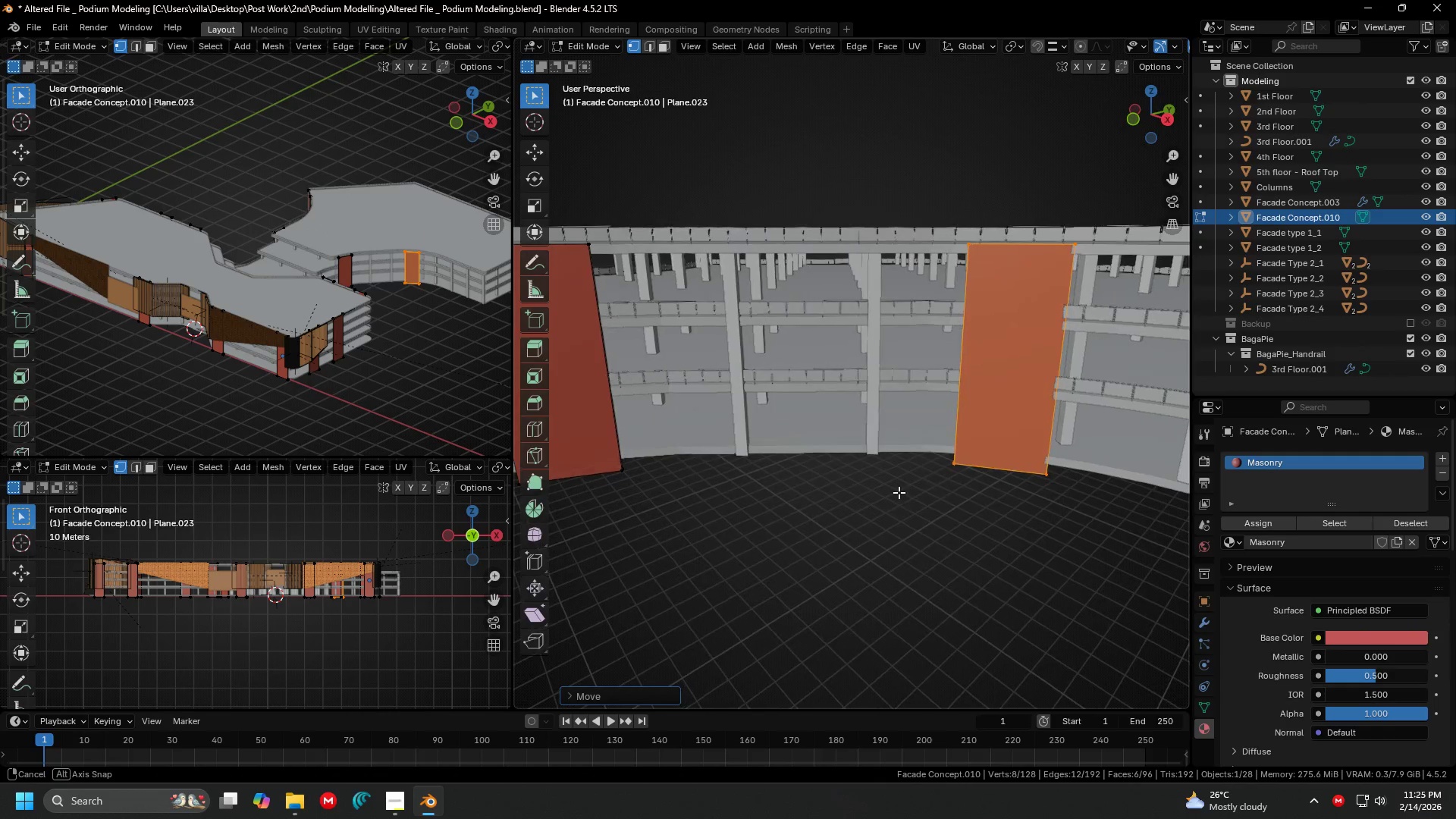 
scroll: coordinate [883, 444], scroll_direction: up, amount: 3.0
 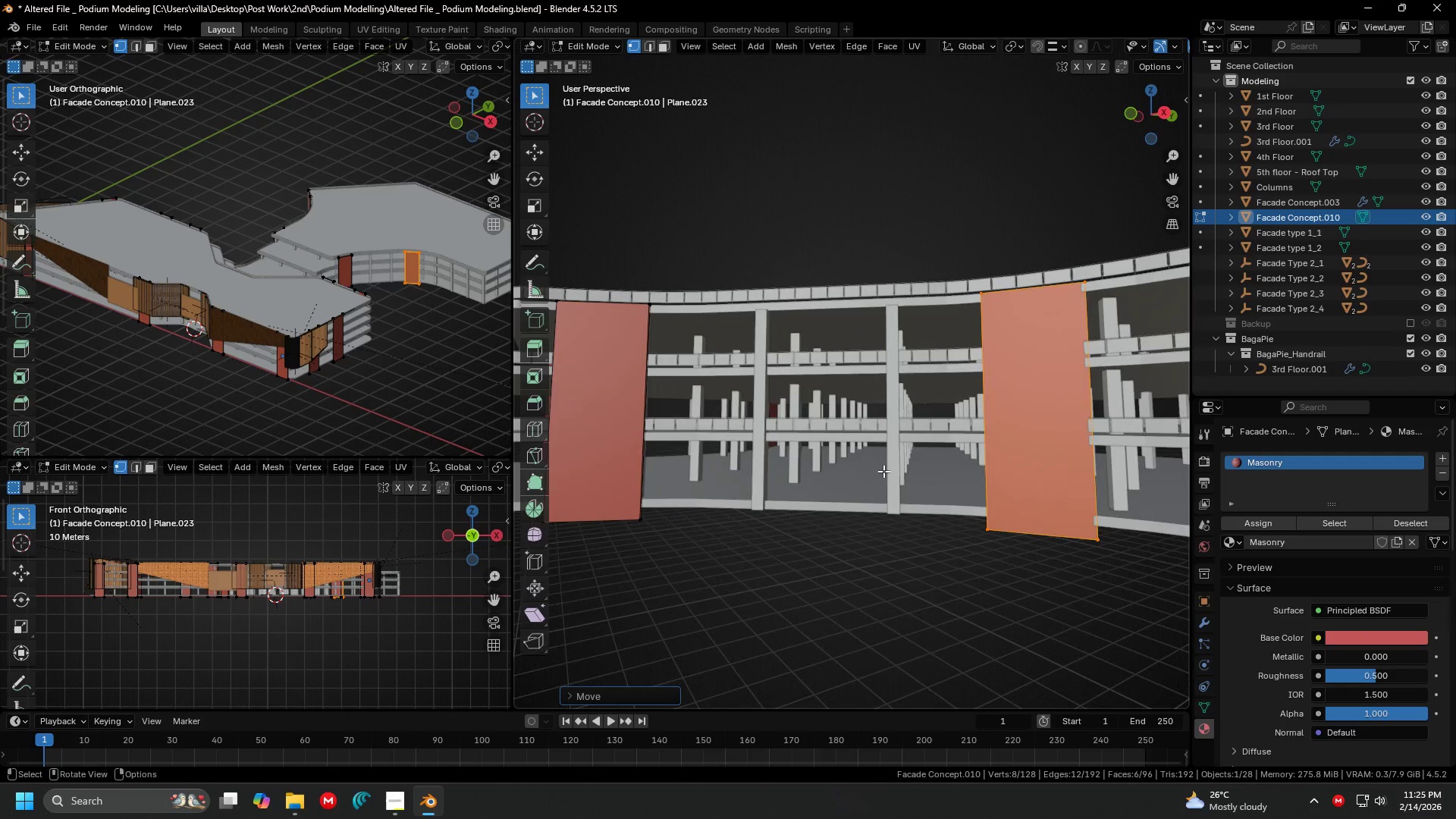 
key(G)
 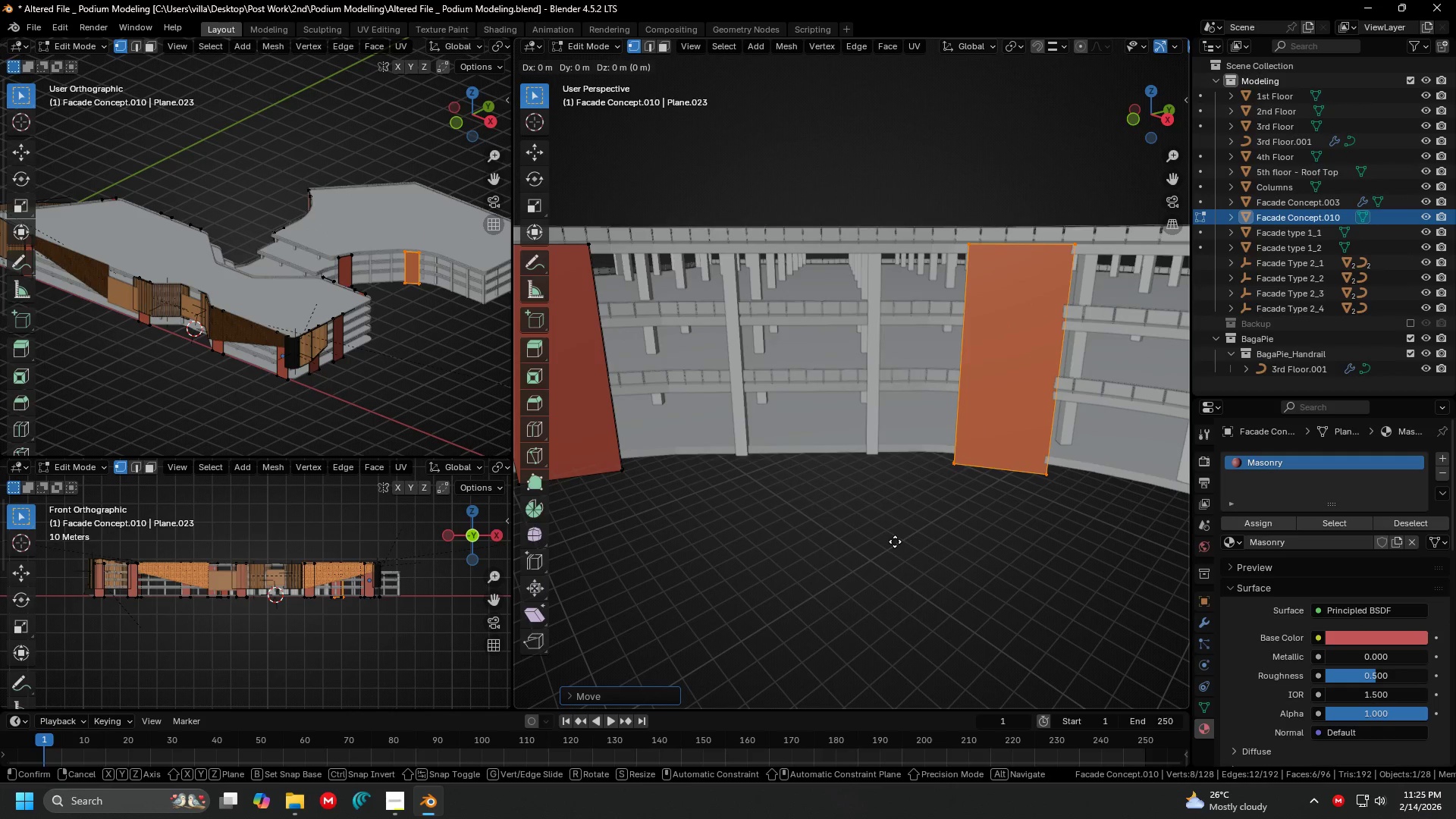 
key(Shift+ShiftLeft)
 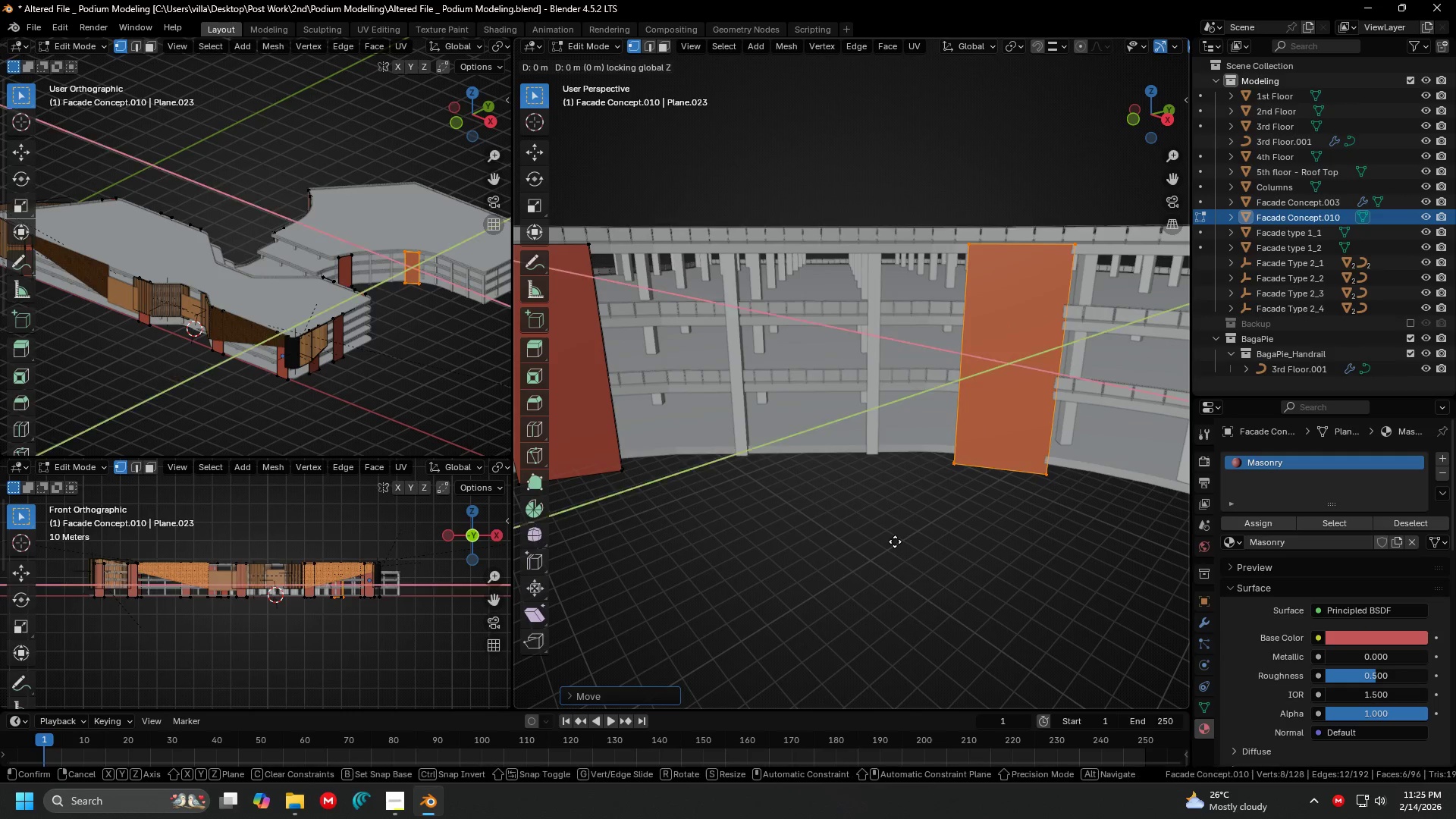 
key(Shift+Z)
 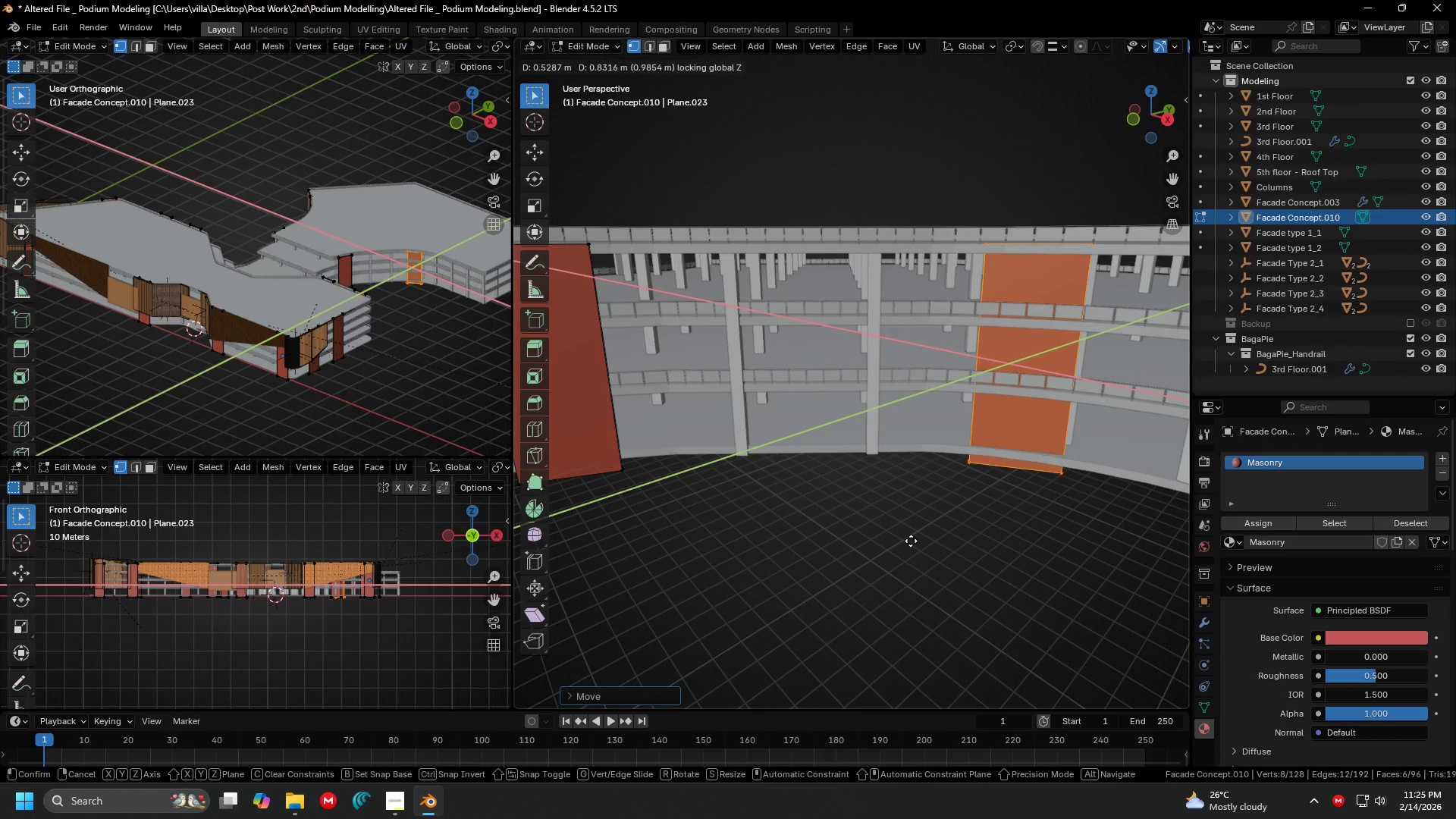 
left_click([911, 541])
 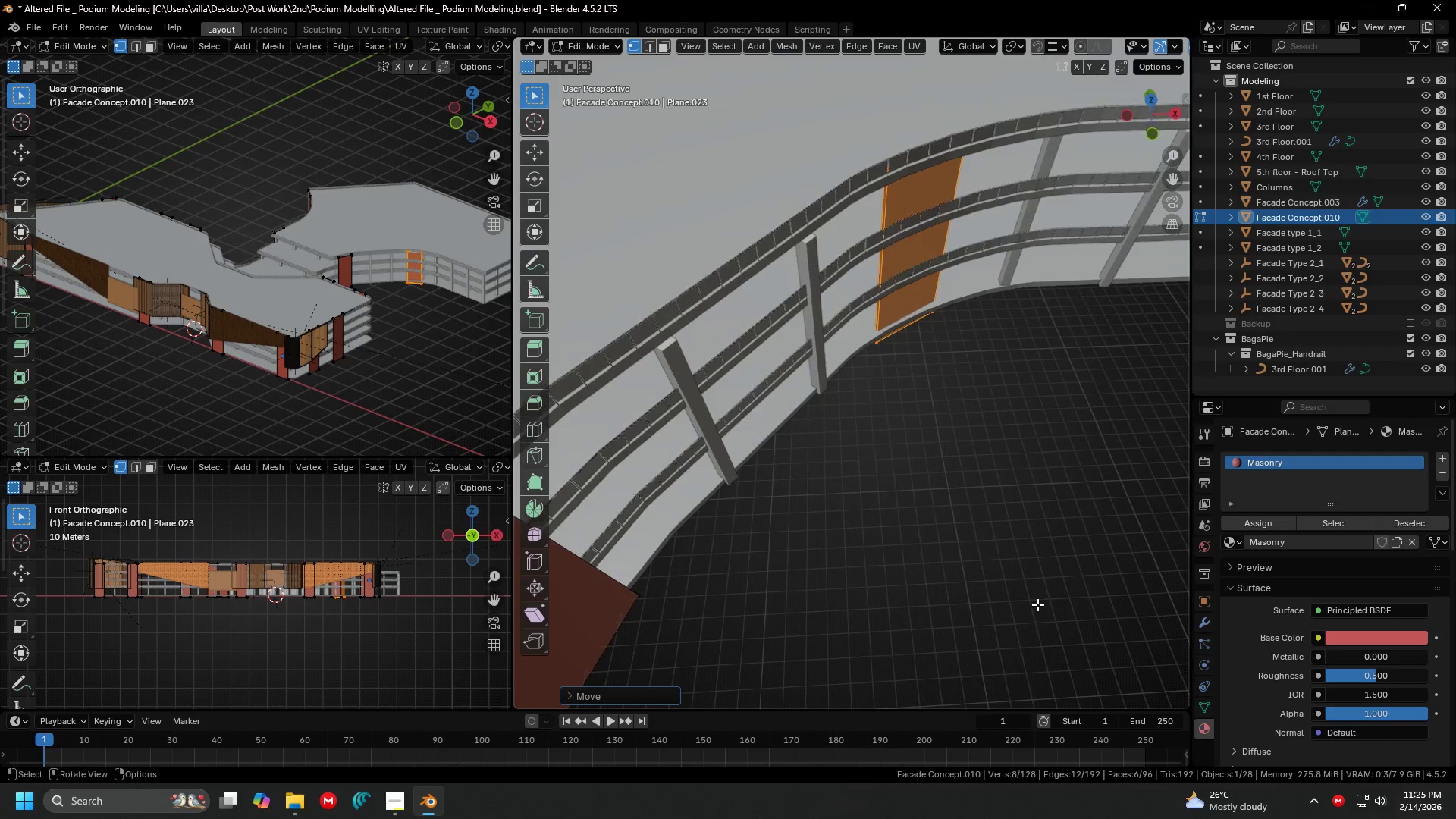 
scroll: coordinate [1003, 522], scroll_direction: up, amount: 1.0
 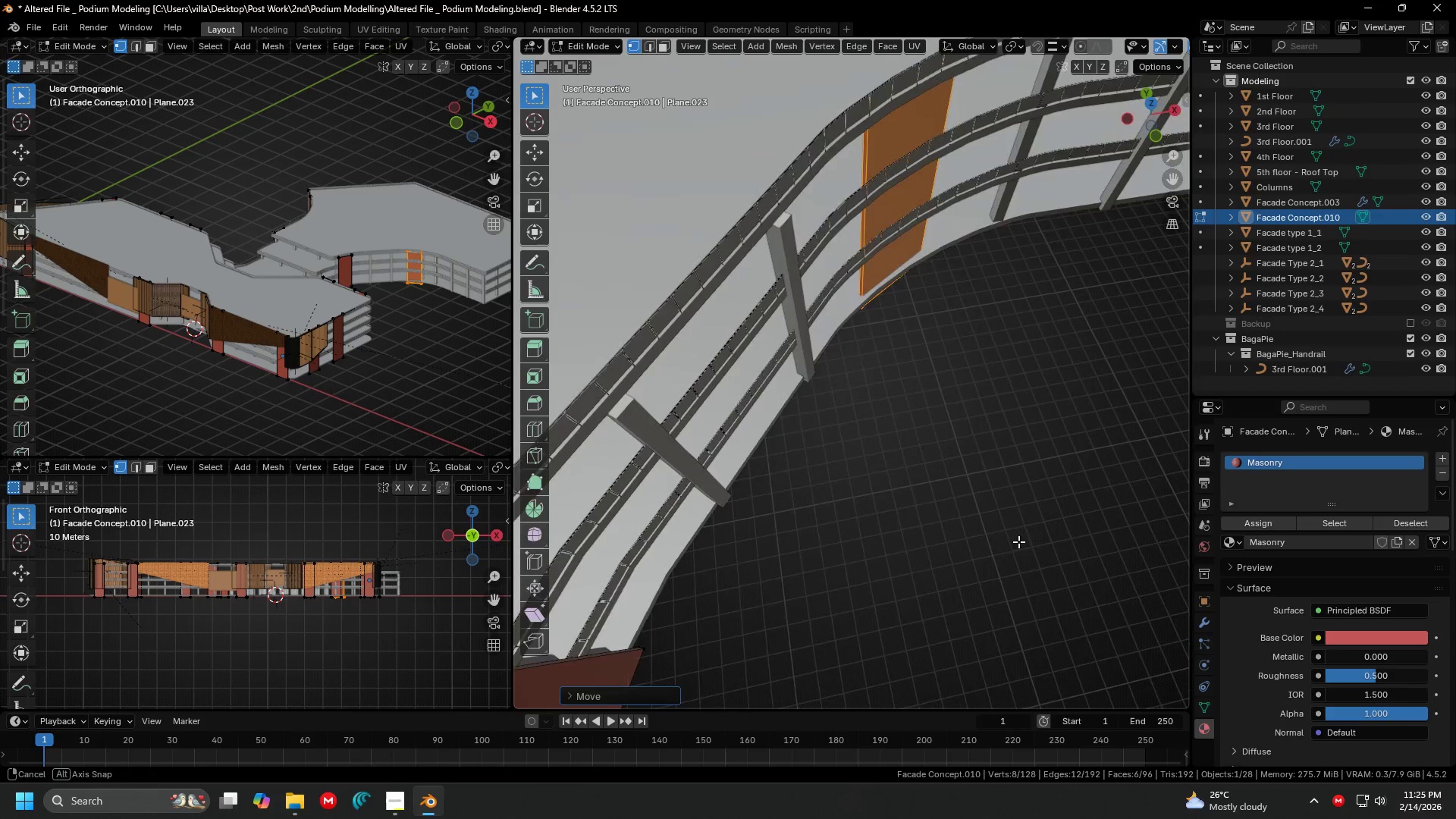 
key(G)
 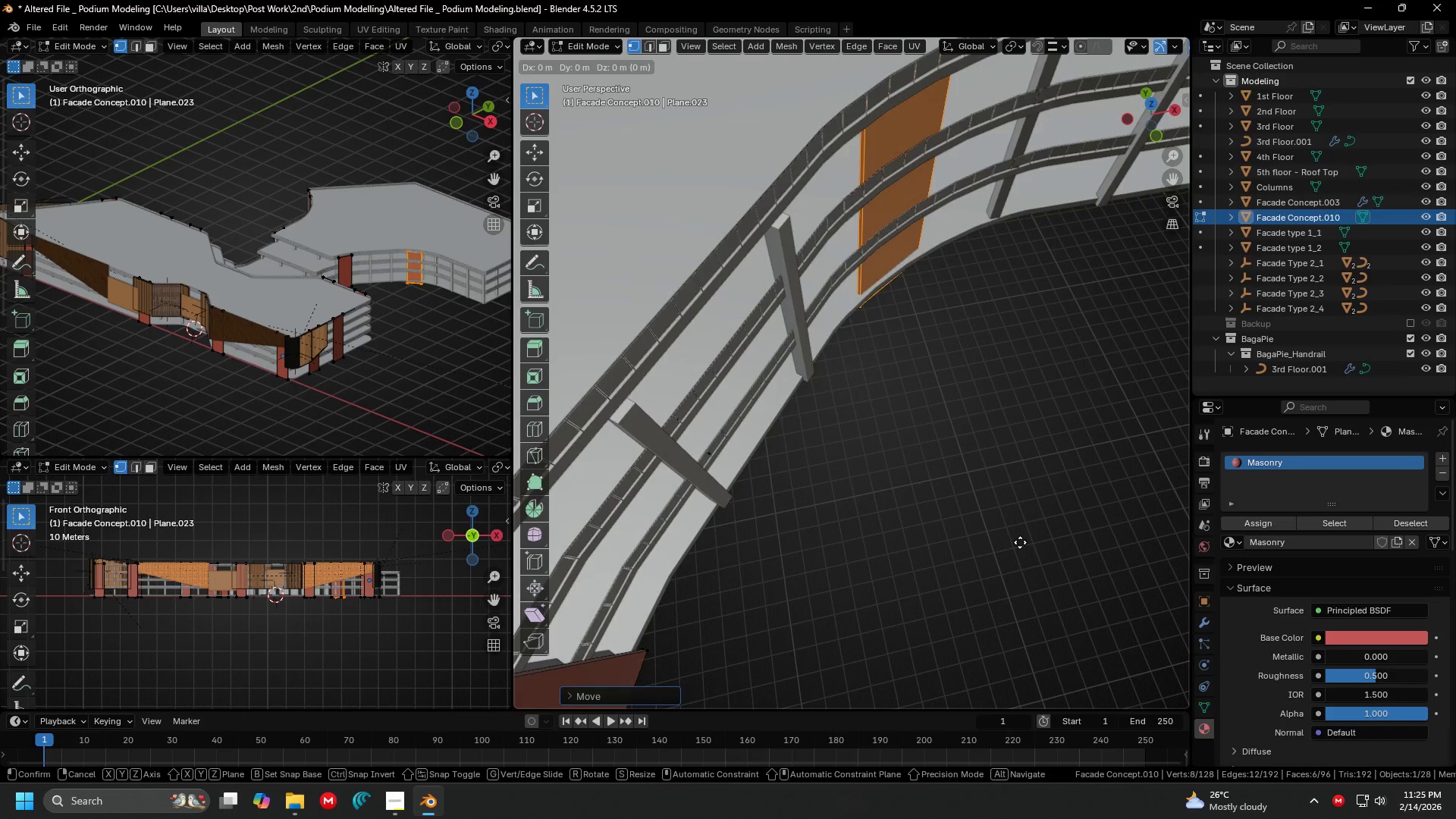 
key(Shift+ShiftLeft)
 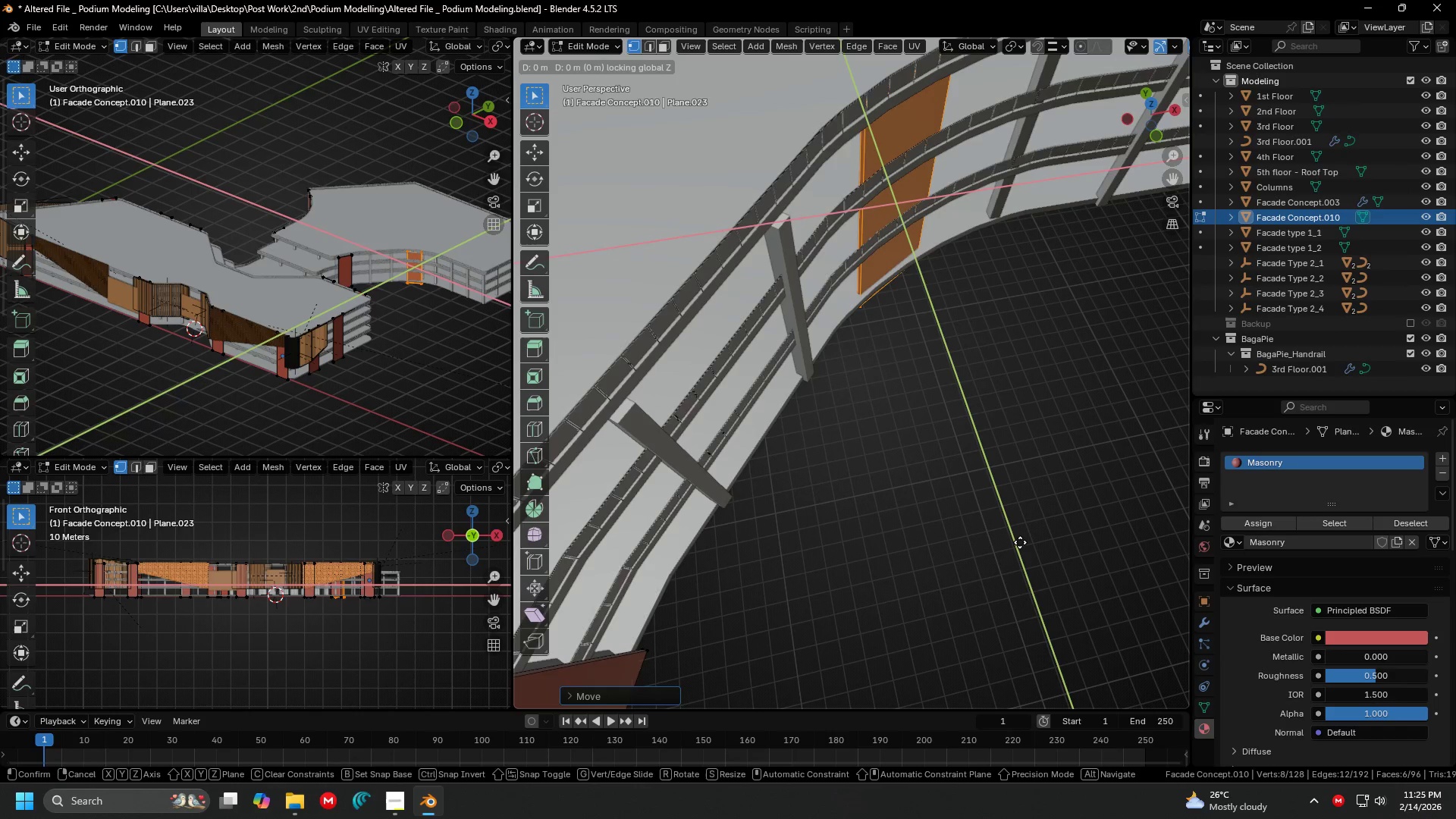 
key(Shift+Z)
 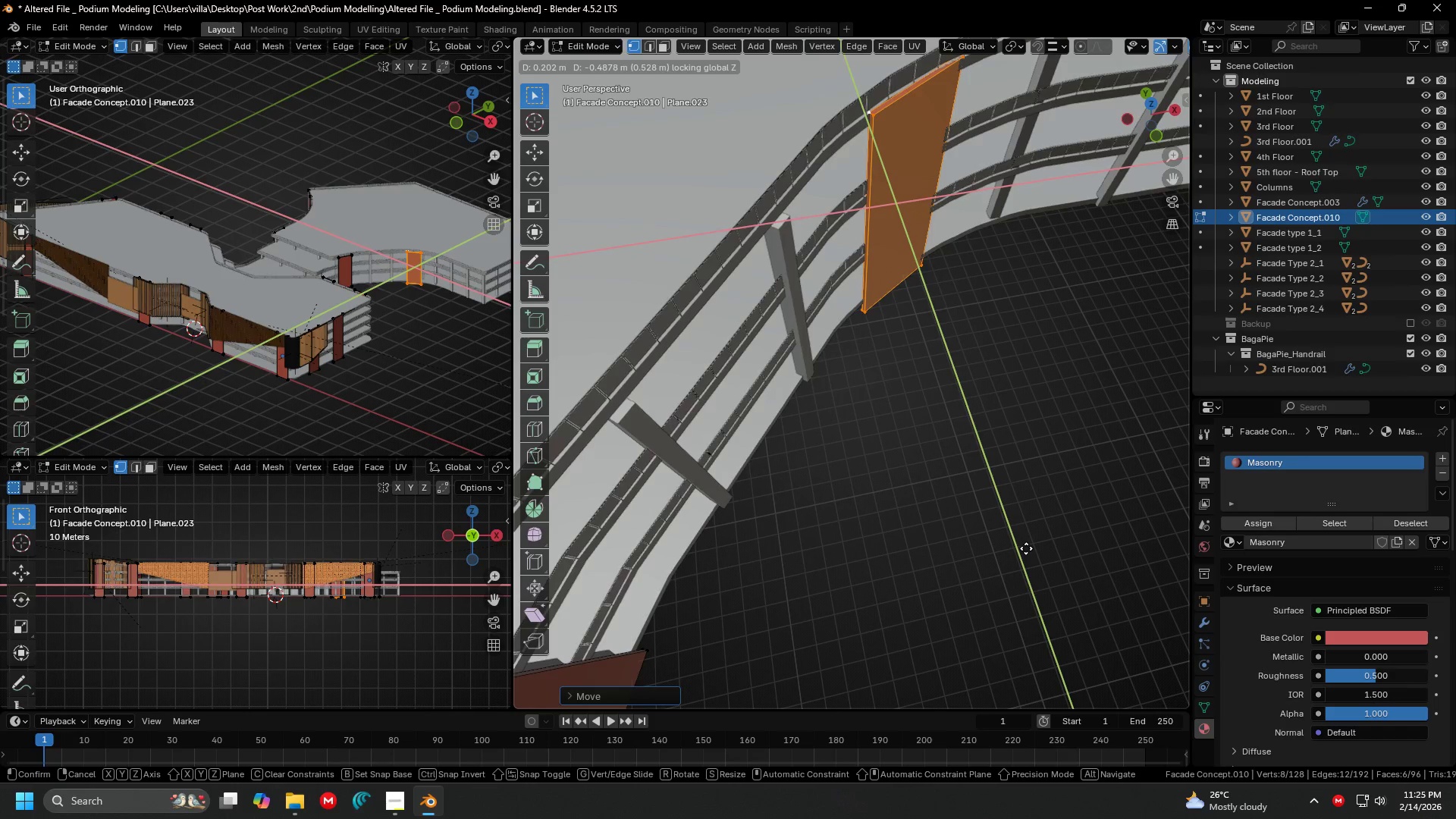 
left_click([1026, 548])
 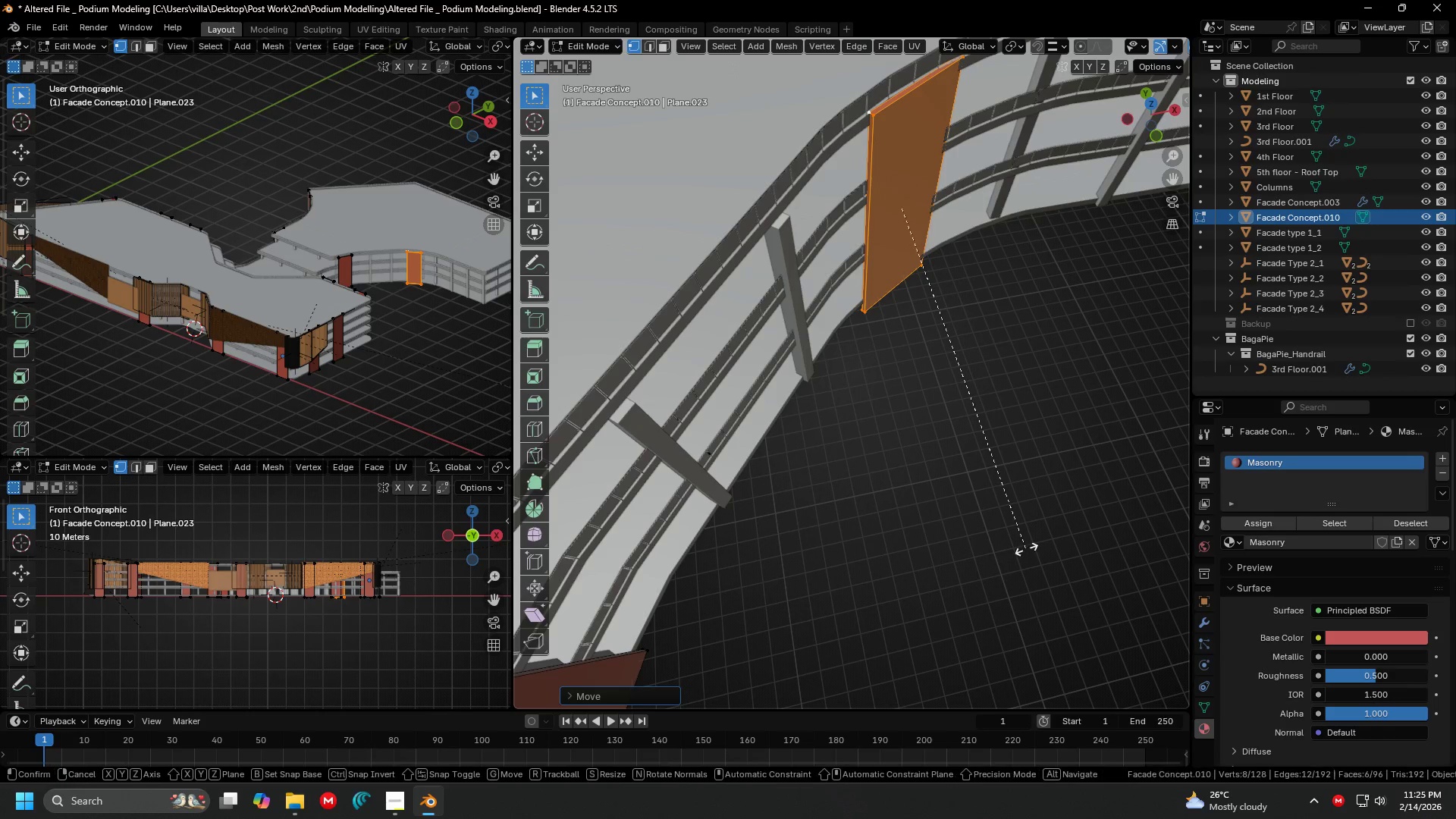 
type(rz)
 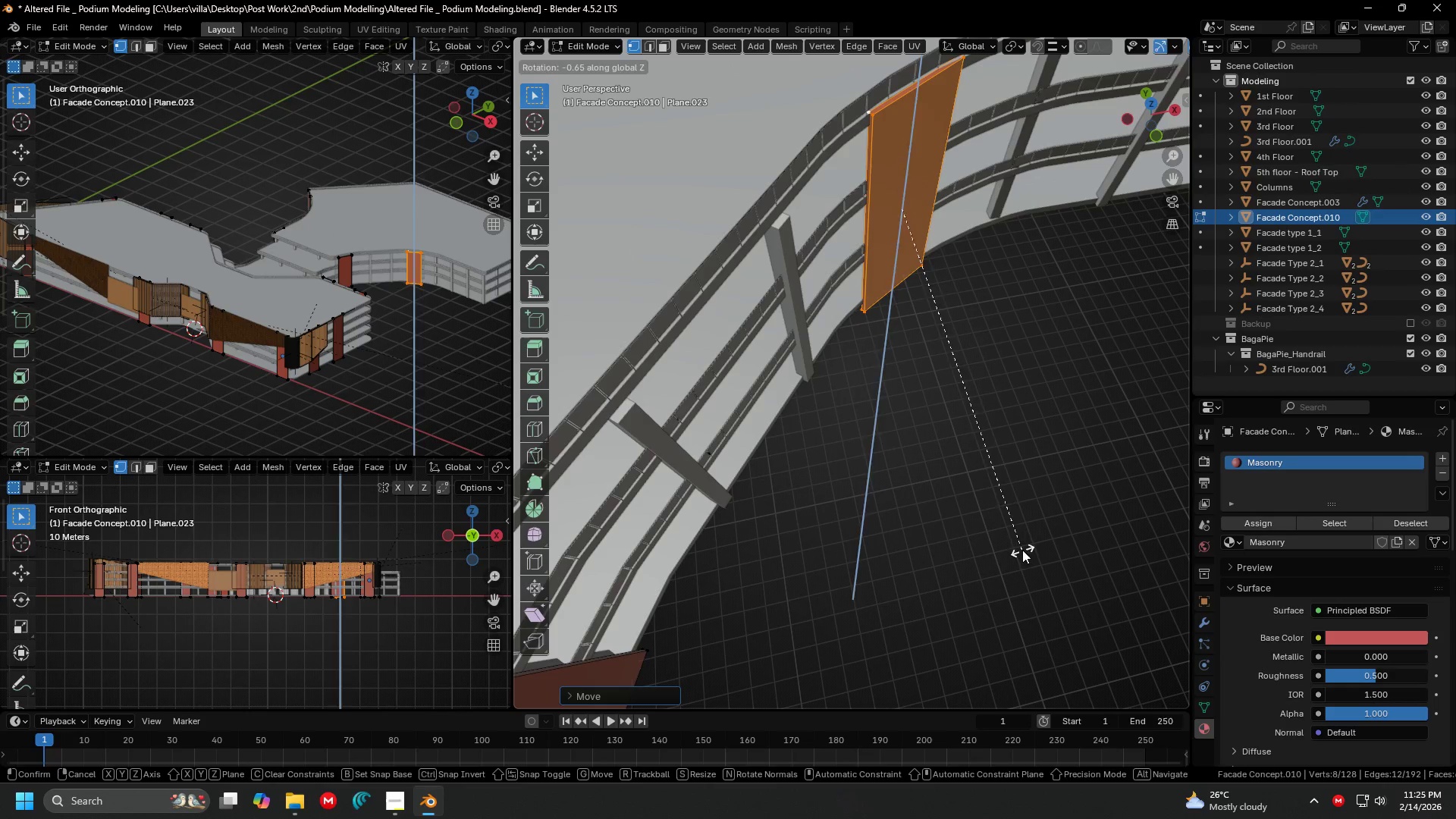 
left_click([1022, 550])
 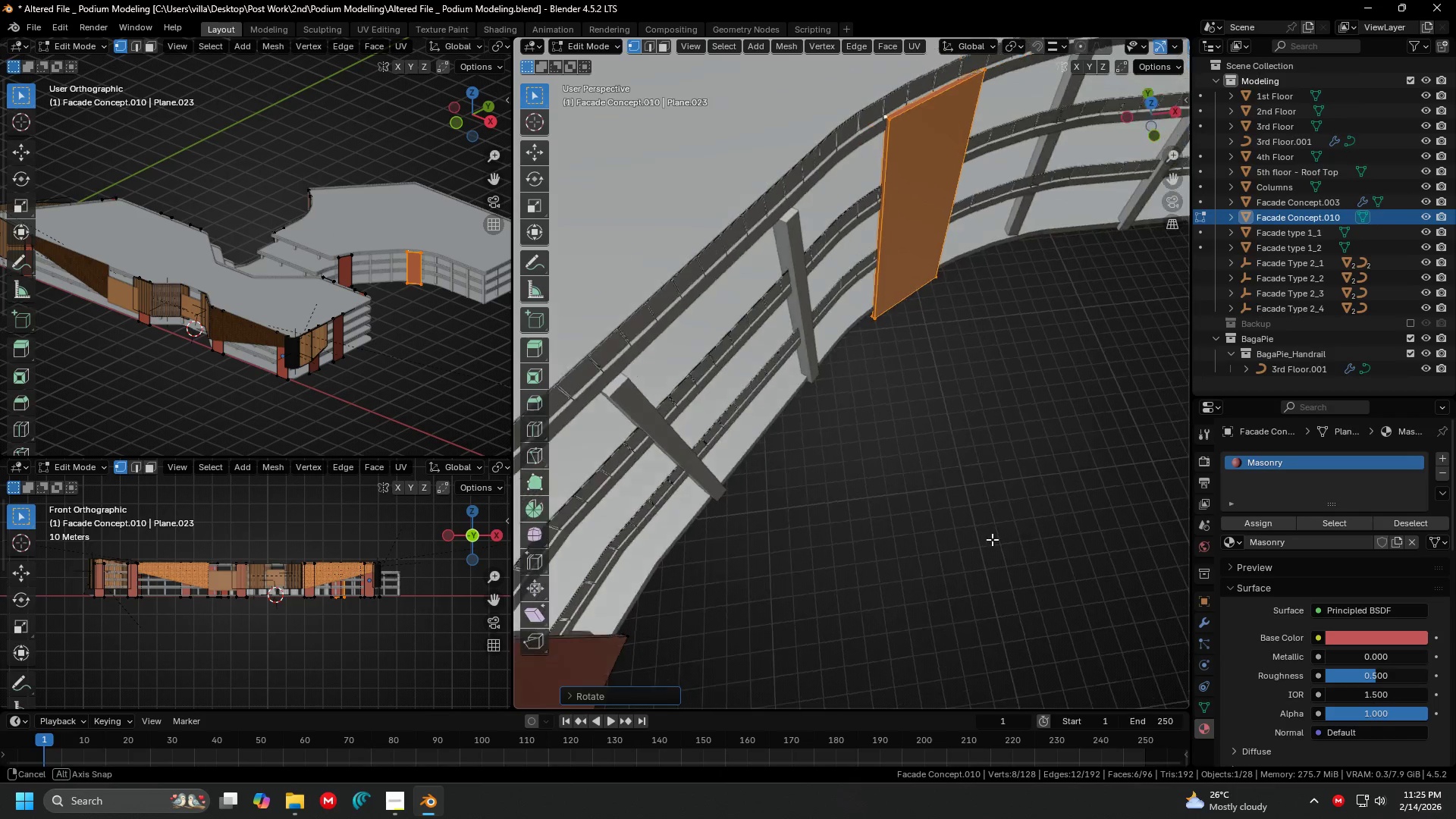 
key(Shift+ShiftLeft)
 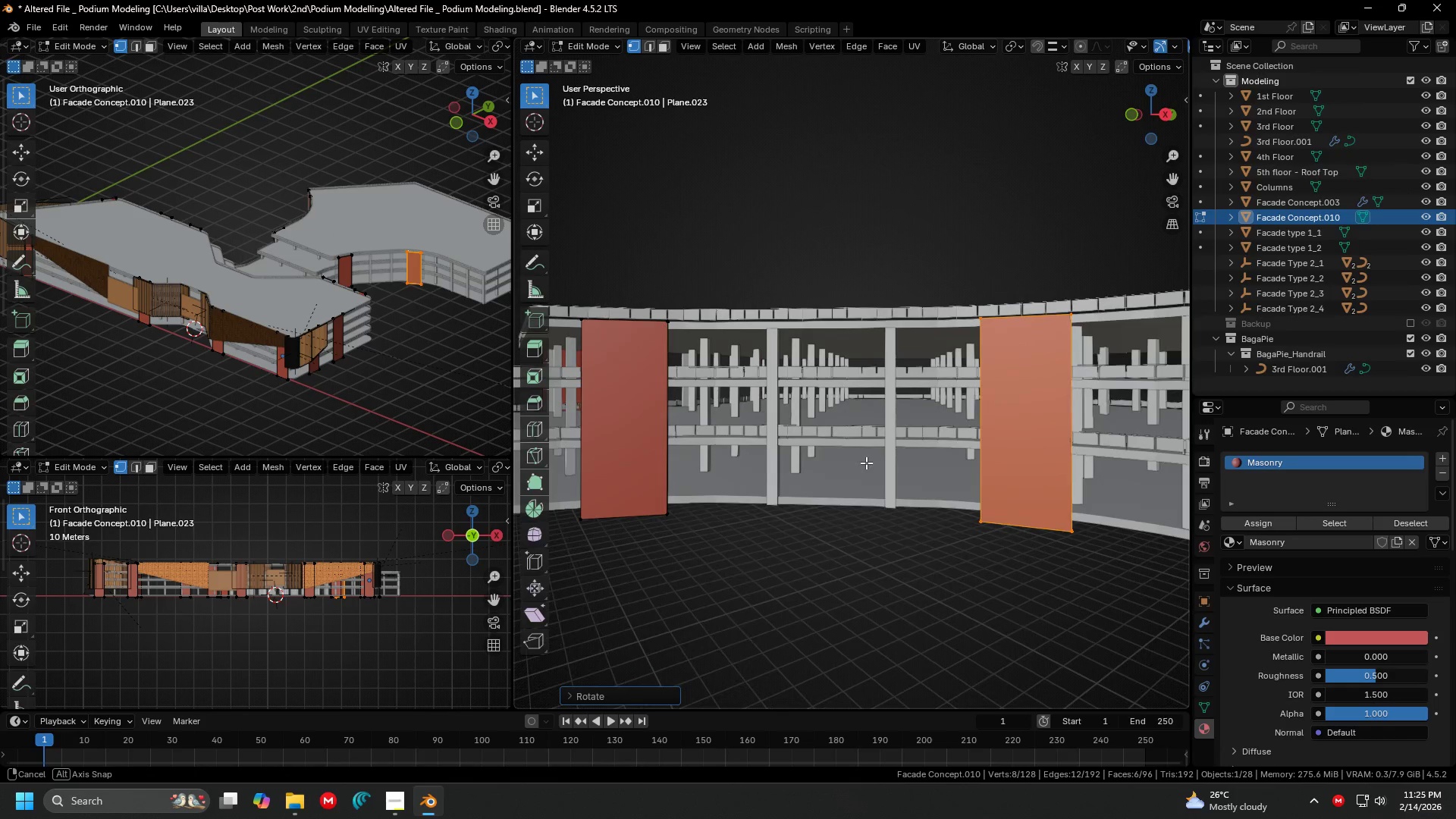 
scroll: coordinate [849, 438], scroll_direction: down, amount: 2.0
 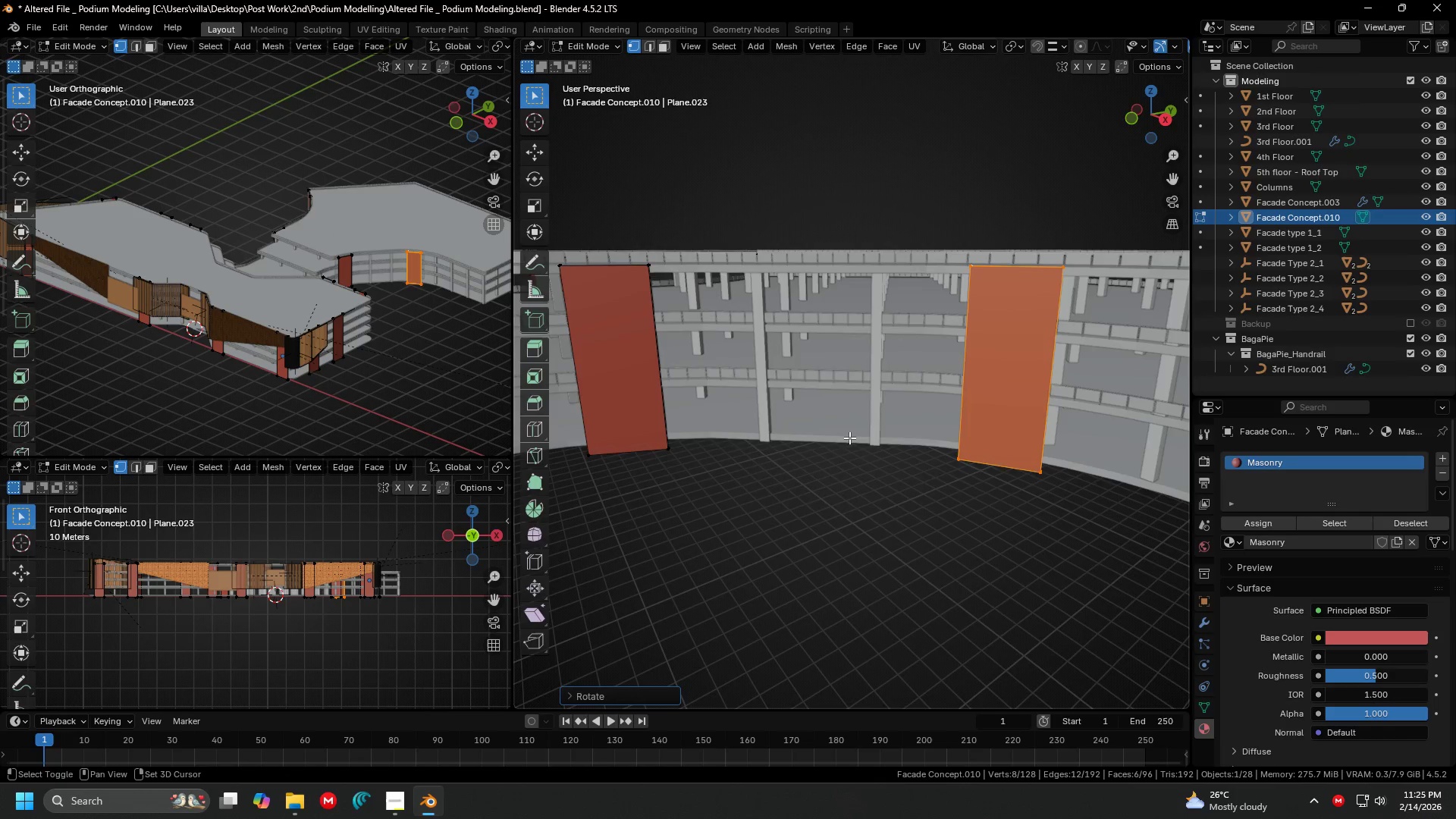 
hold_key(key=ShiftLeft, duration=0.56)
 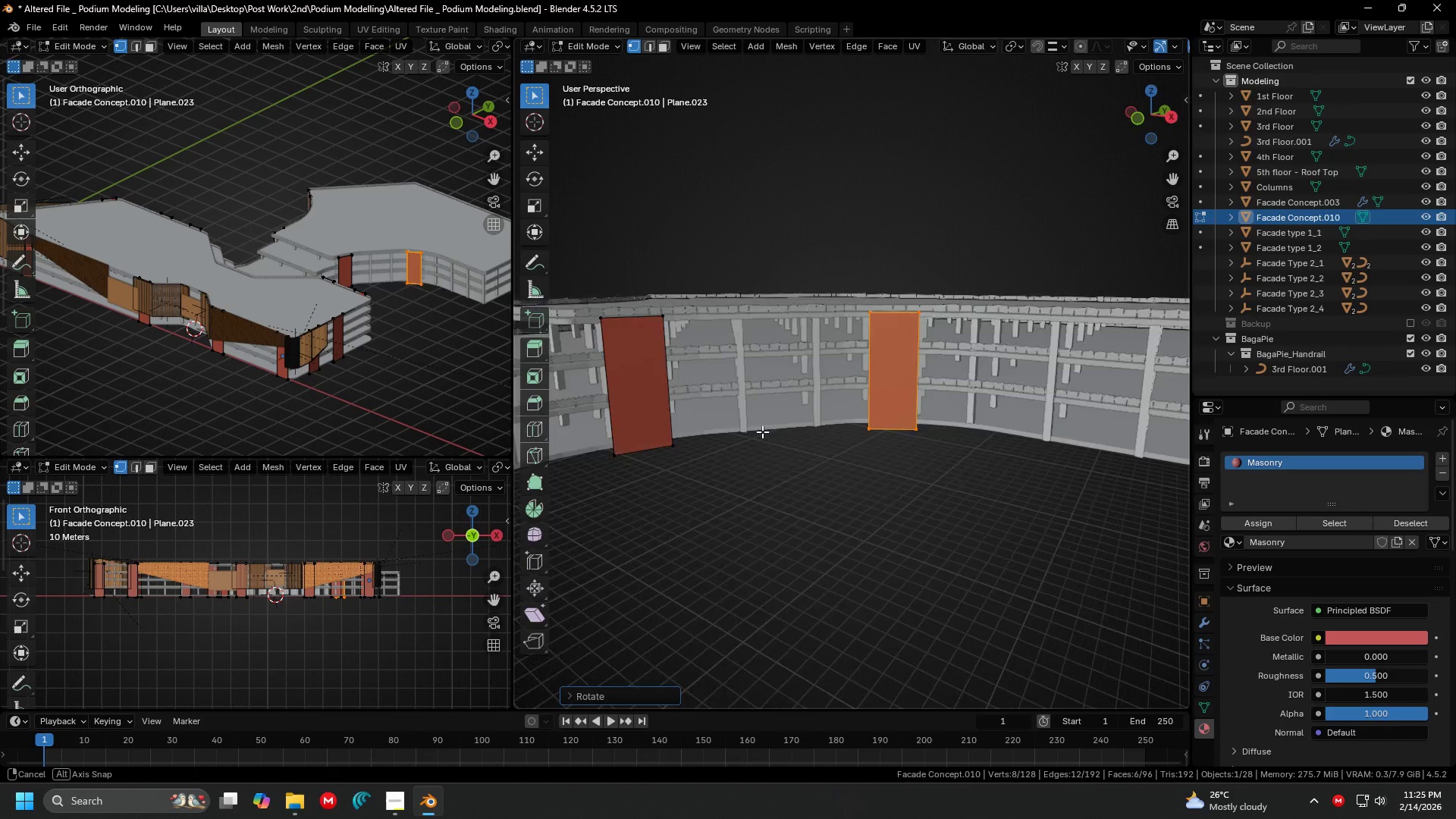 
hold_key(key=ShiftLeft, duration=1.56)
scroll: coordinate [717, 405], scroll_direction: down, amount: 3.0
 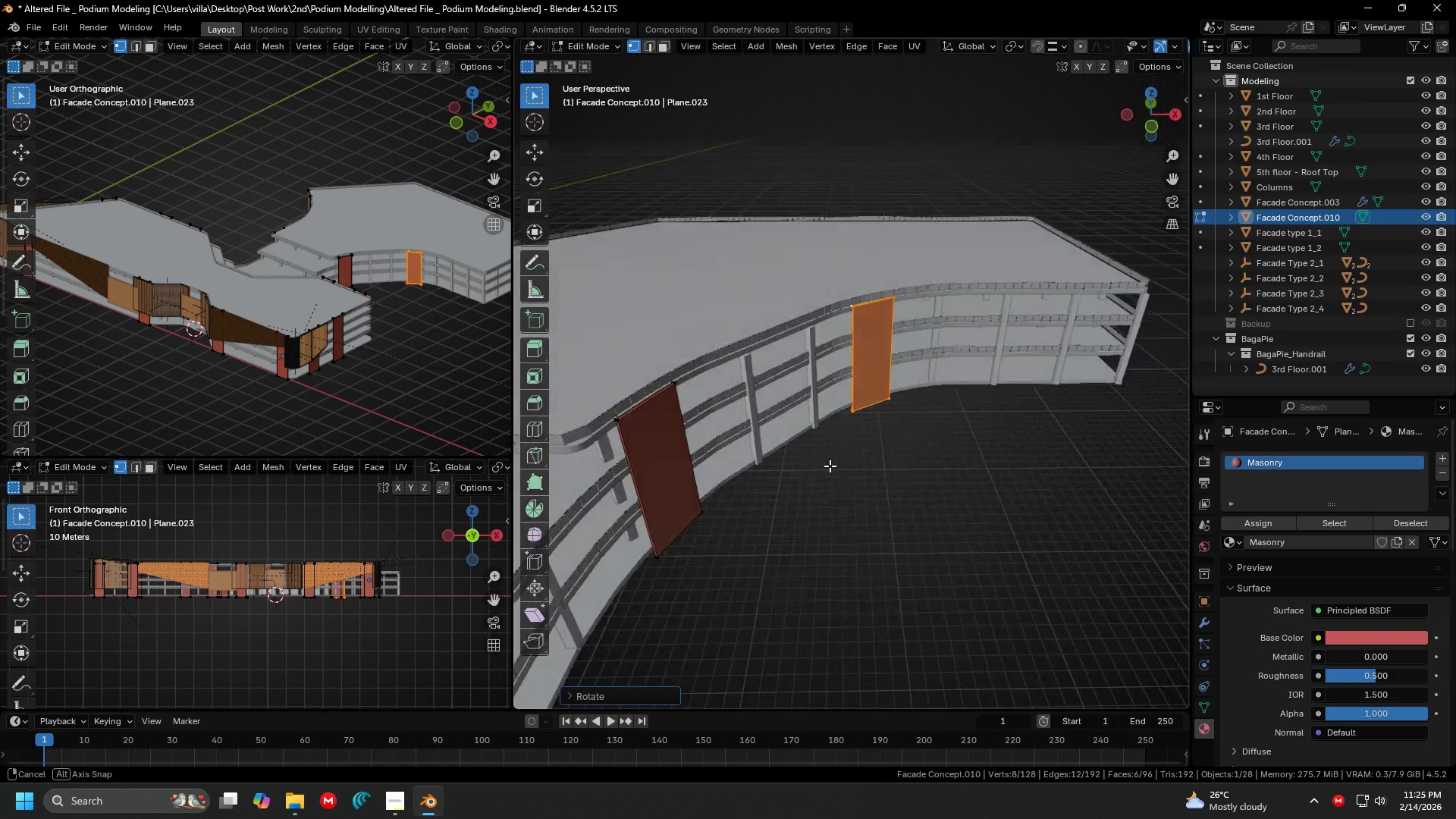 
scroll: coordinate [871, 489], scroll_direction: none, amount: 0.0
 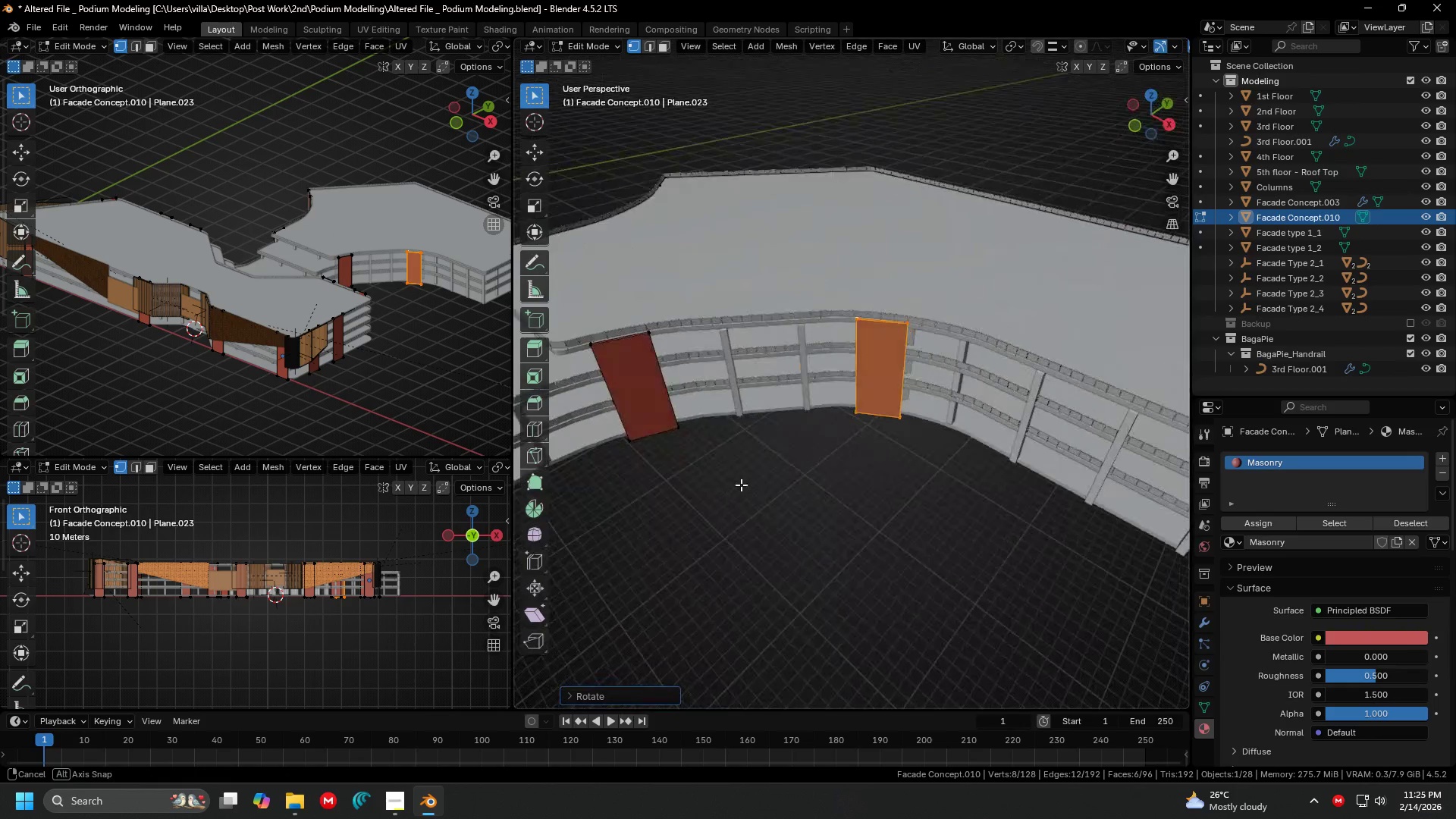 
key(Shift+ShiftLeft)
 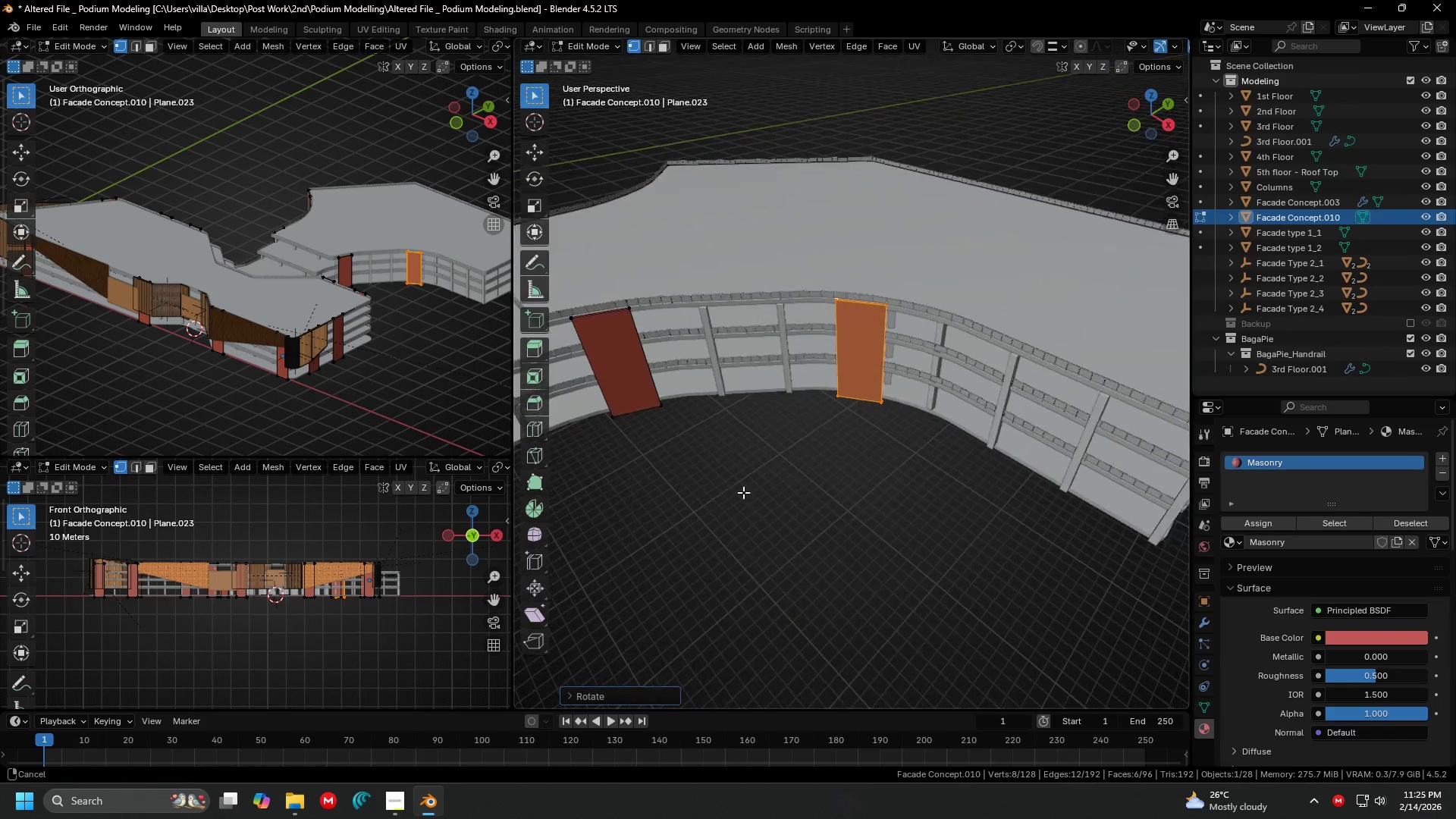 
hold_key(key=ShiftLeft, duration=0.33)
 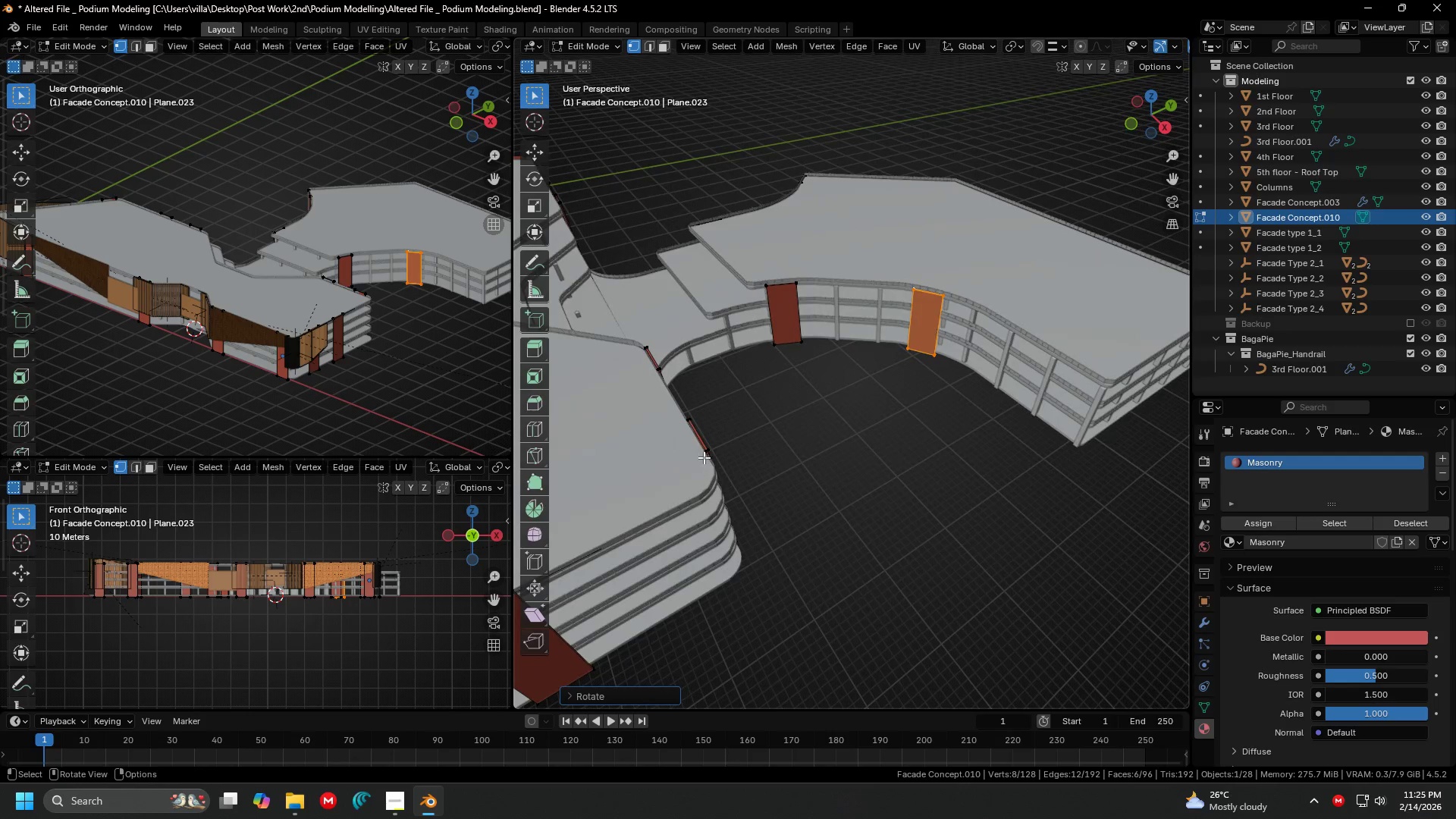 
scroll: coordinate [703, 458], scroll_direction: down, amount: 4.0
 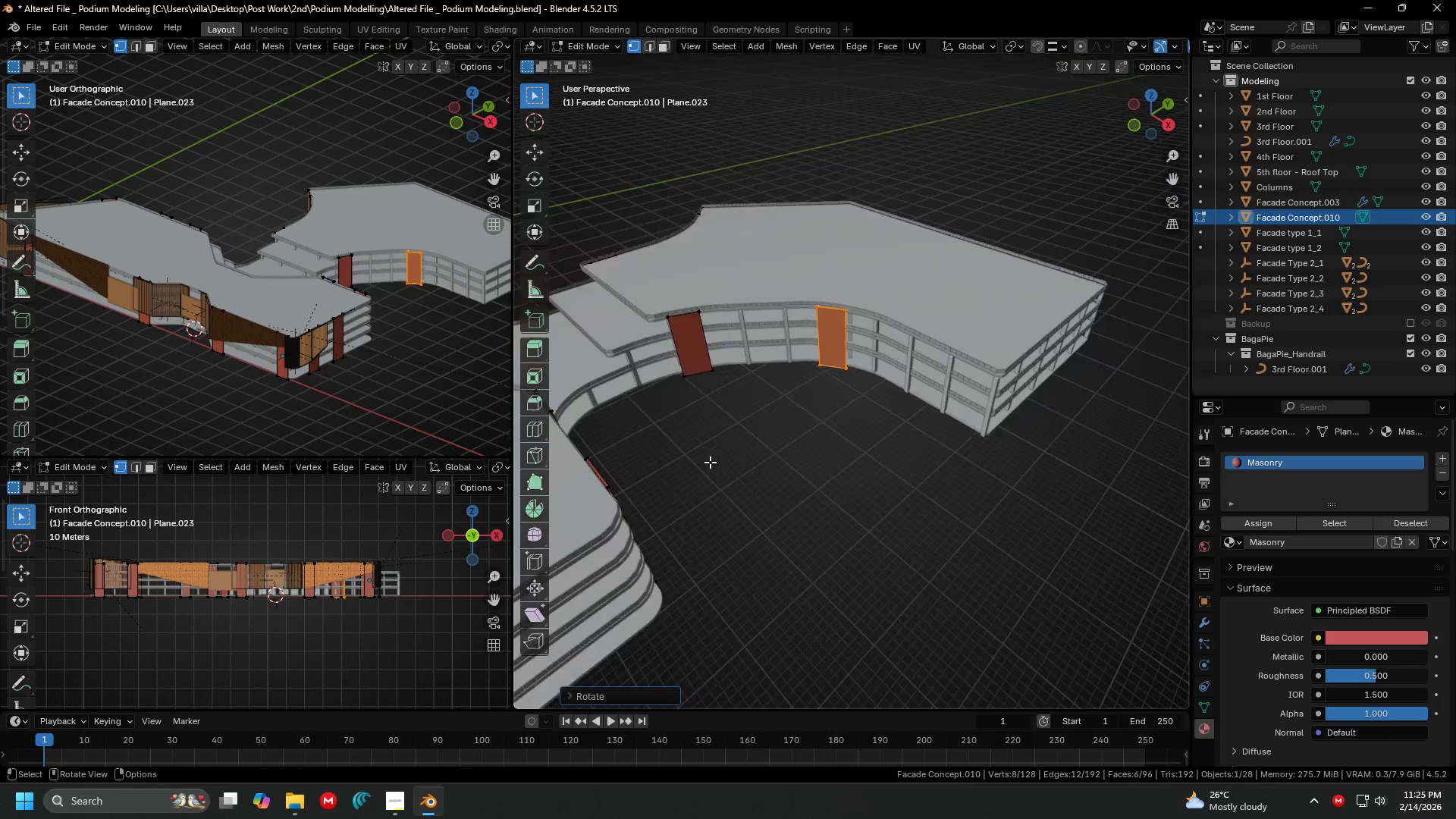 
left_click([715, 450])
 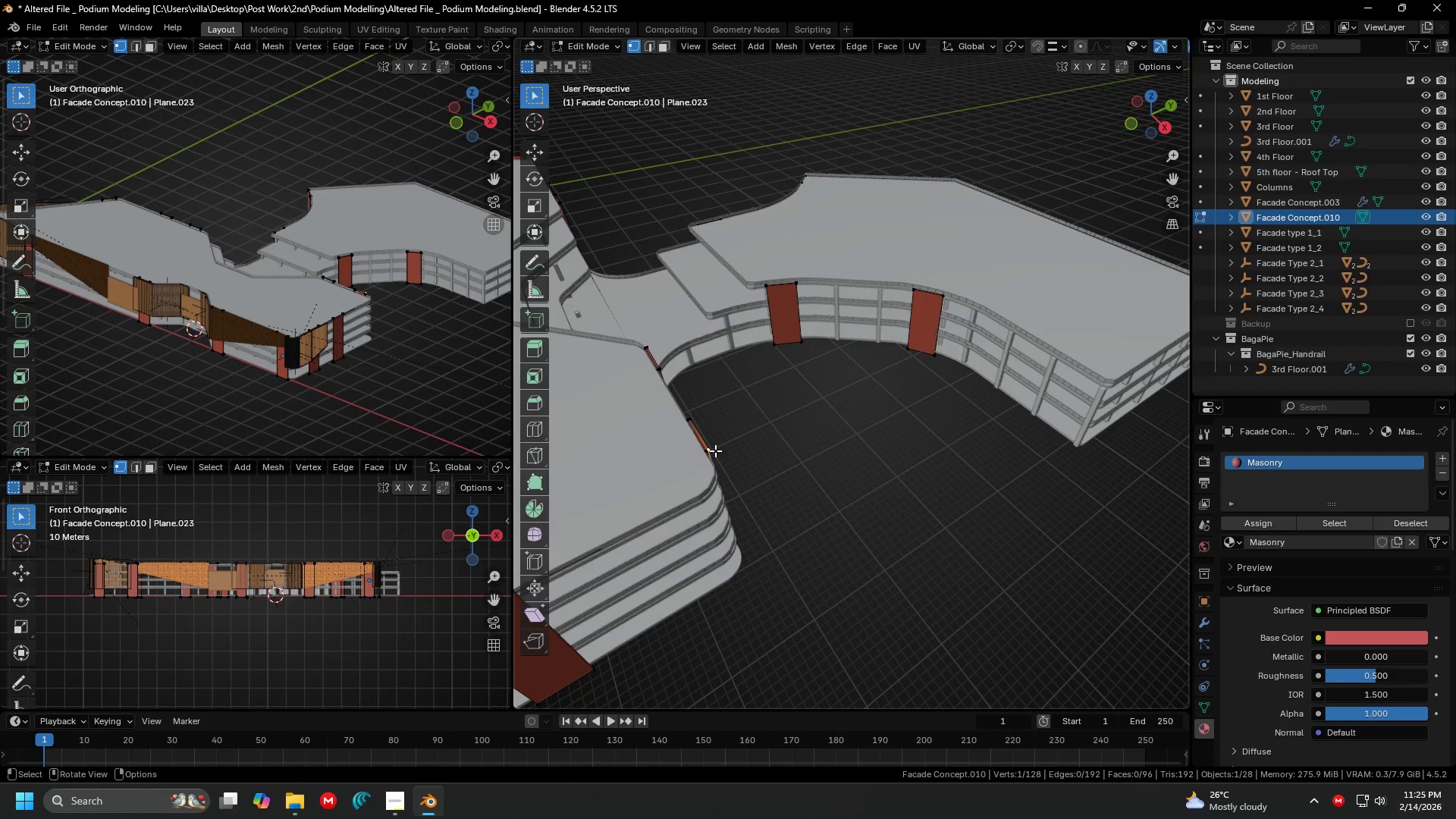 
key(L)
 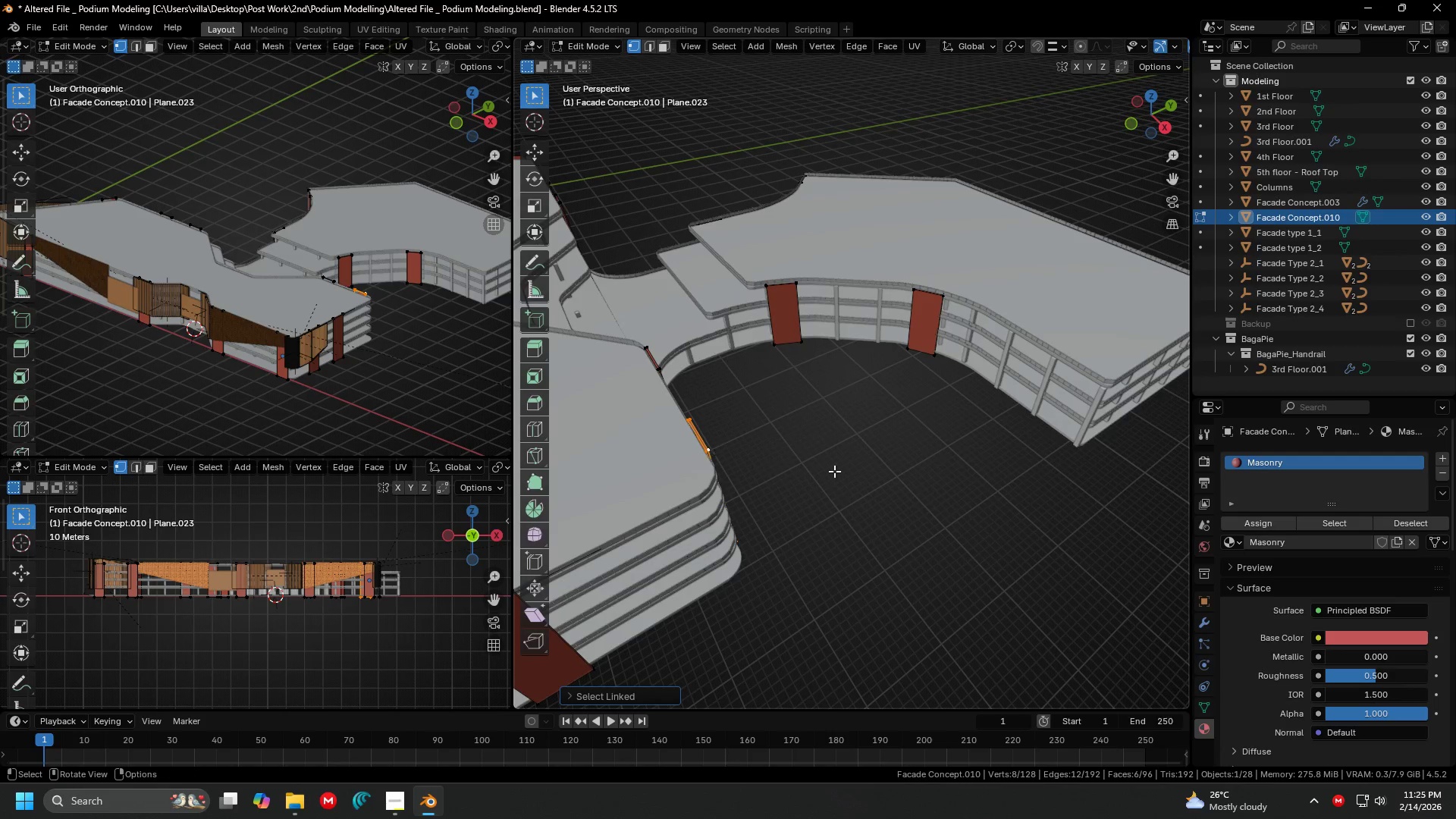 
hold_key(key=ShiftLeft, duration=0.39)
 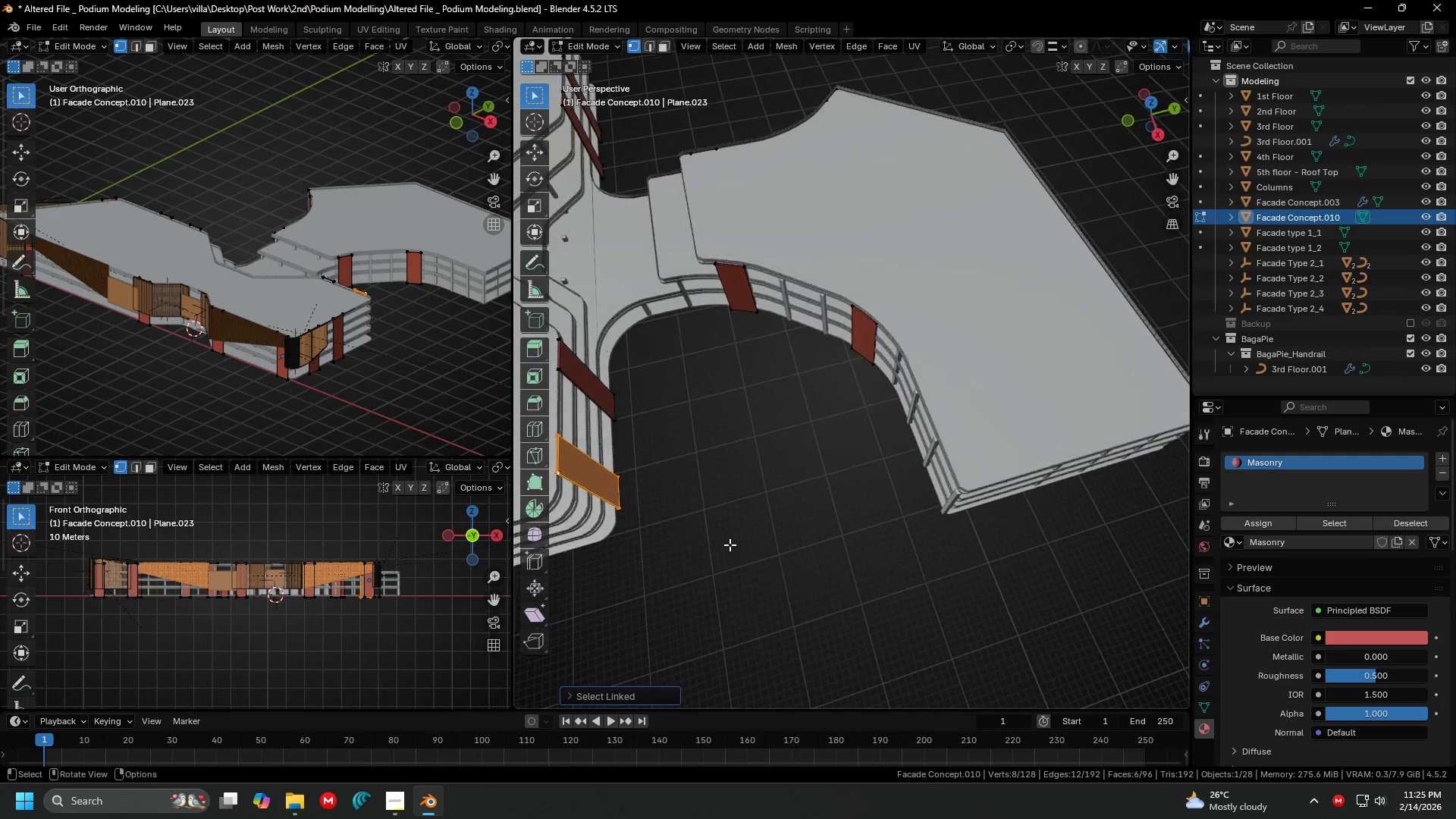 
key(Shift+D)
 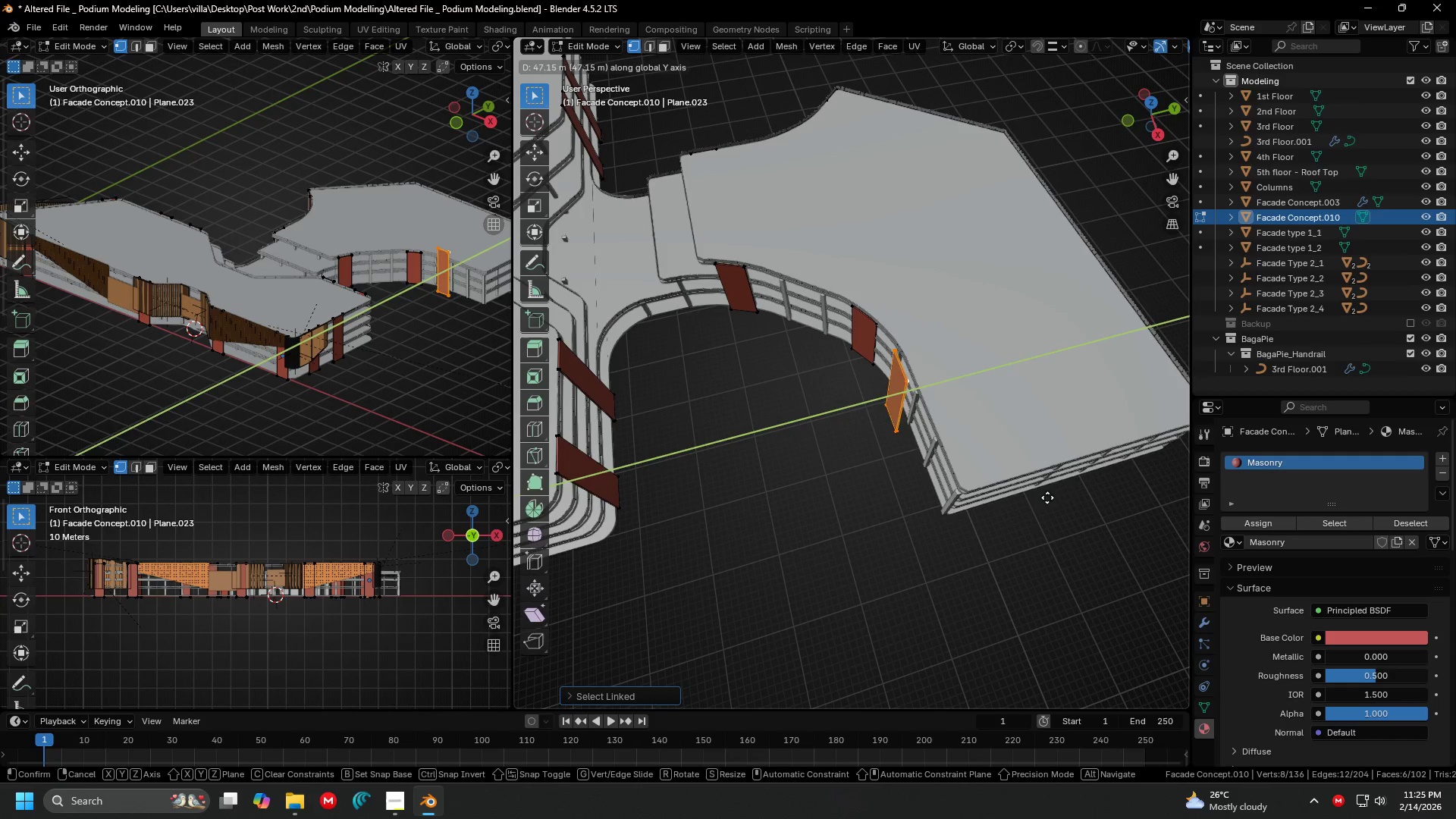 
left_click([1074, 495])
 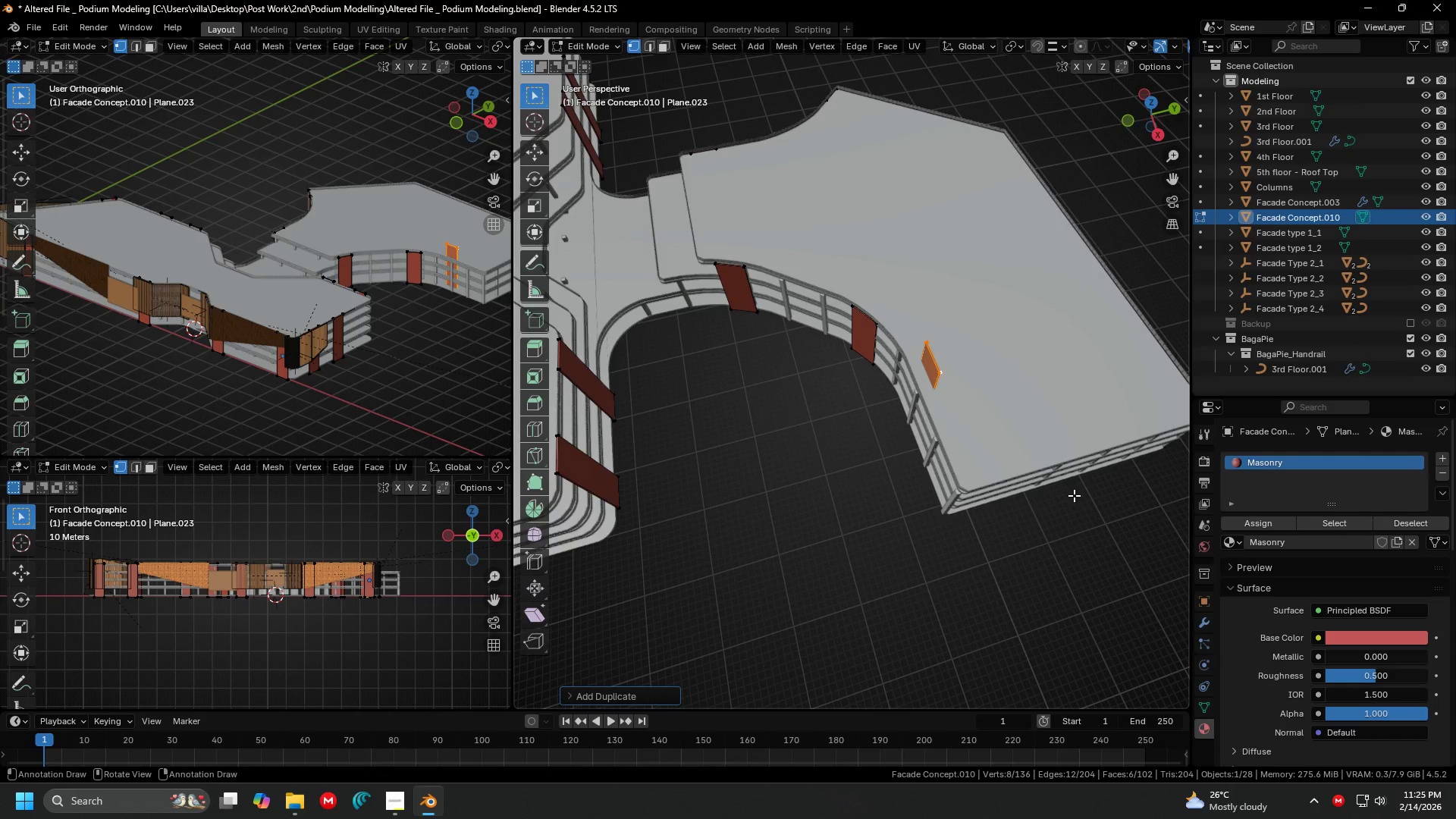 
key(7)
 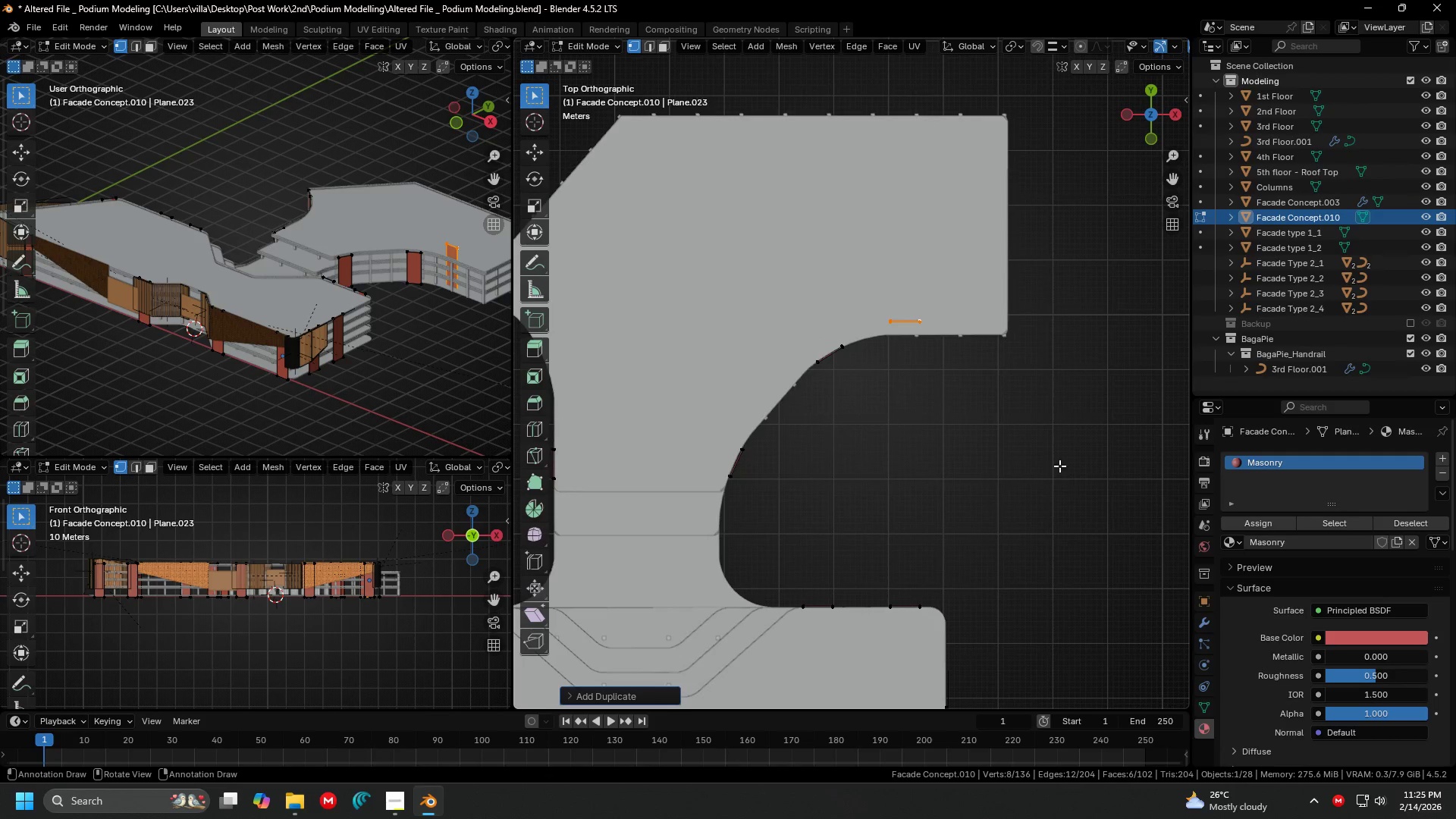 
key(Shift+ShiftLeft)
 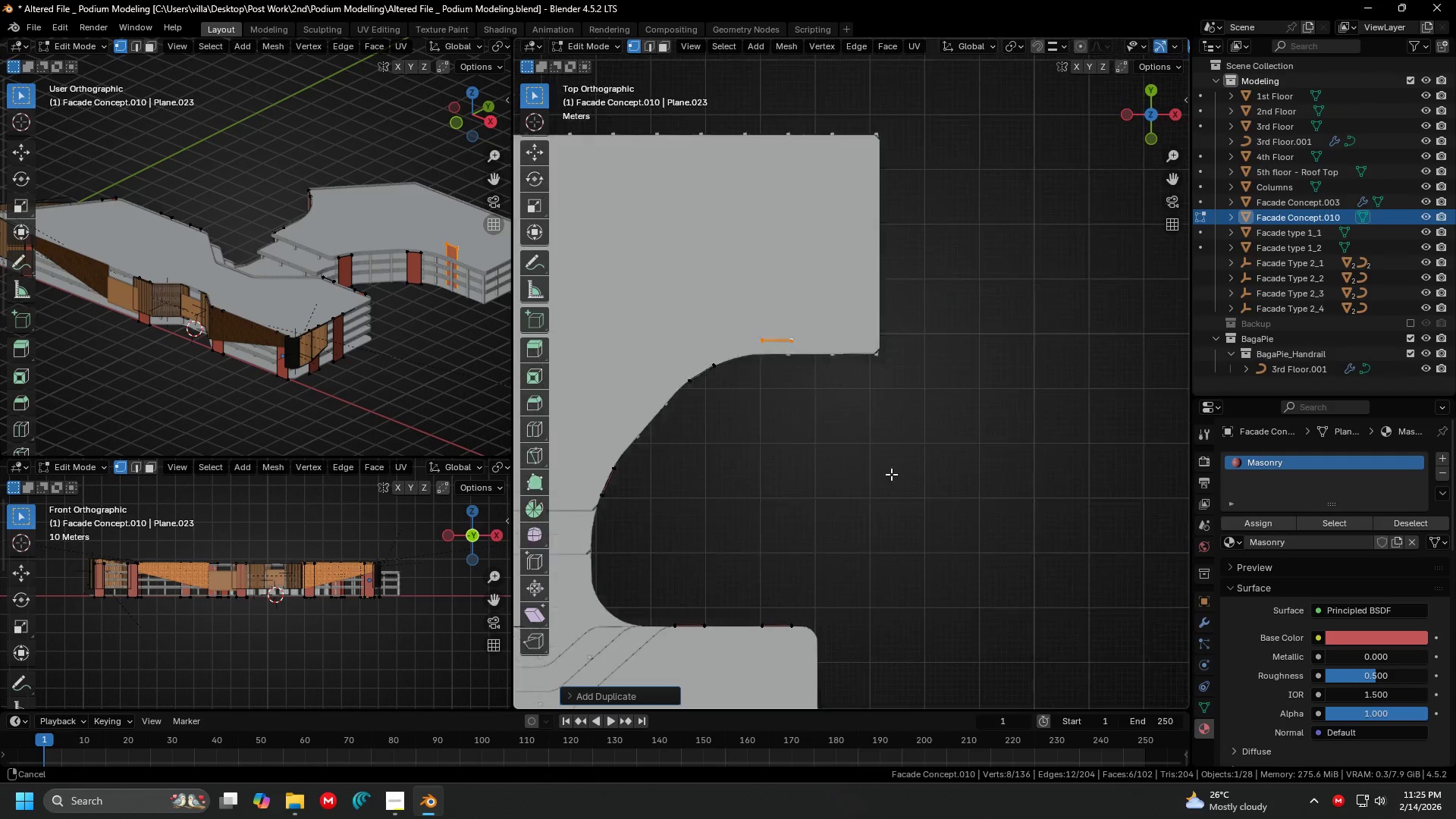 
key(G)
 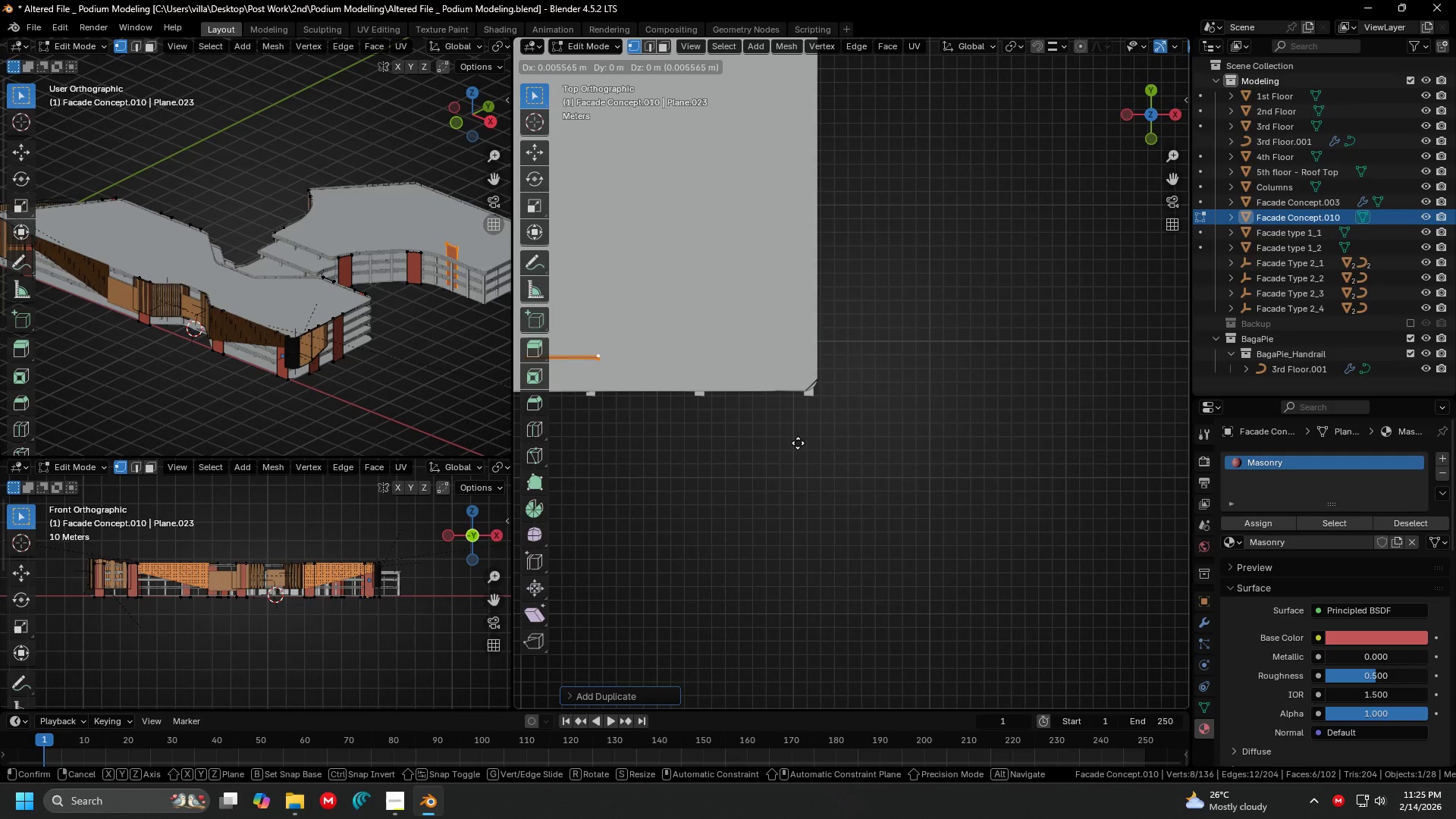 
key(Shift+ShiftLeft)
 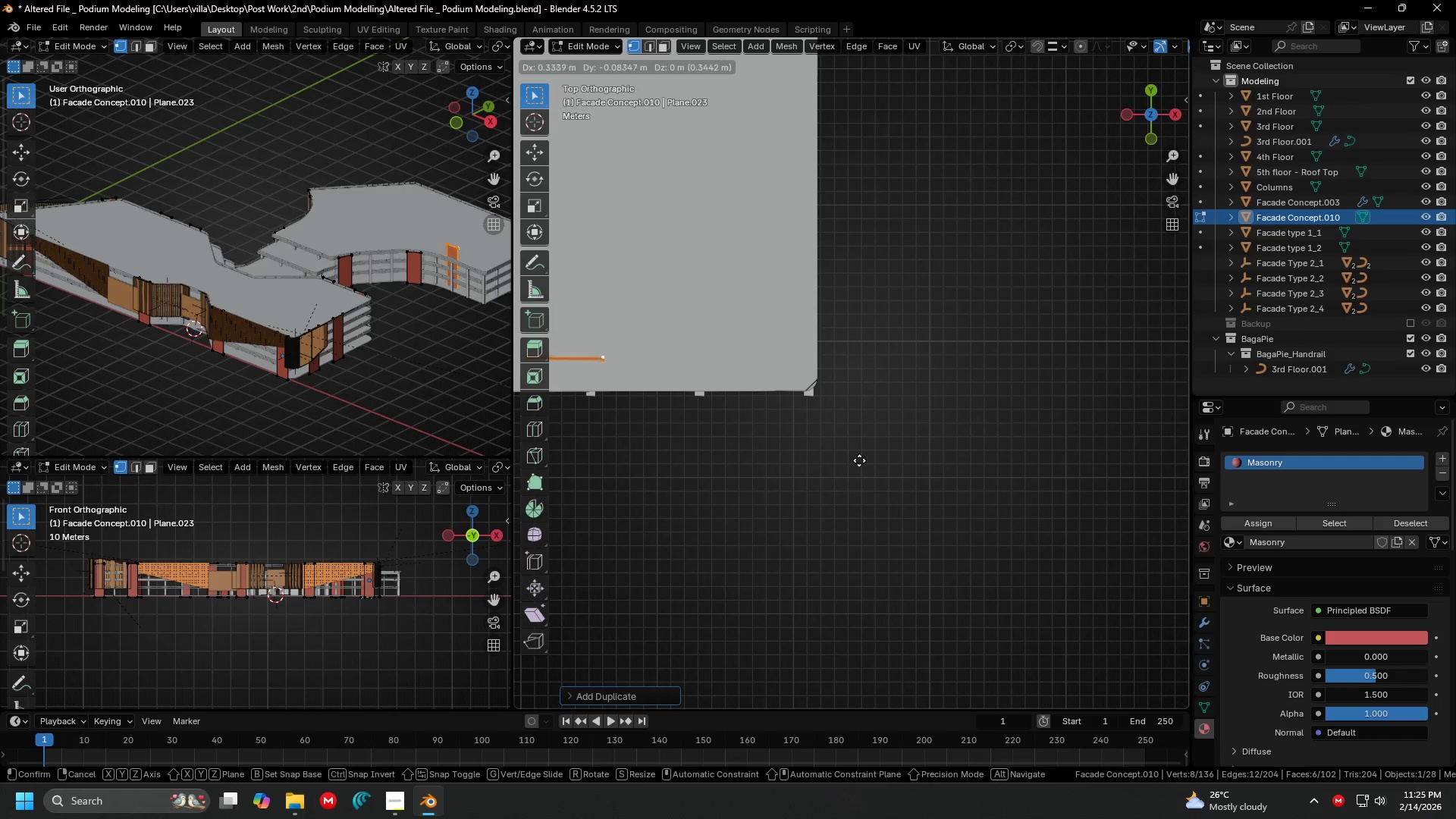 
scroll: coordinate [854, 497], scroll_direction: up, amount: 5.0
 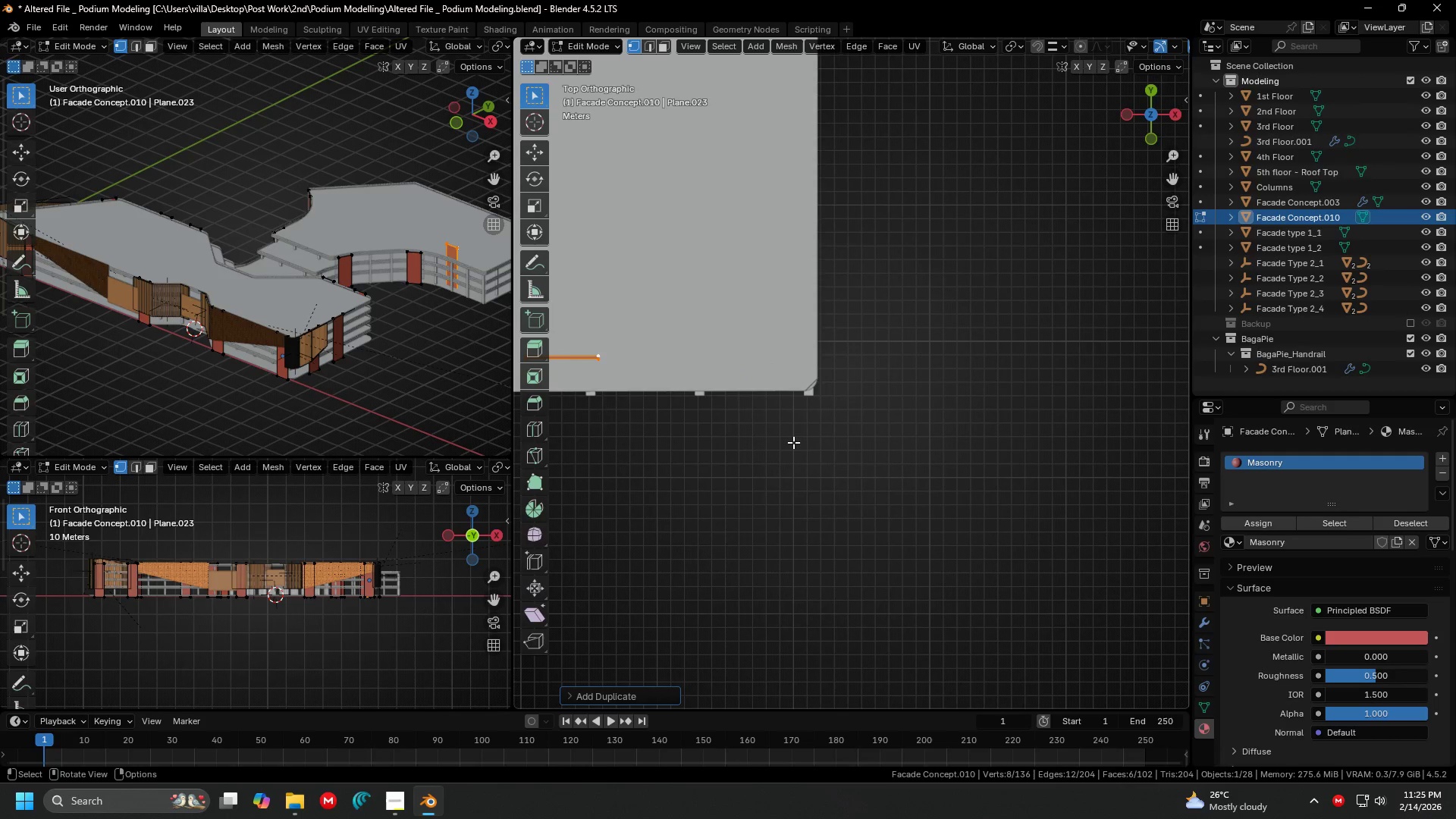 
key(Shift+Z)
 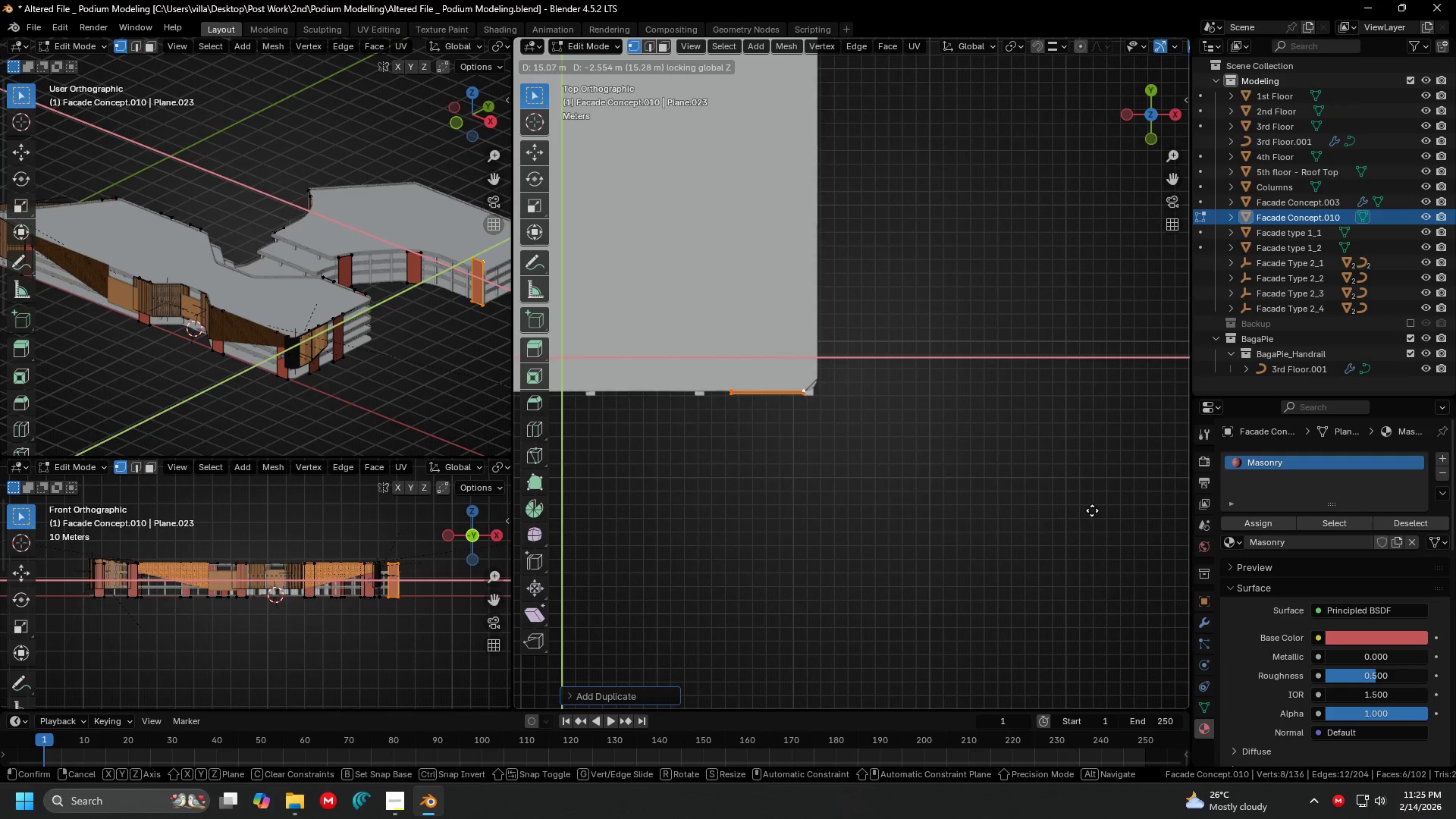 
wait(6.84)
 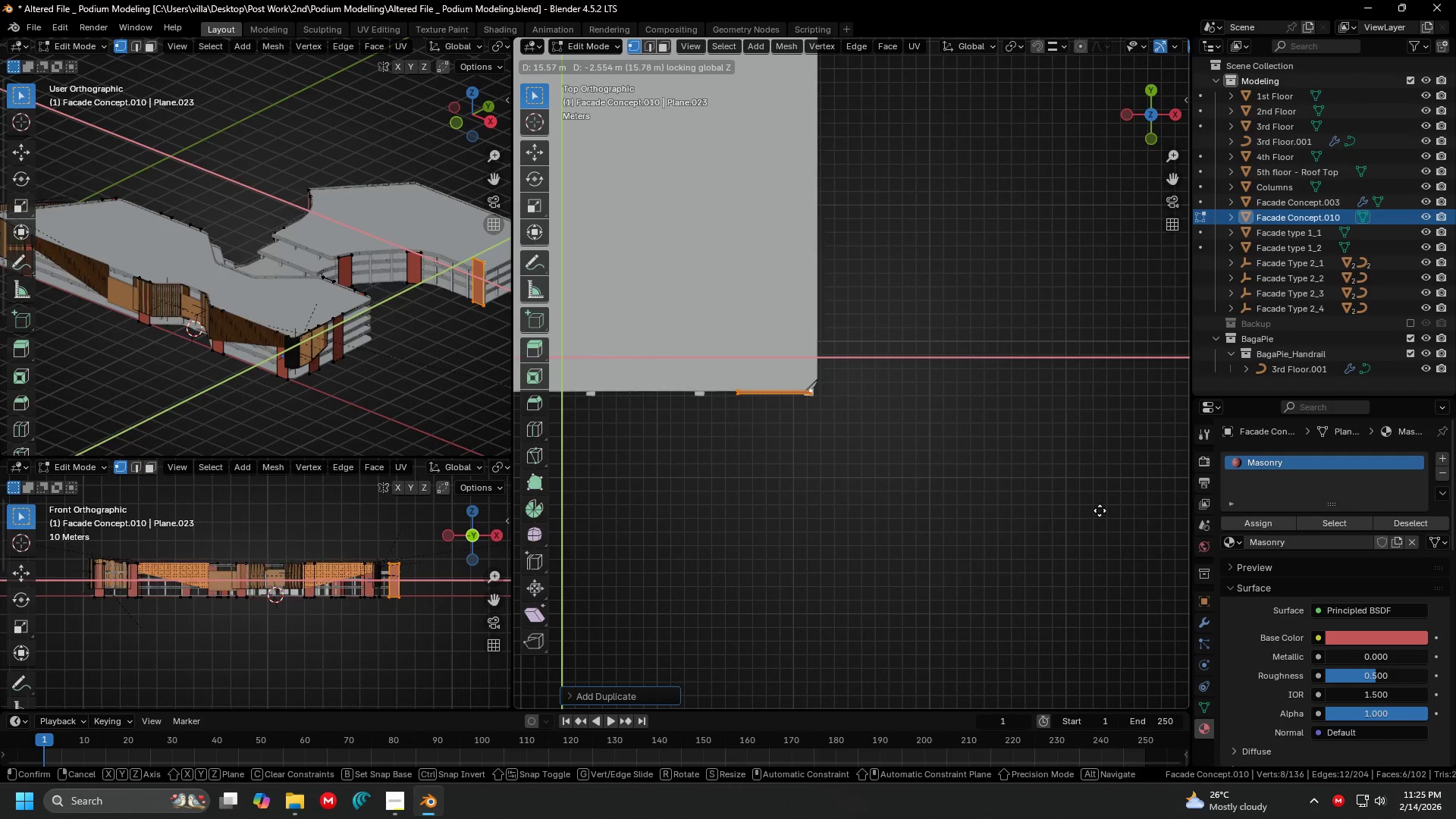 
left_click([1068, 510])
 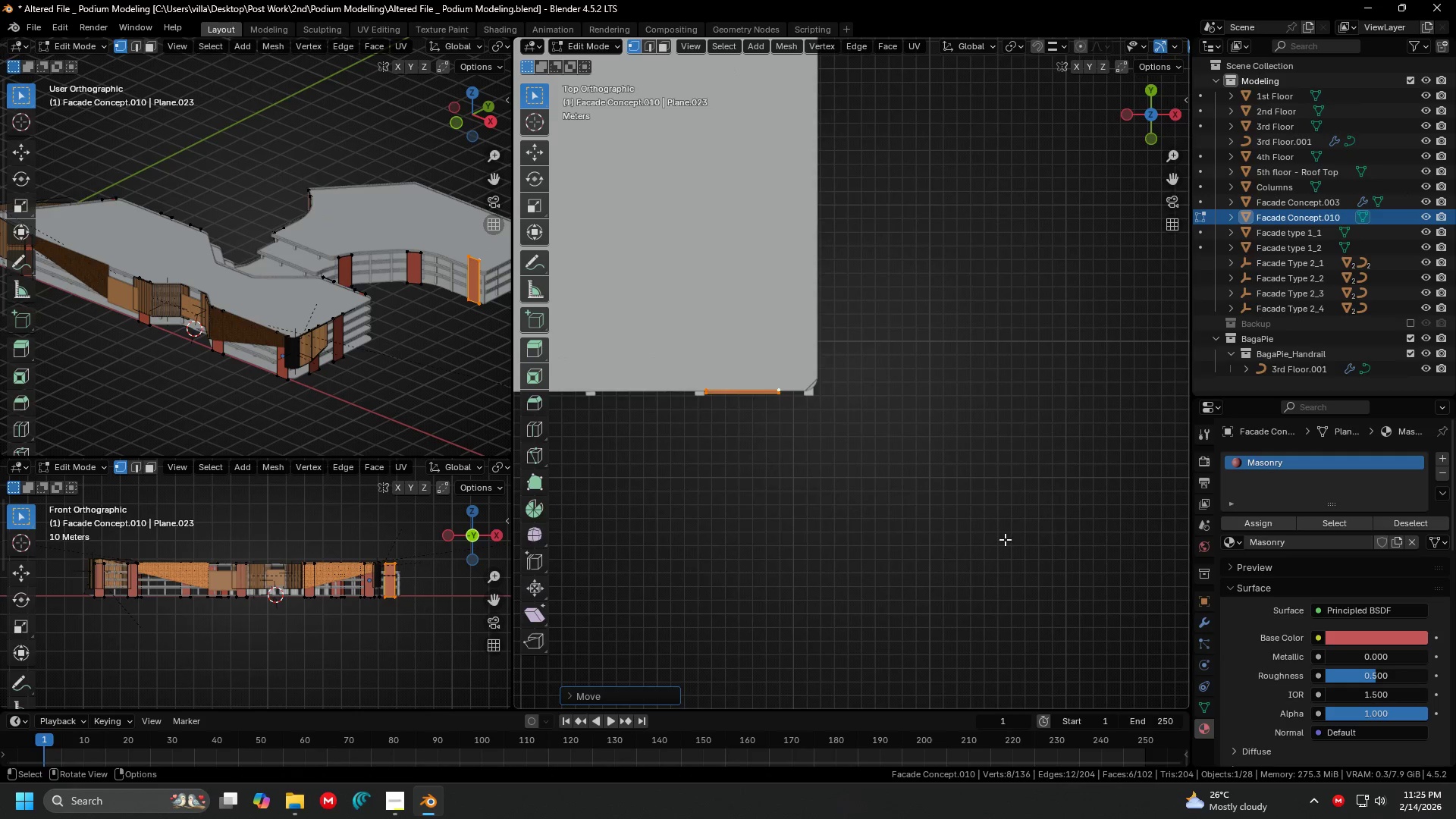 
scroll: coordinate [983, 542], scroll_direction: down, amount: 1.0
 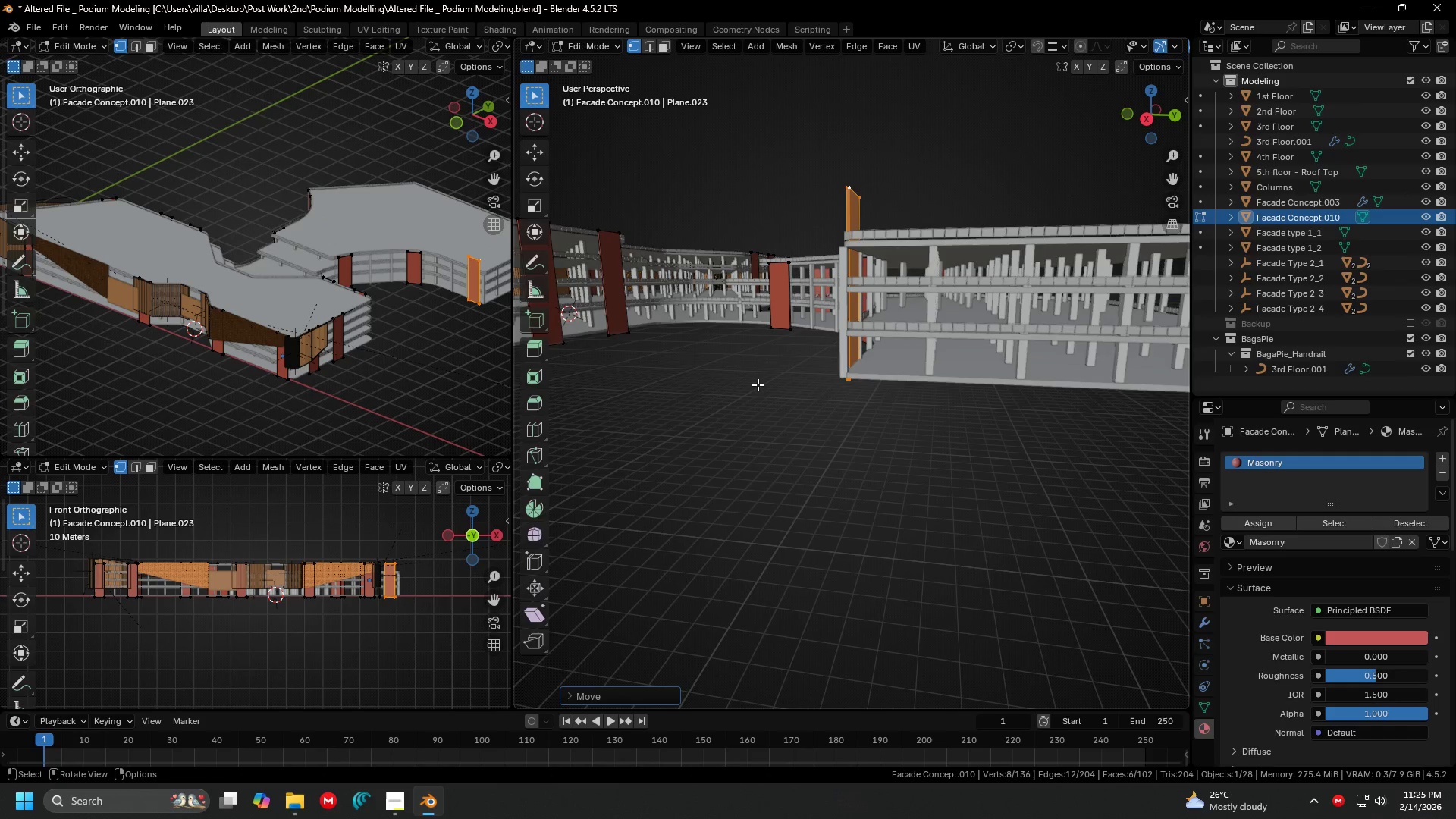 
key(Shift+ShiftLeft)
 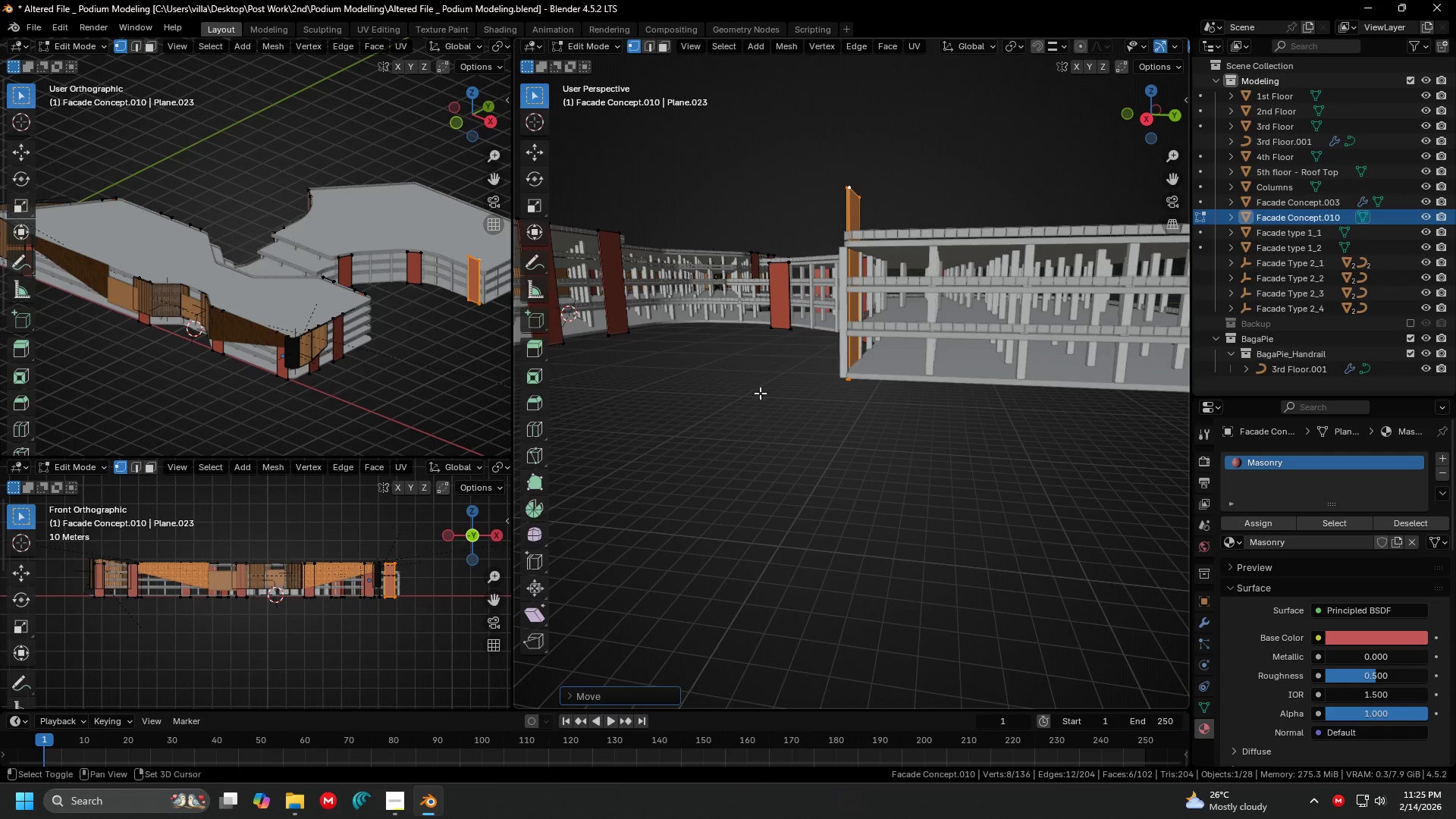 
scroll: coordinate [758, 388], scroll_direction: down, amount: 1.0
 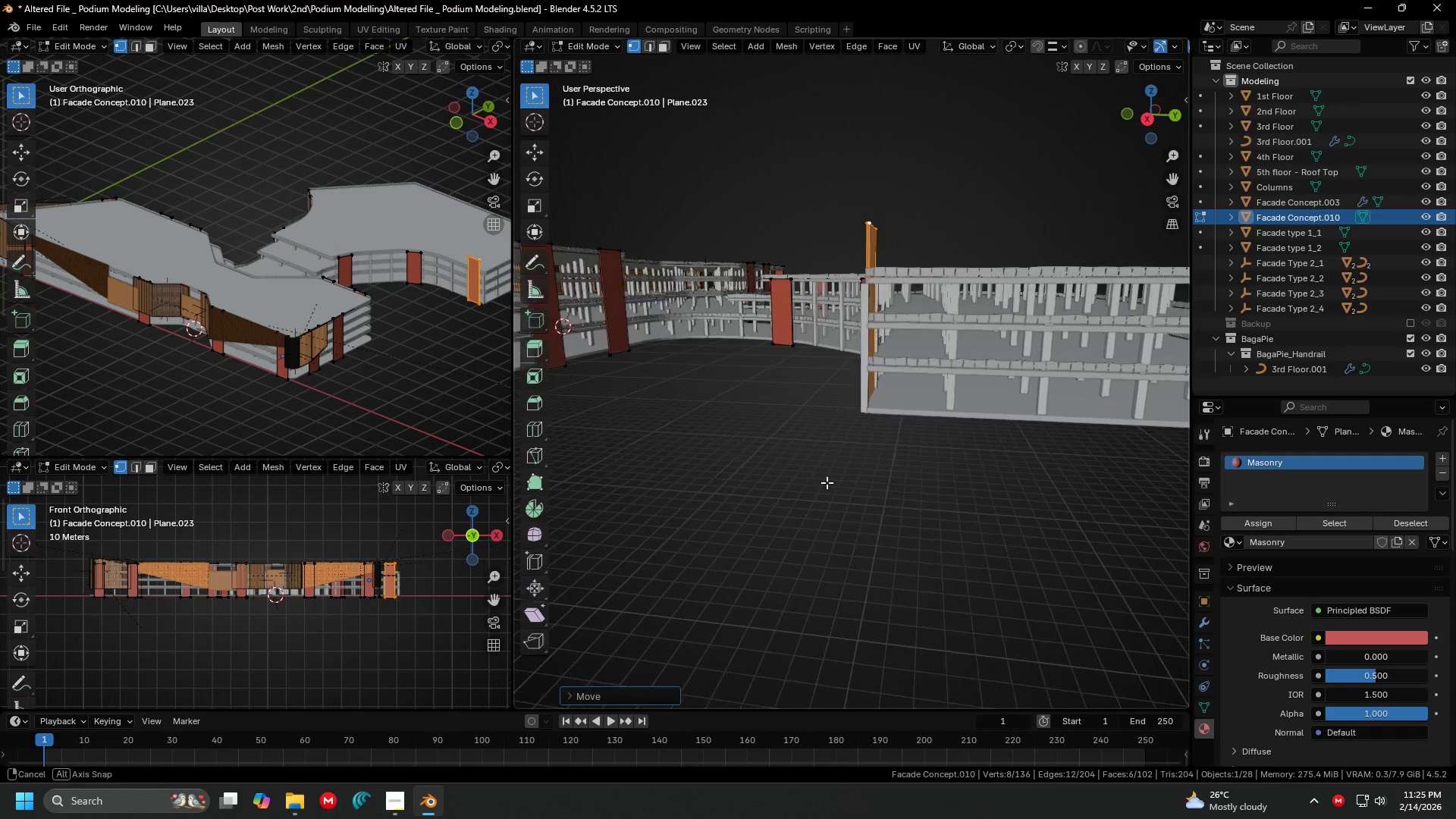 
hold_key(key=ShiftLeft, duration=0.34)
 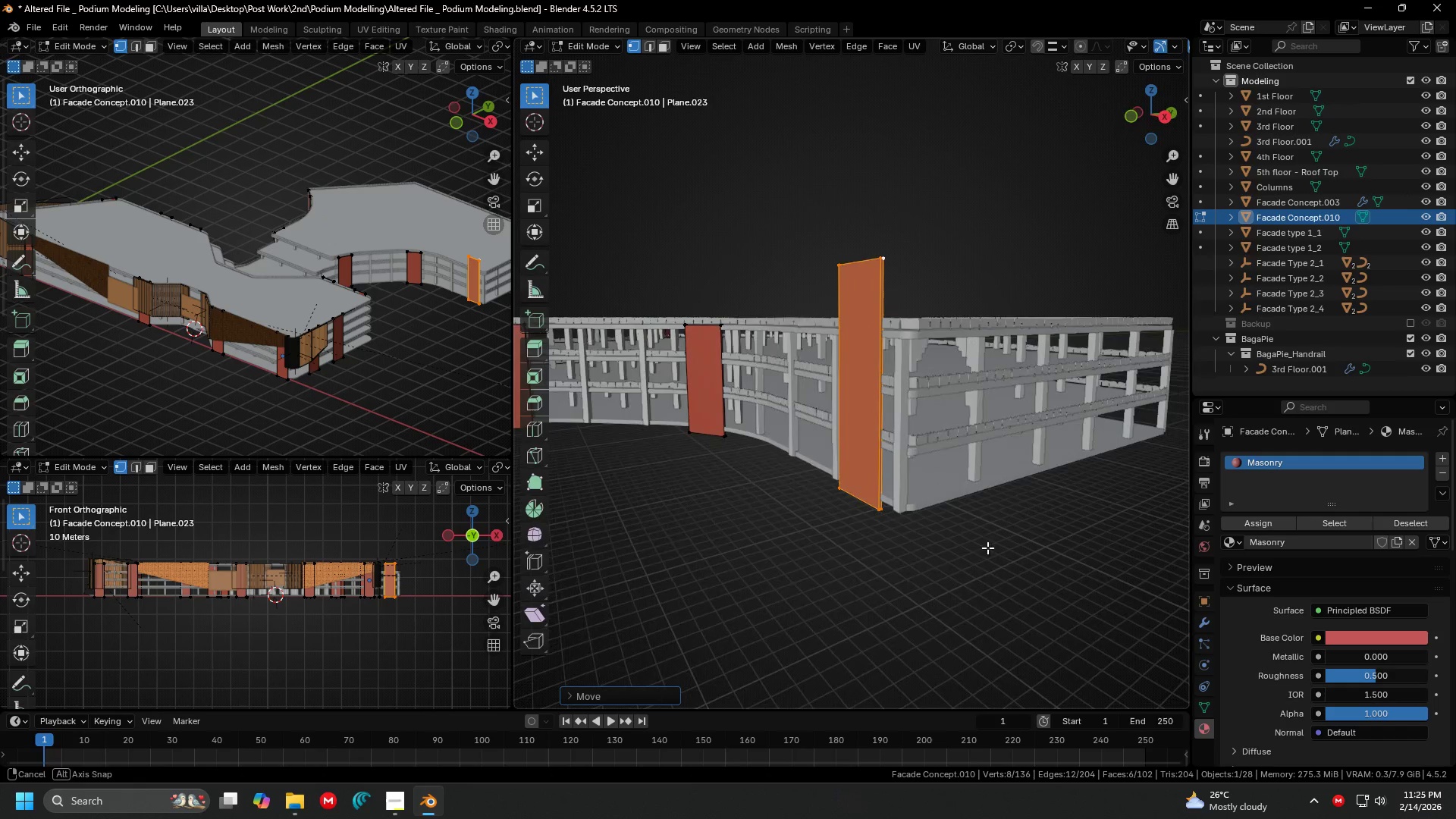 
scroll: coordinate [912, 458], scroll_direction: up, amount: 2.0
 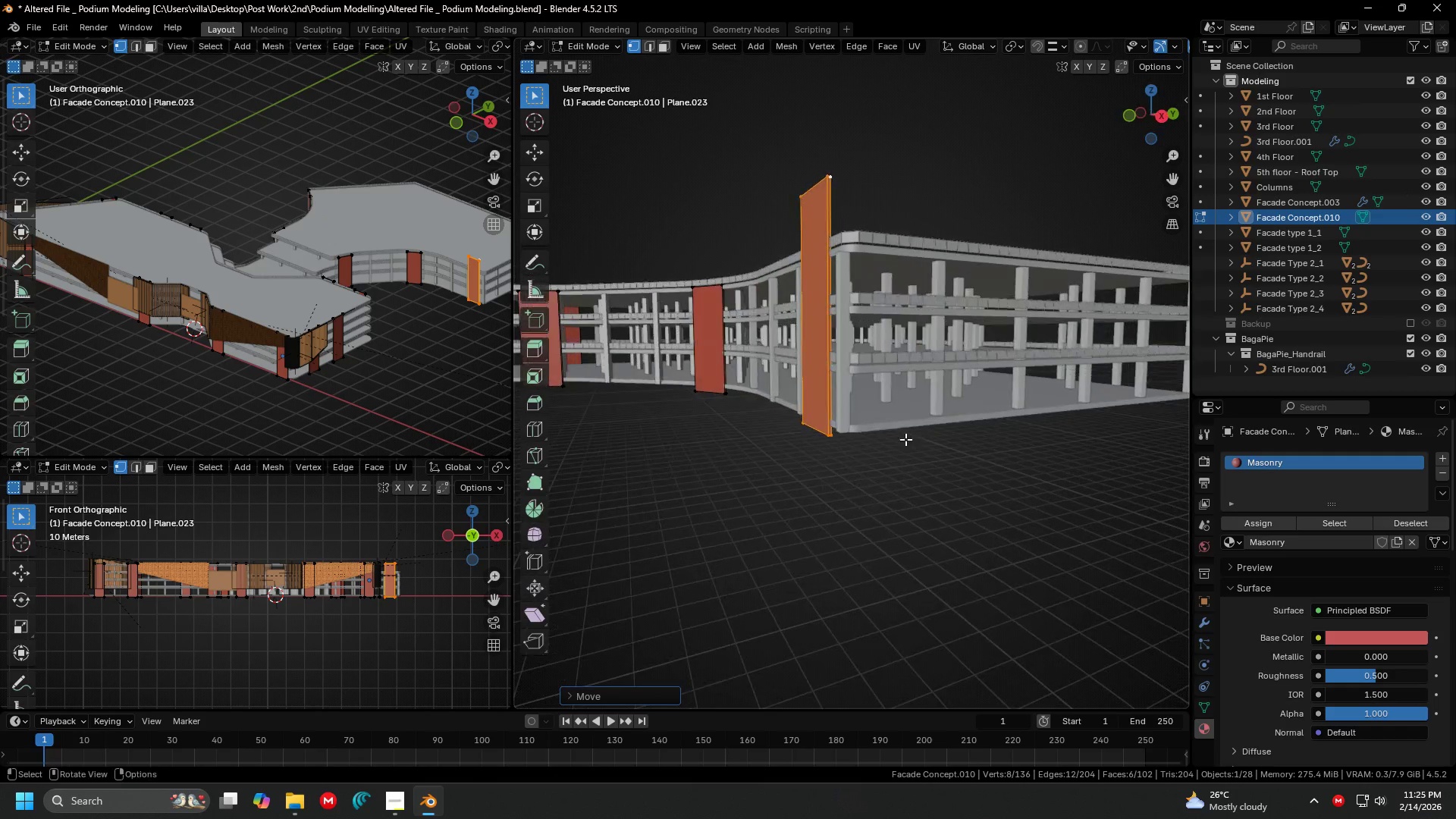 
key(Shift+ShiftLeft)
 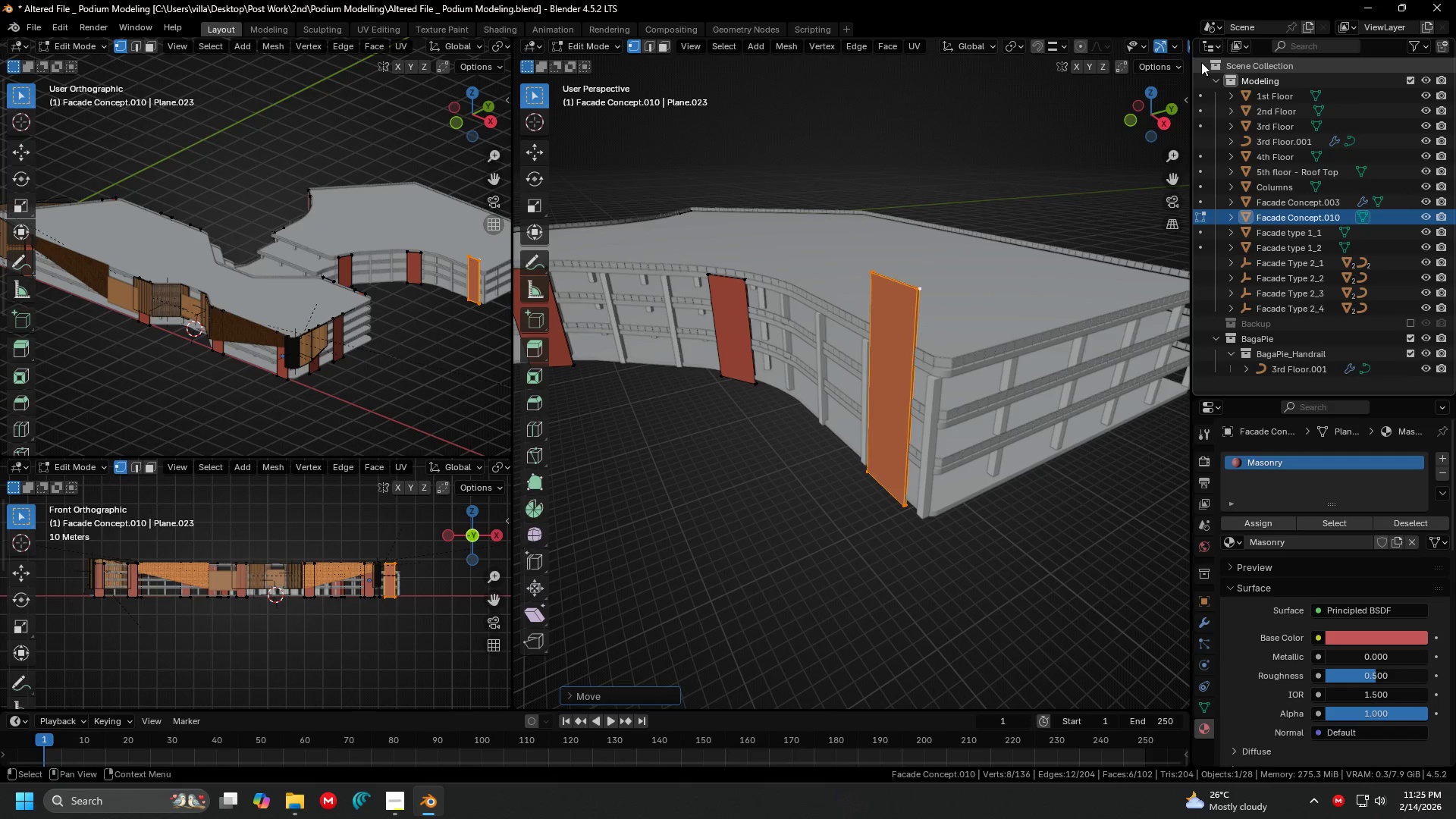 
left_click_drag(start_coordinate=[1192, 64], to_coordinate=[1266, 75])
 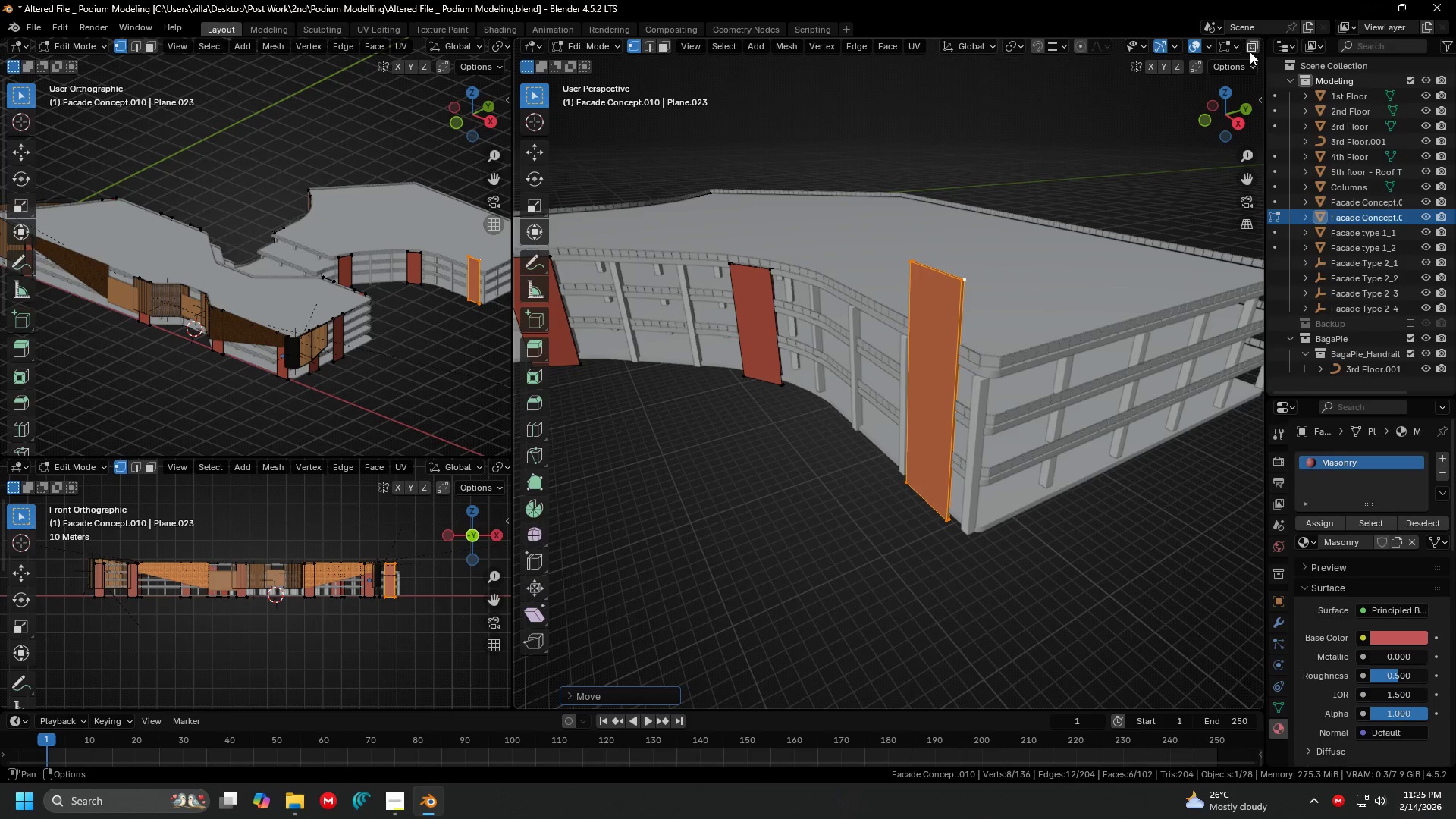 
left_click([1250, 51])
 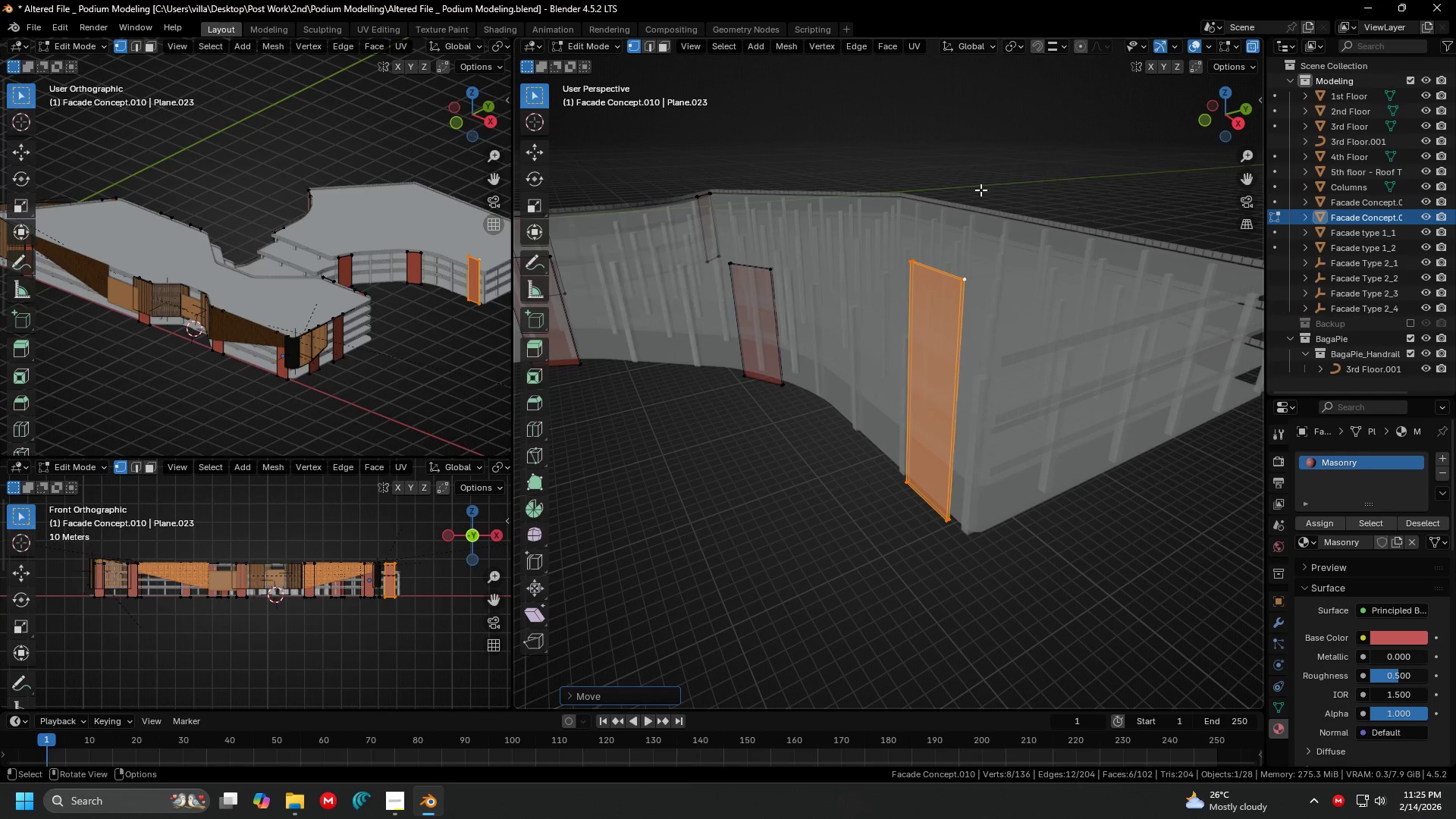 
left_click_drag(start_coordinate=[874, 231], to_coordinate=[1048, 348])
 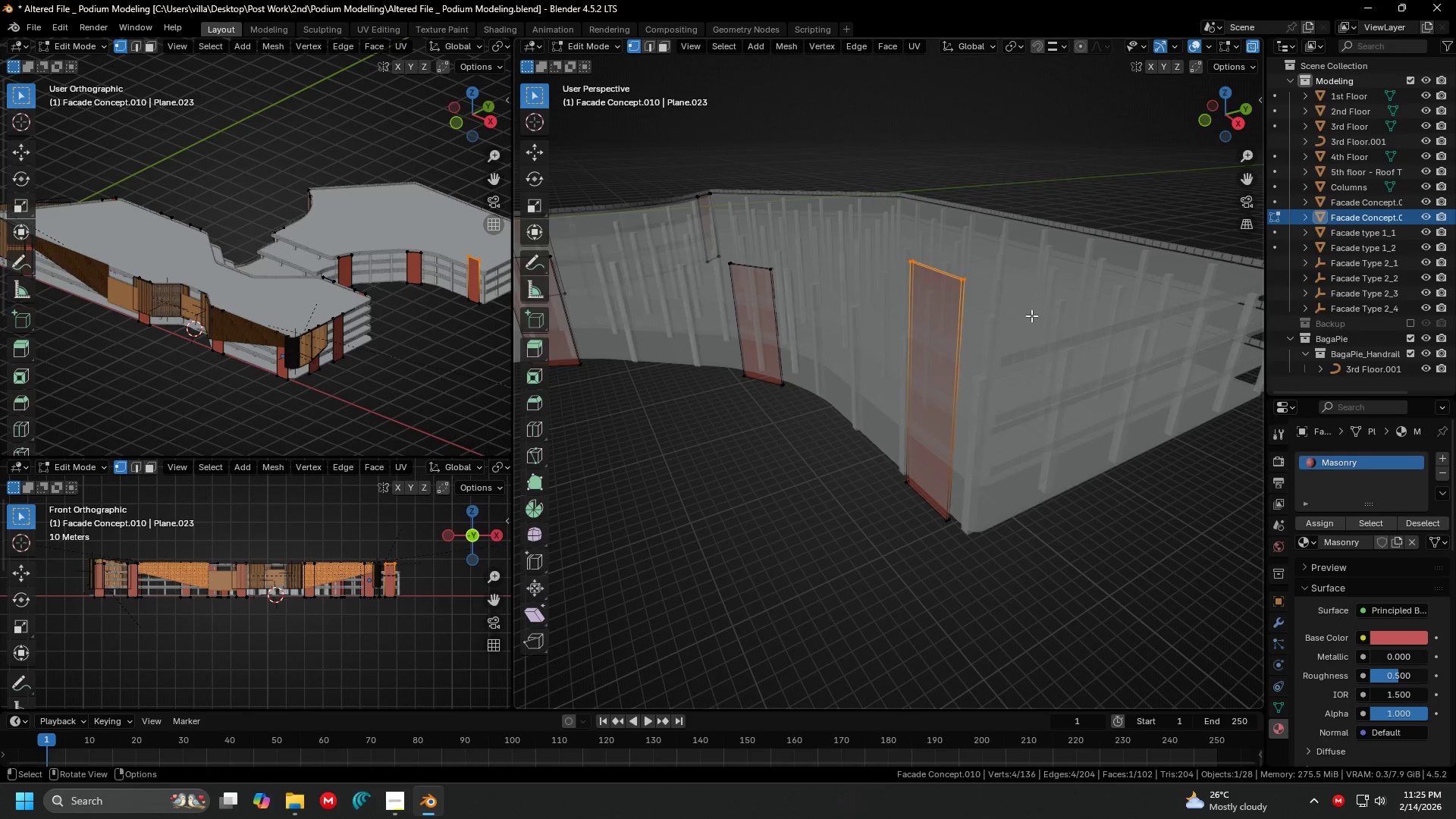 
key(Shift+ShiftLeft)
 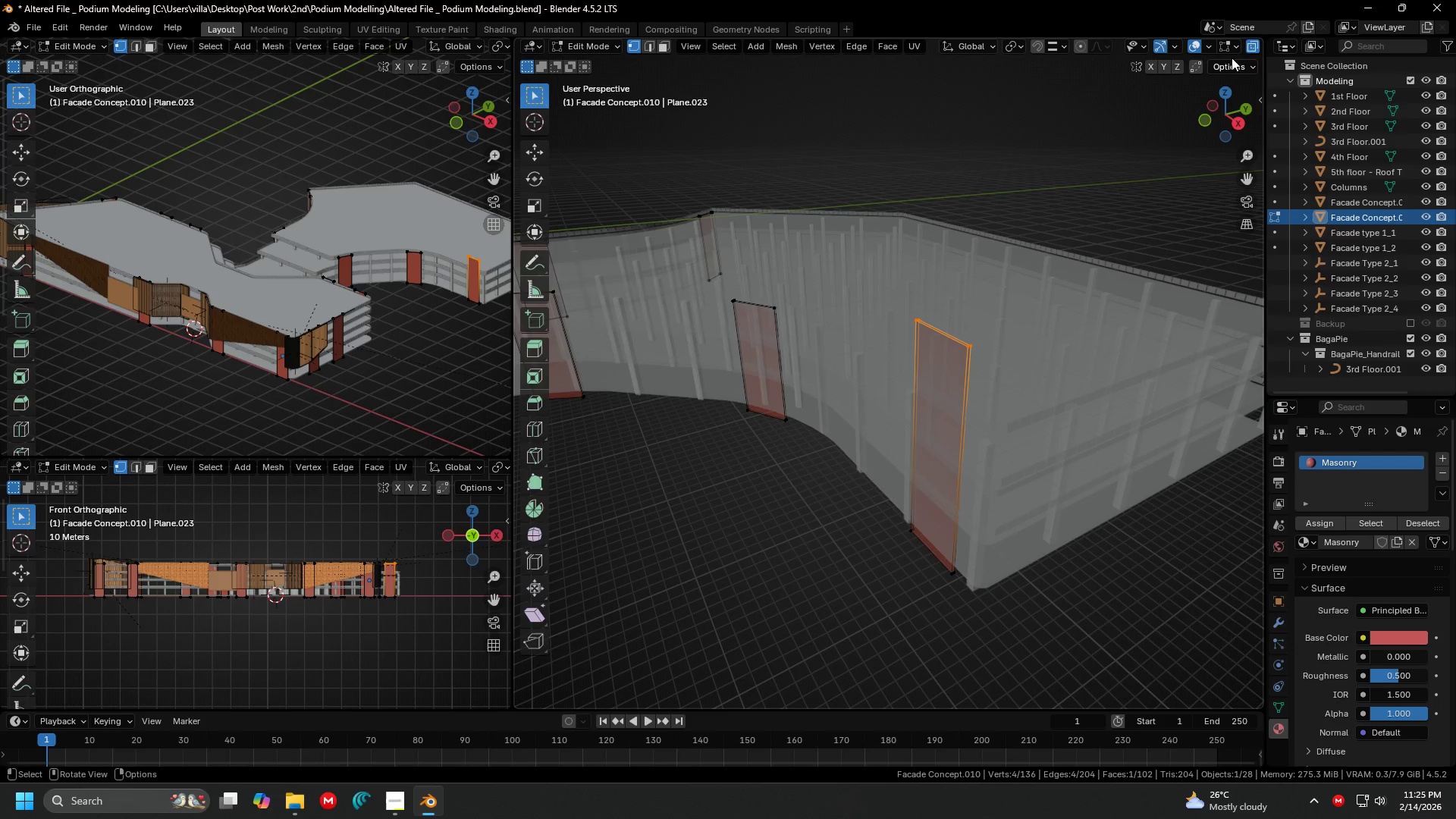 
left_click([1256, 46])
 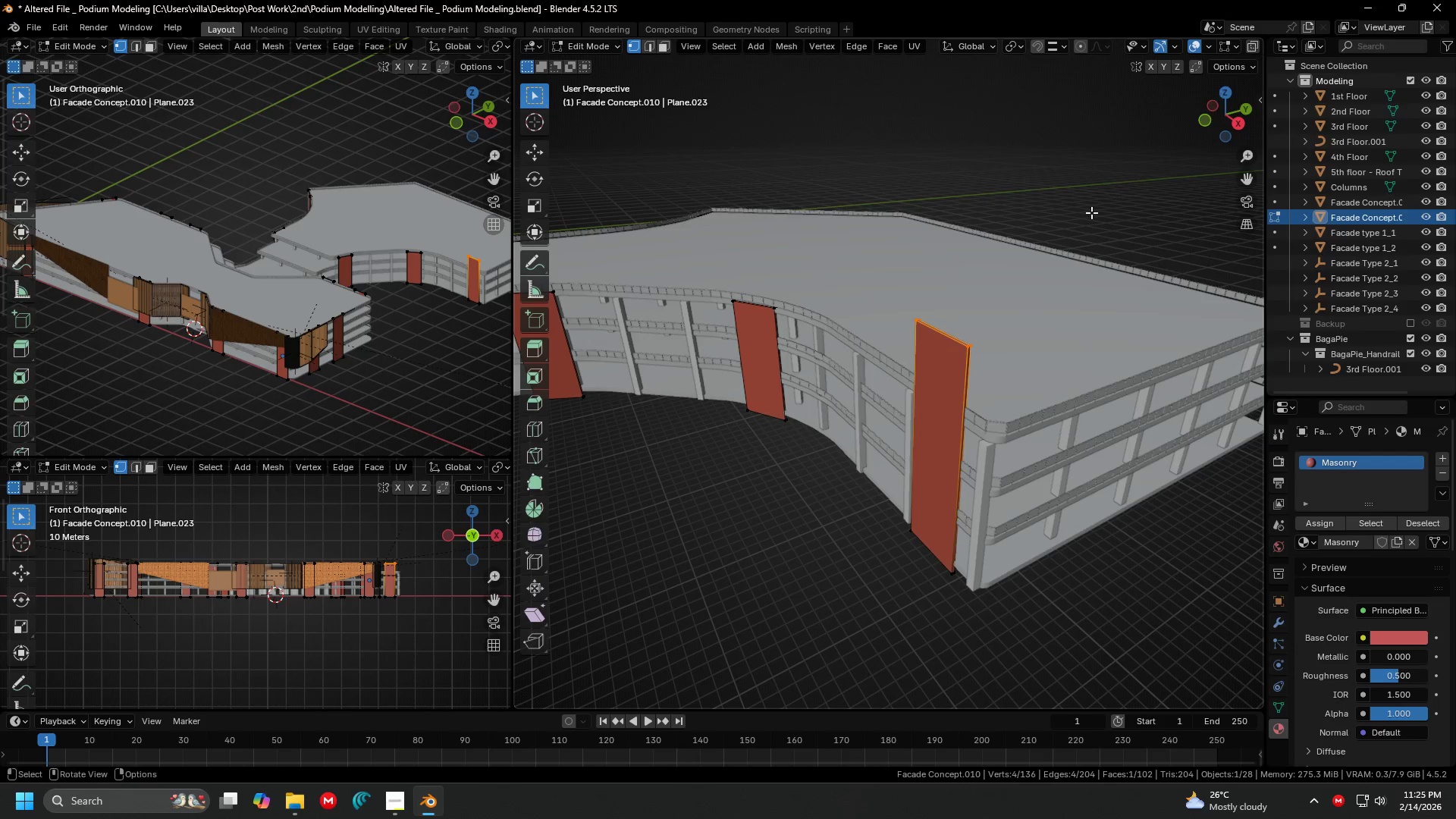 
key(Shift+ShiftLeft)
 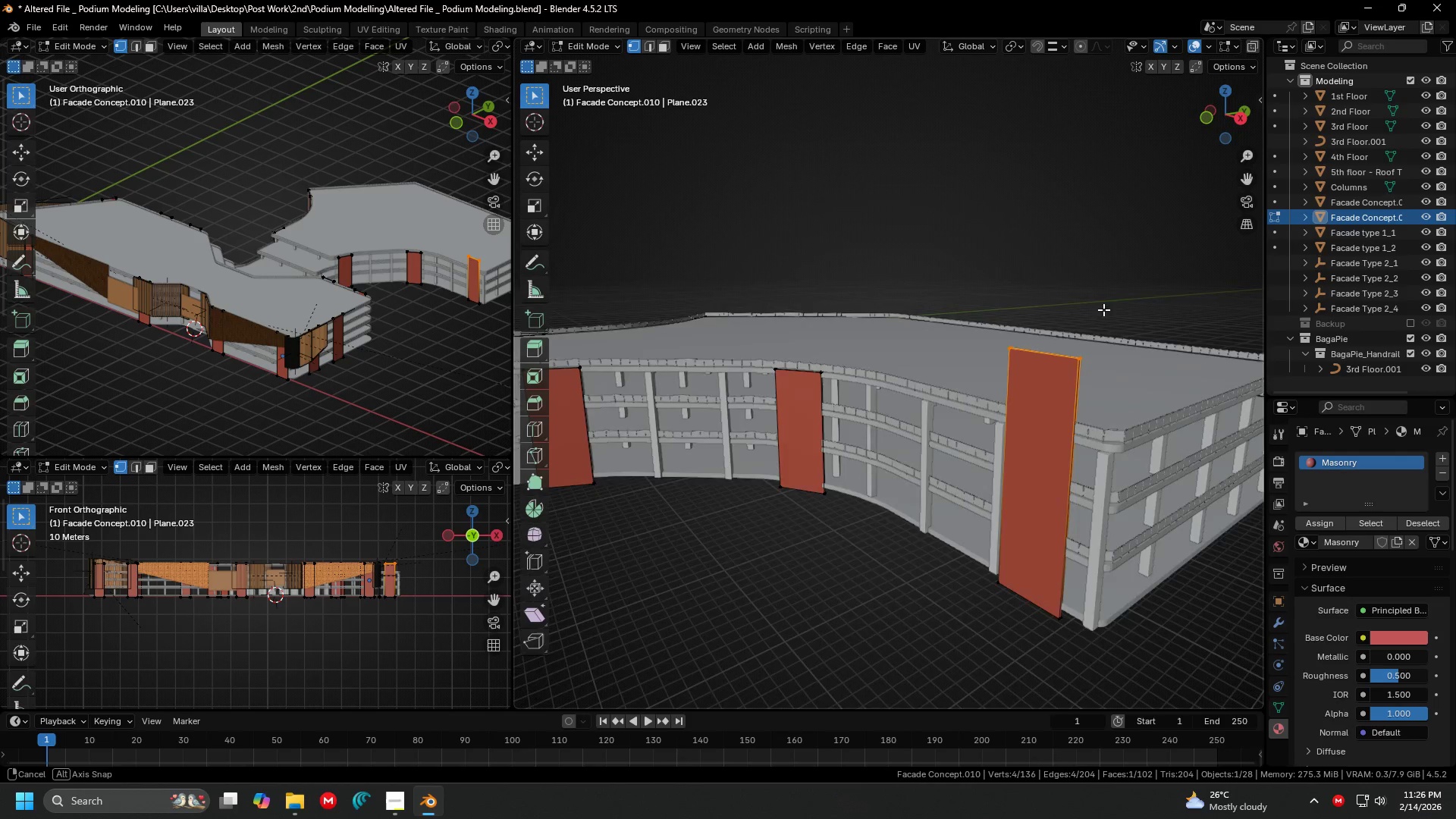 
key(G)
 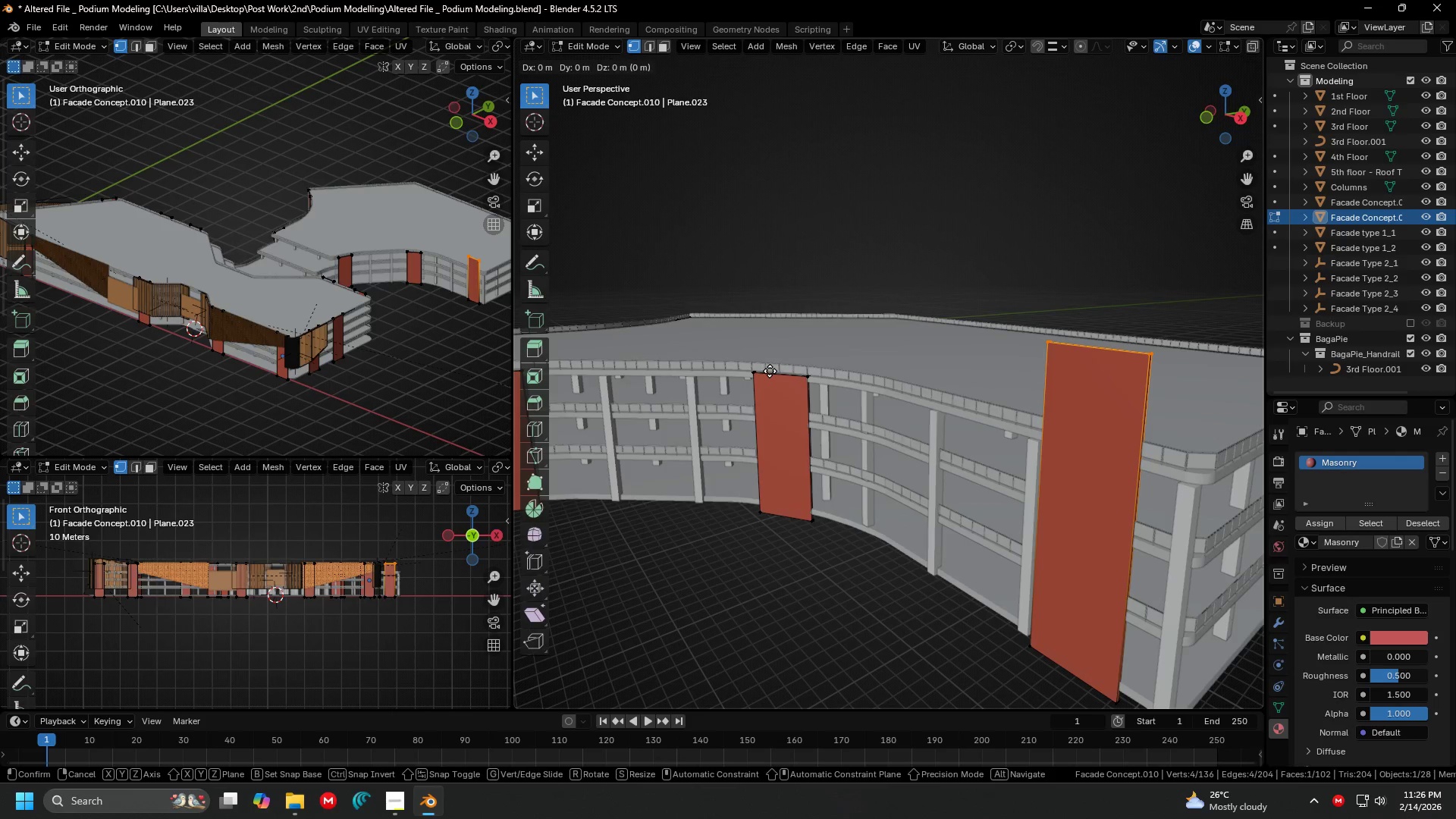 
scroll: coordinate [1061, 317], scroll_direction: up, amount: 2.0
 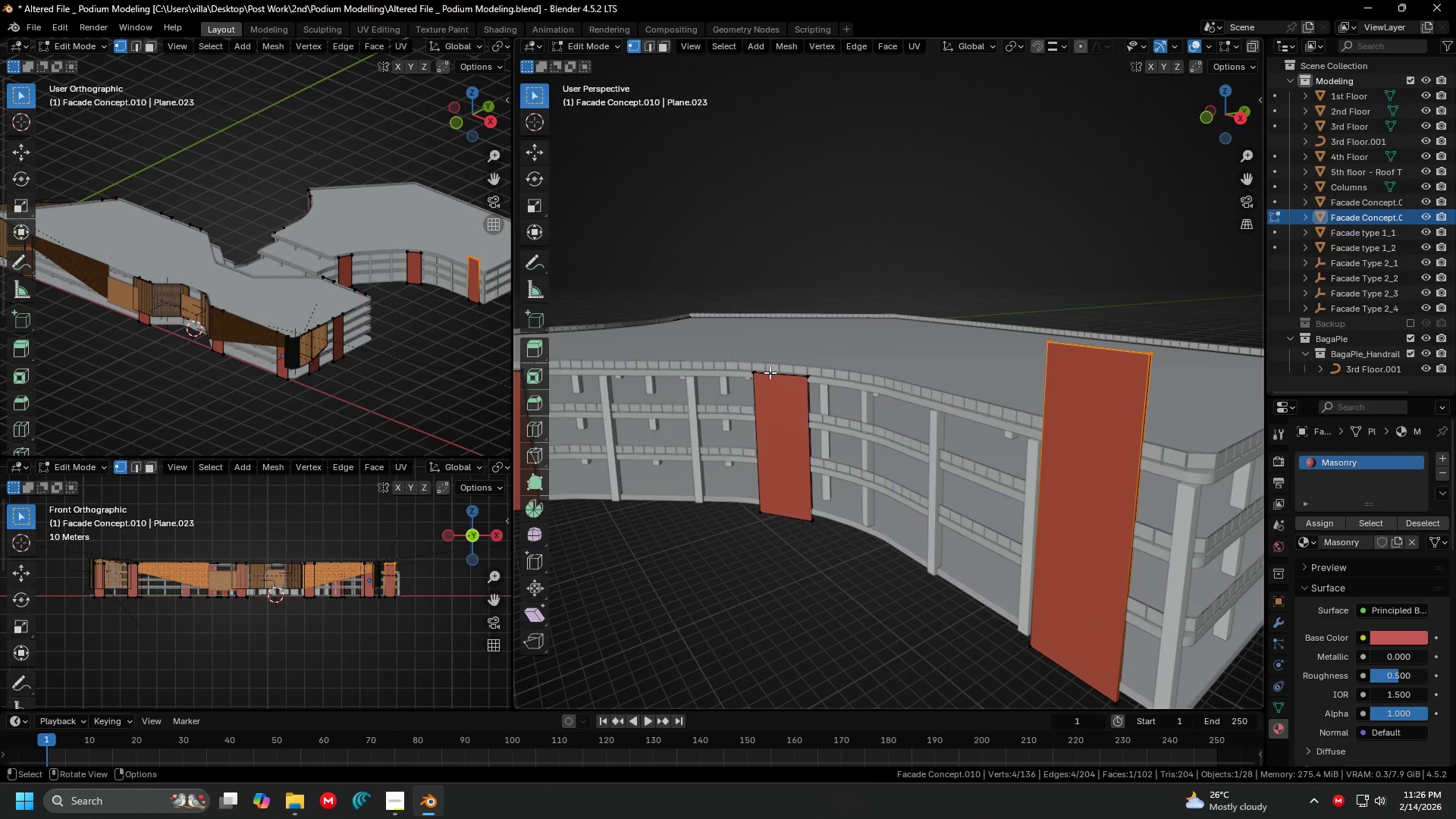 
key(Z)
 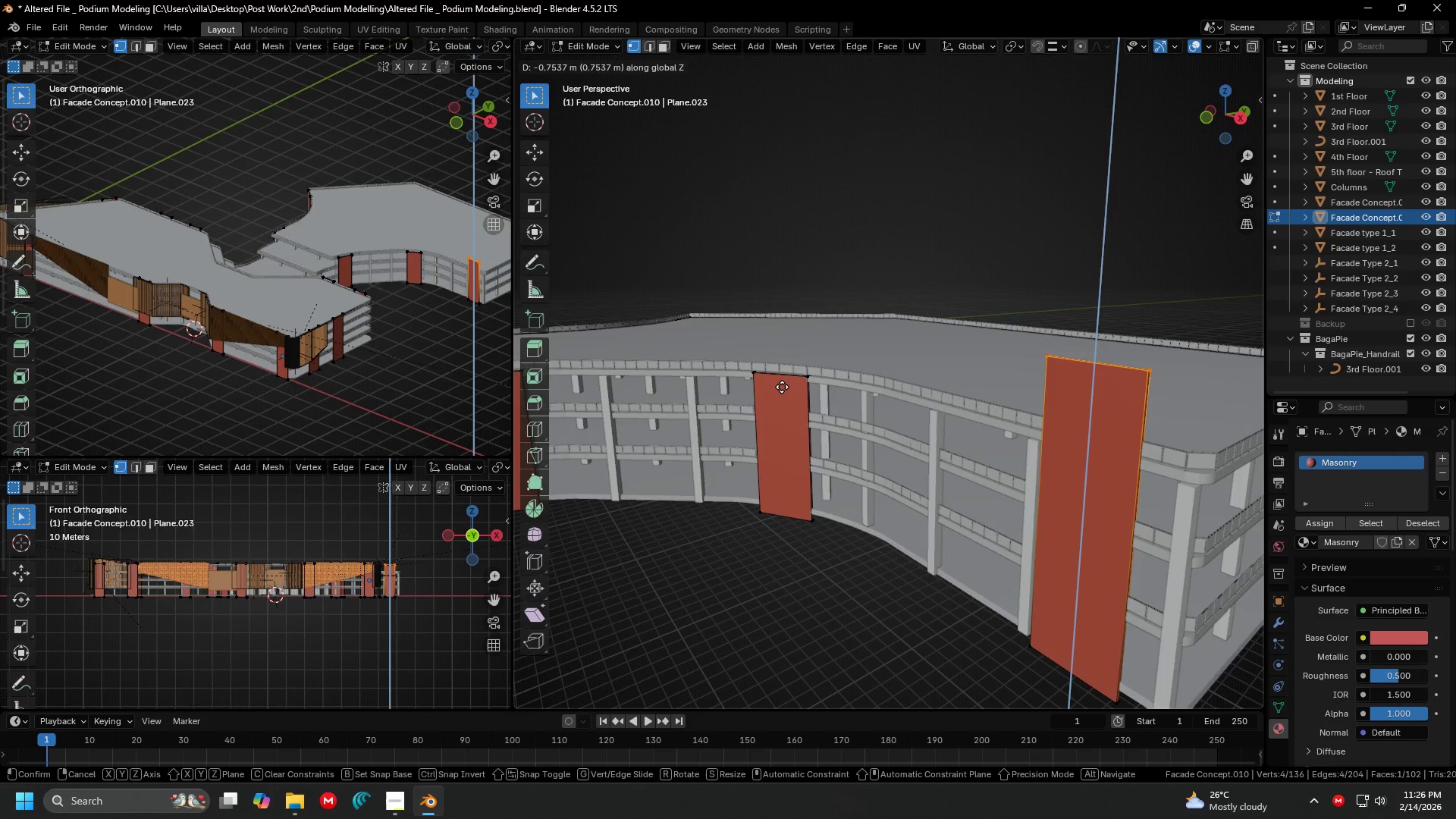 
key(Escape)
 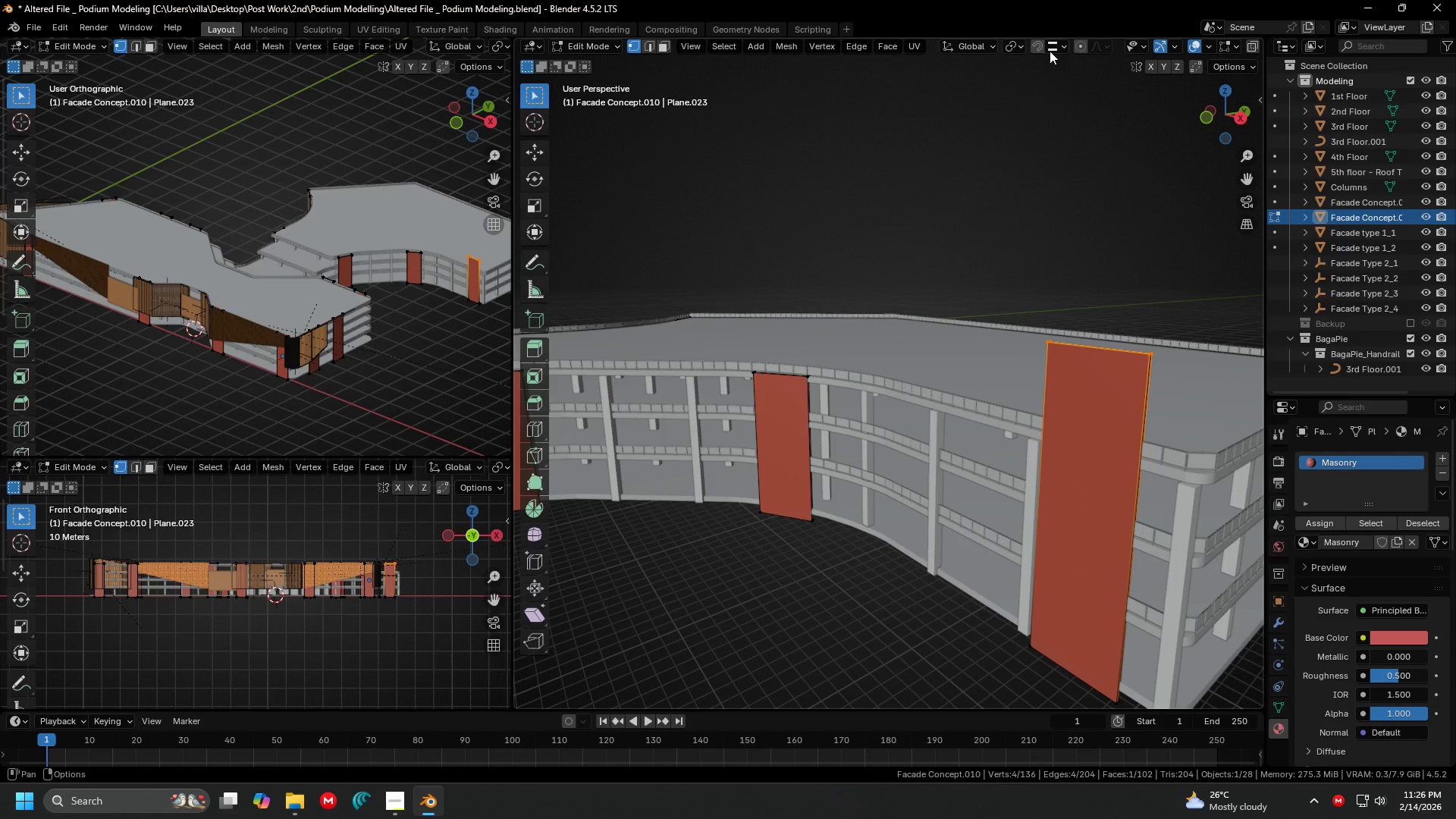 
left_click([1040, 47])
 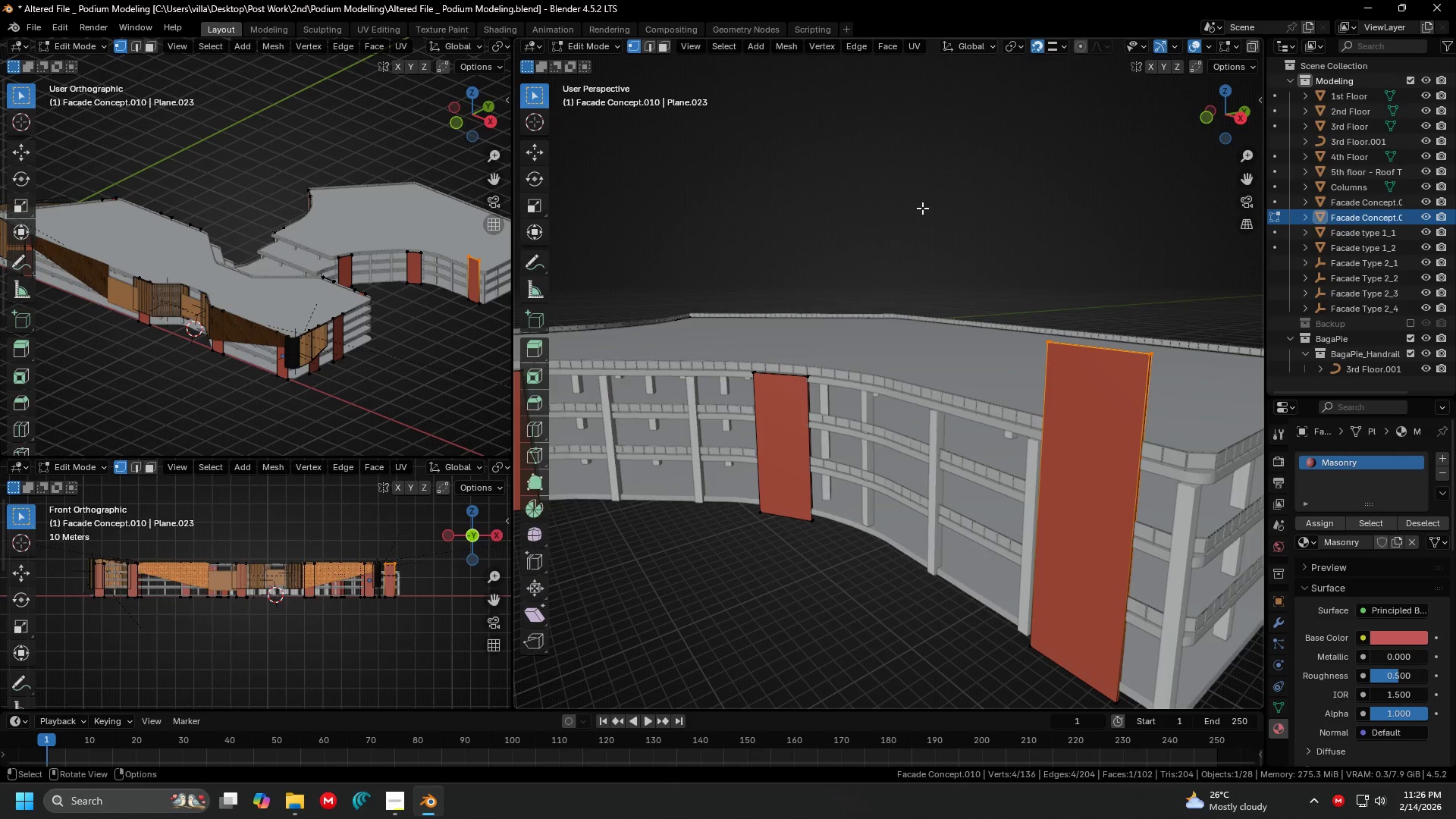 
type(gz)
 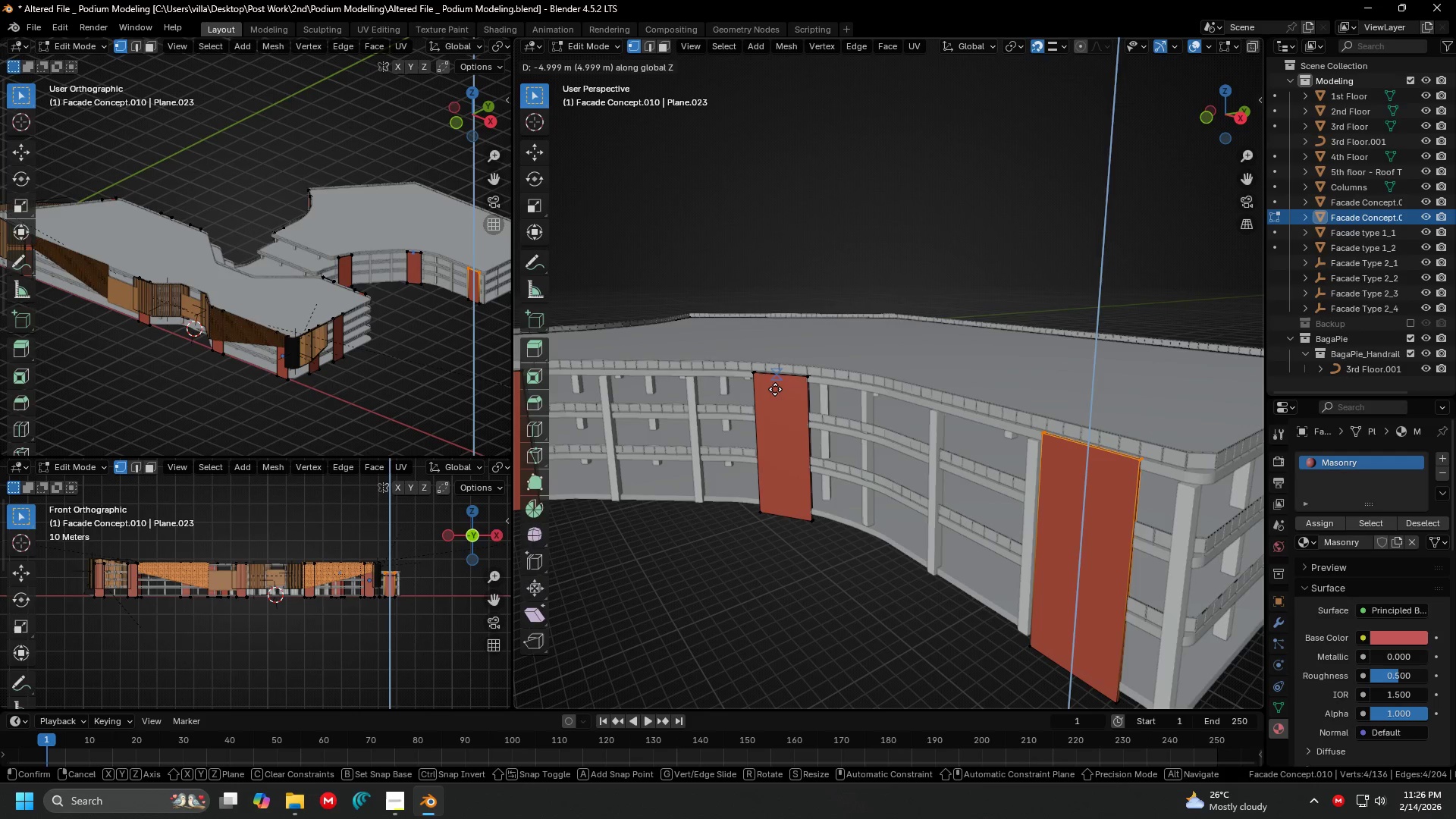 
left_click([775, 388])
 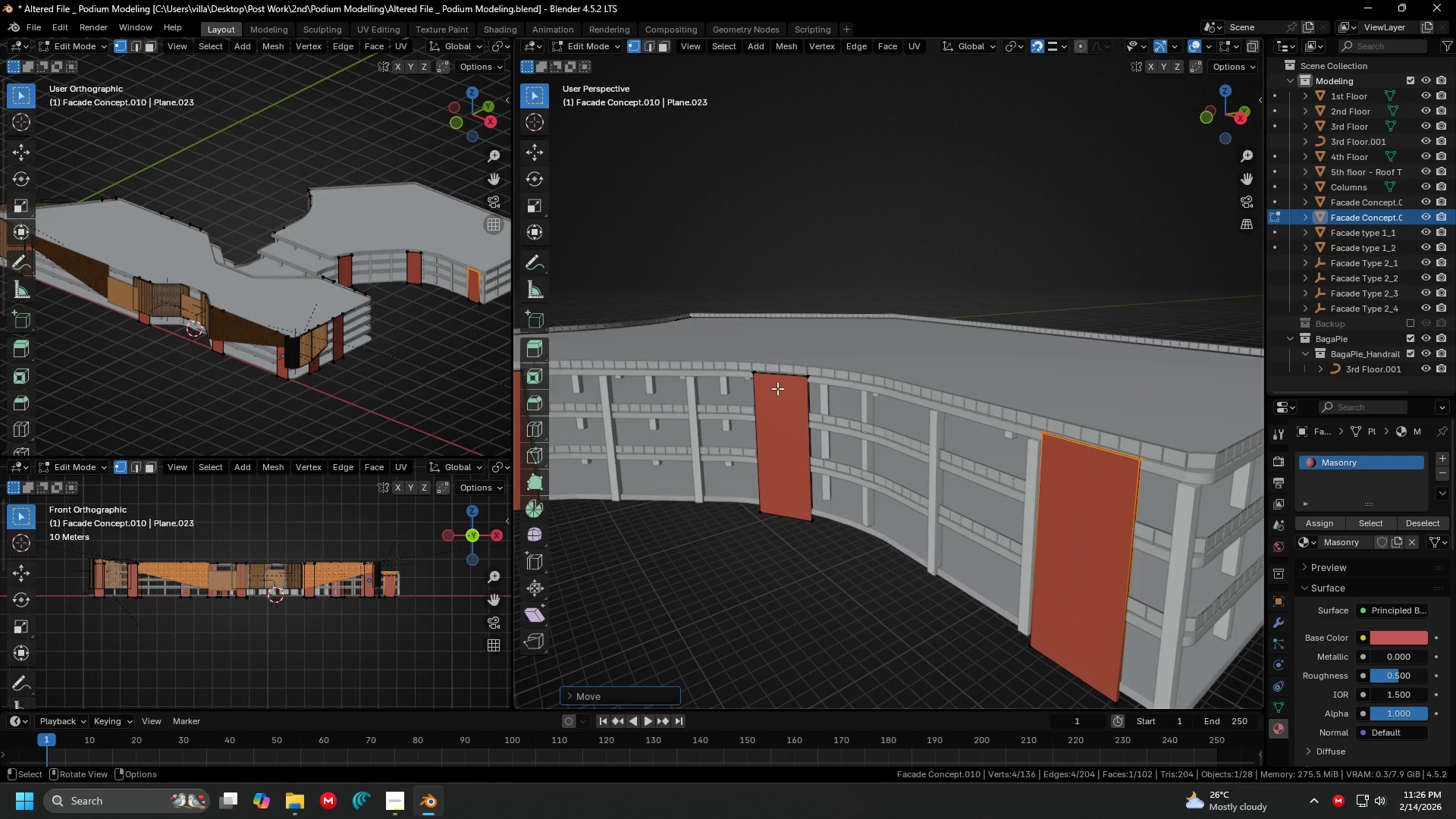 
key(Shift+ShiftLeft)
 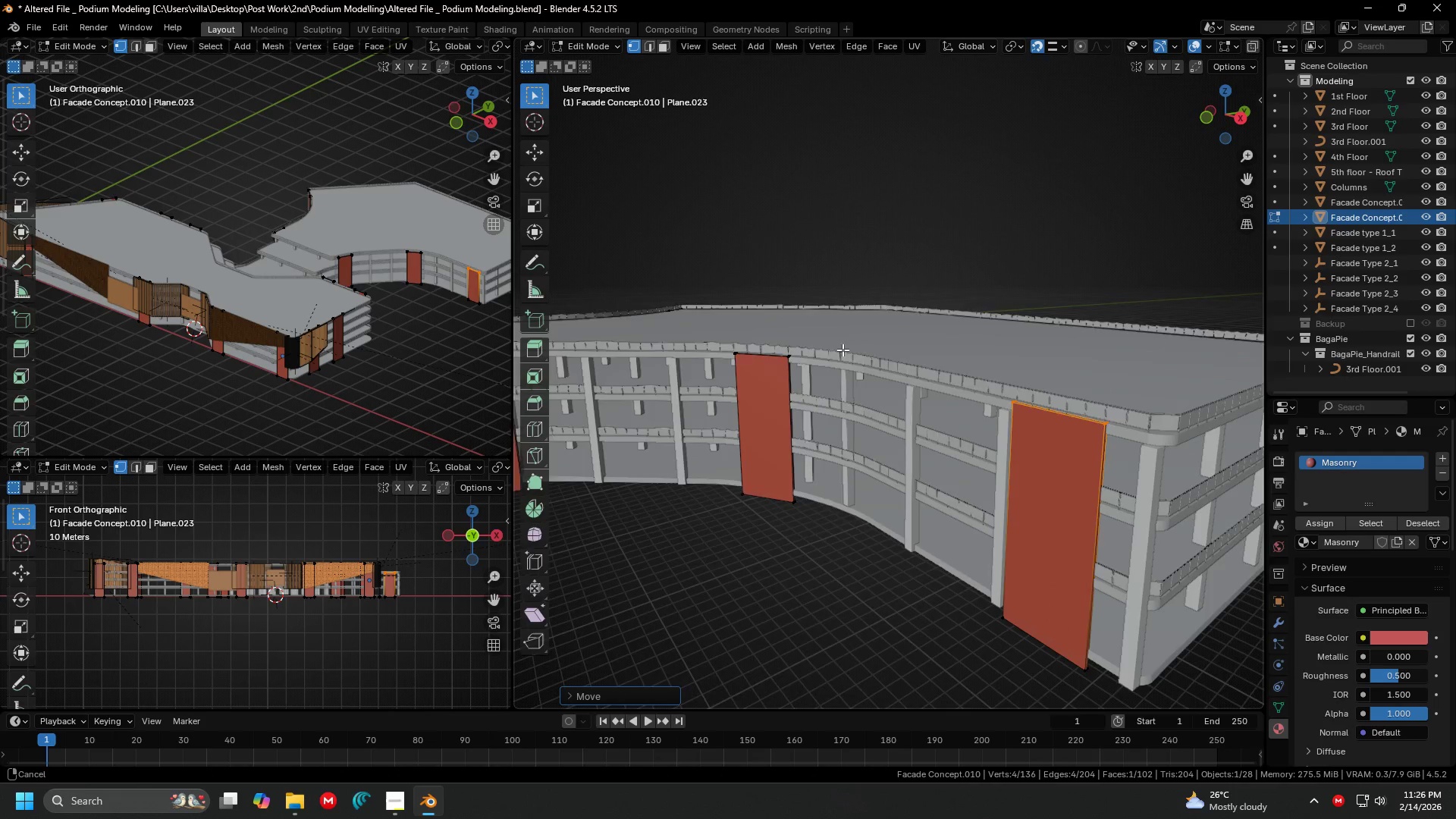 
scroll: coordinate [824, 339], scroll_direction: down, amount: 2.0
 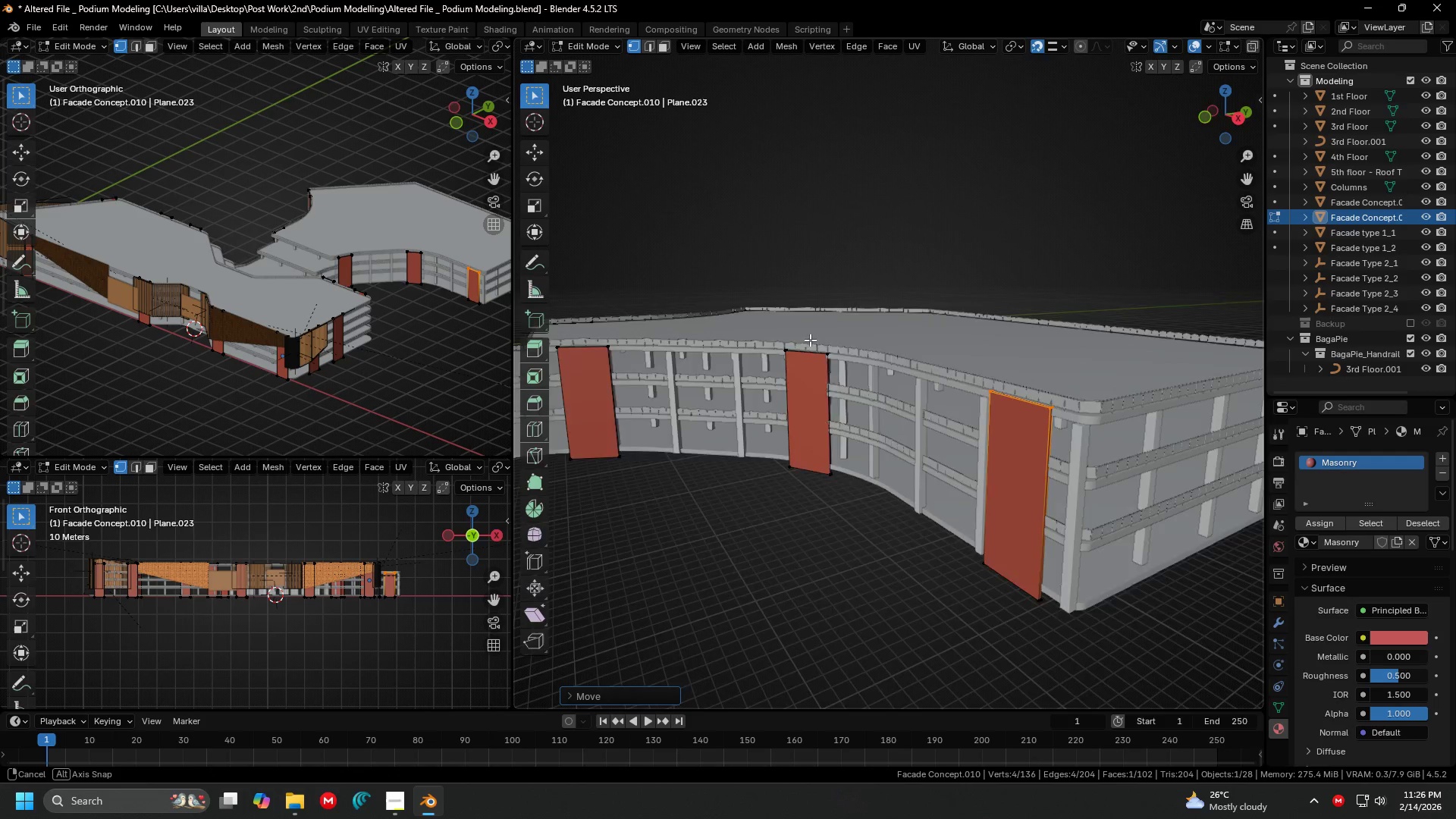 
hold_key(key=ShiftLeft, duration=0.34)
 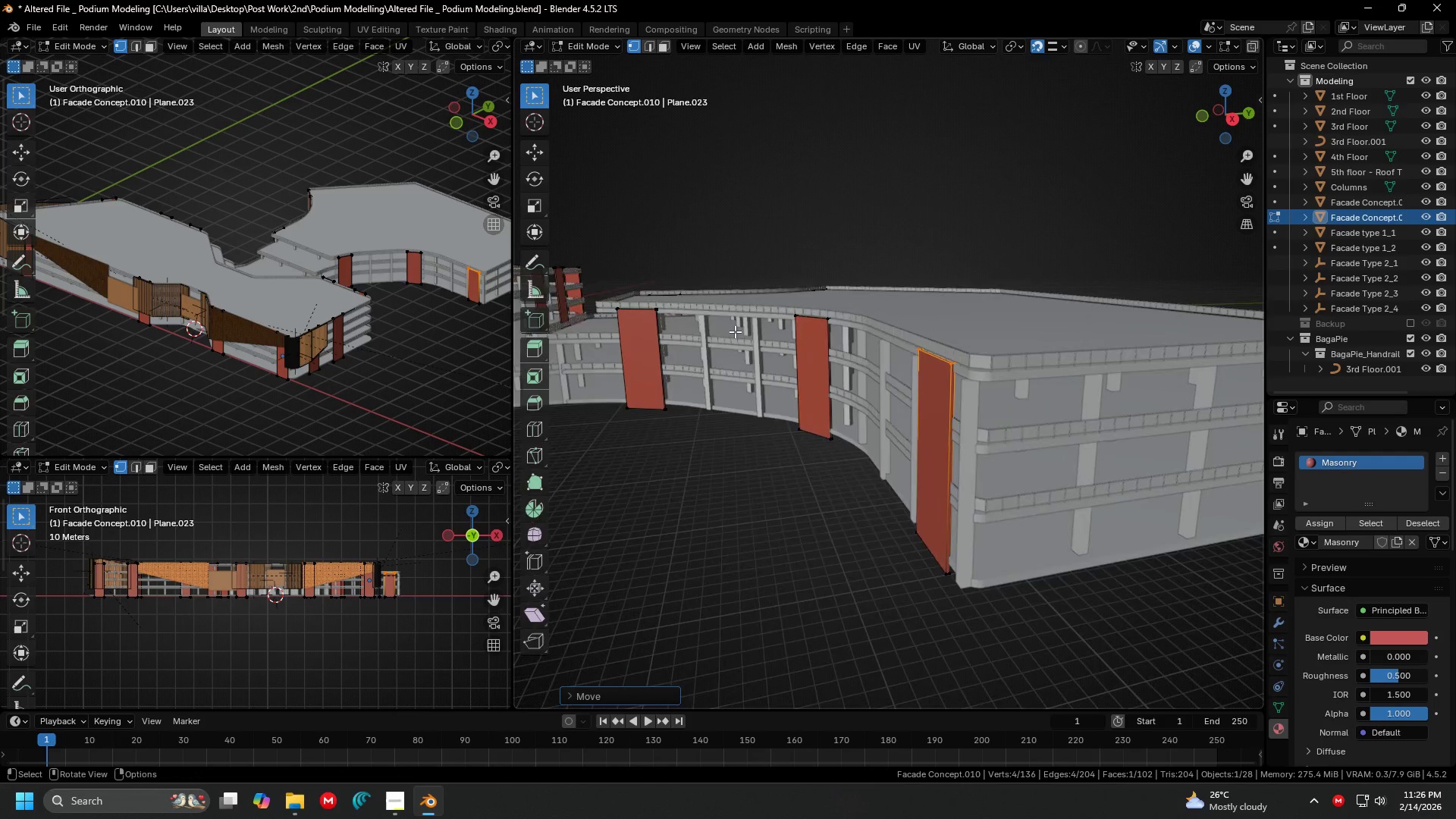 
scroll: coordinate [752, 346], scroll_direction: down, amount: 3.0
 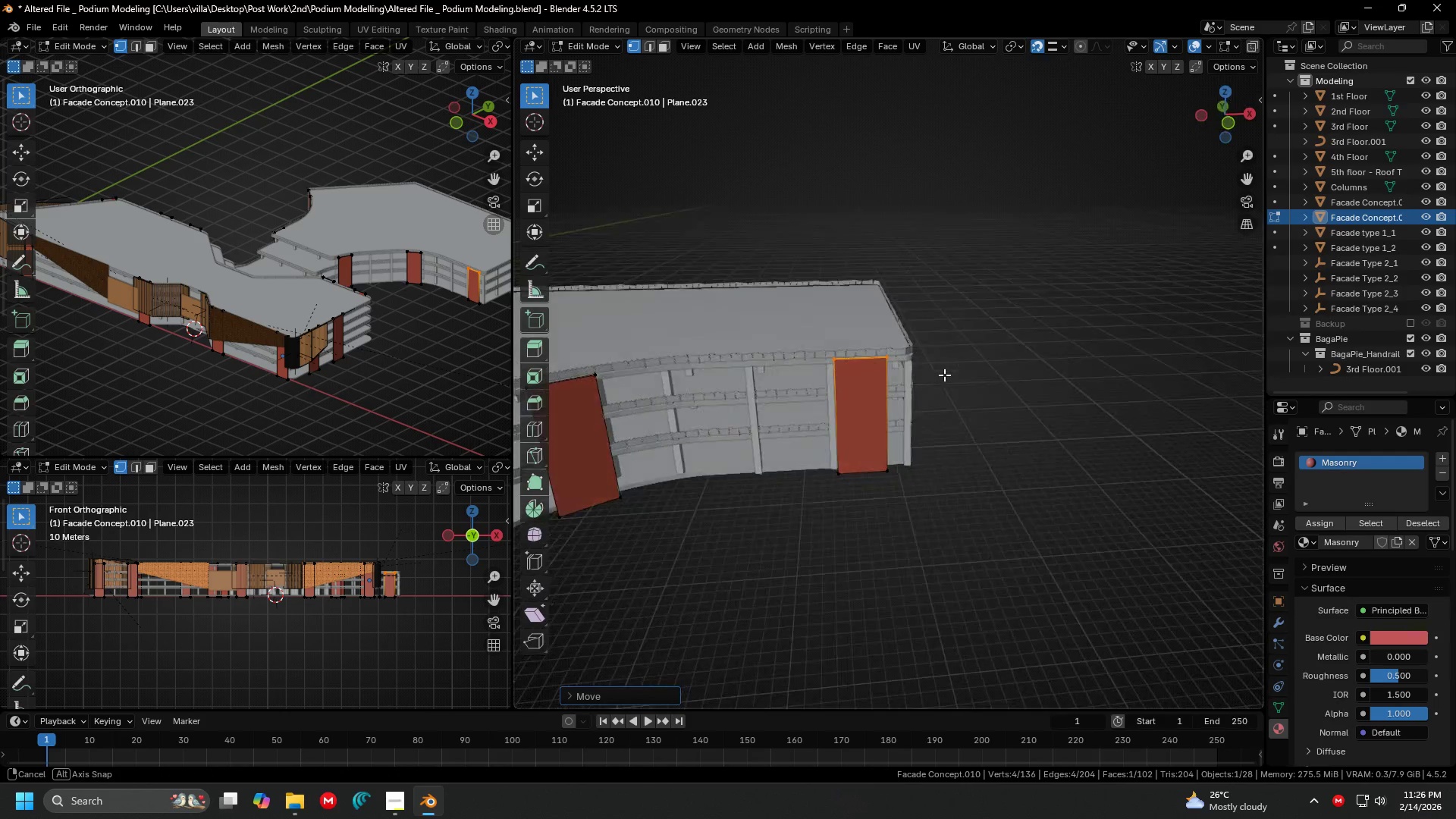 
scroll: coordinate [949, 376], scroll_direction: up, amount: 3.0
 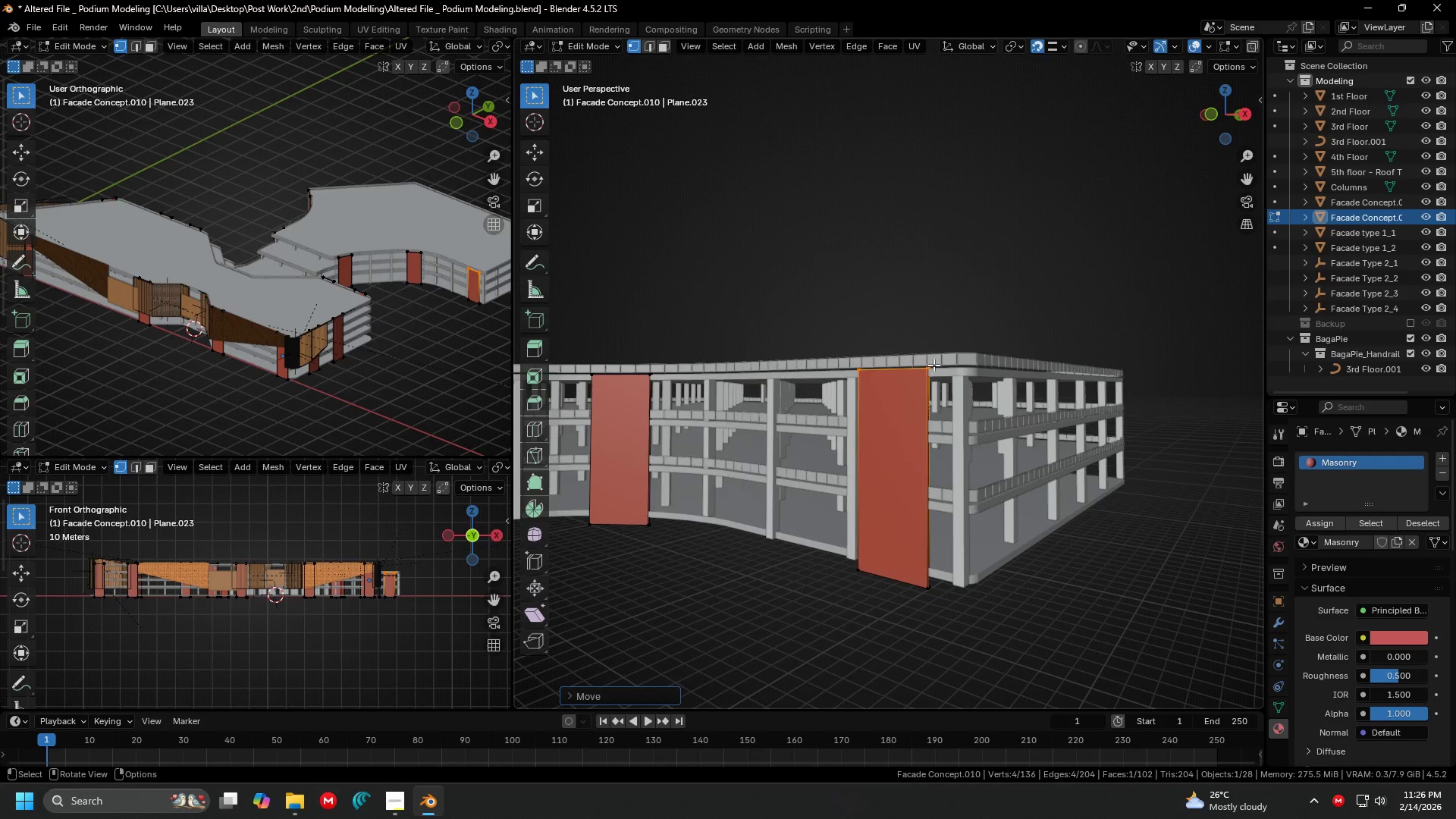 
left_click_drag(start_coordinate=[915, 357], to_coordinate=[962, 651])
 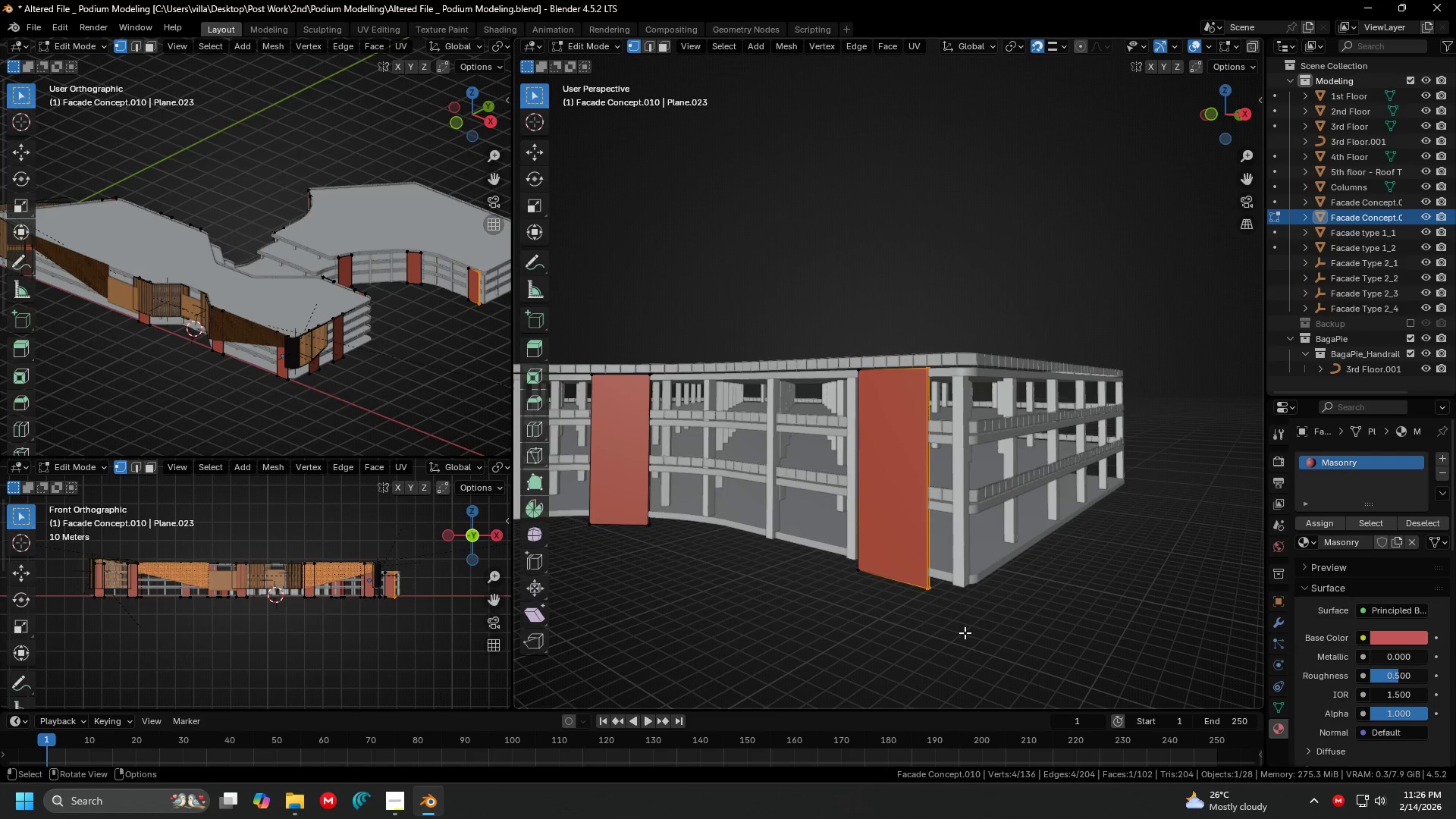 
key(Shift+ShiftLeft)
 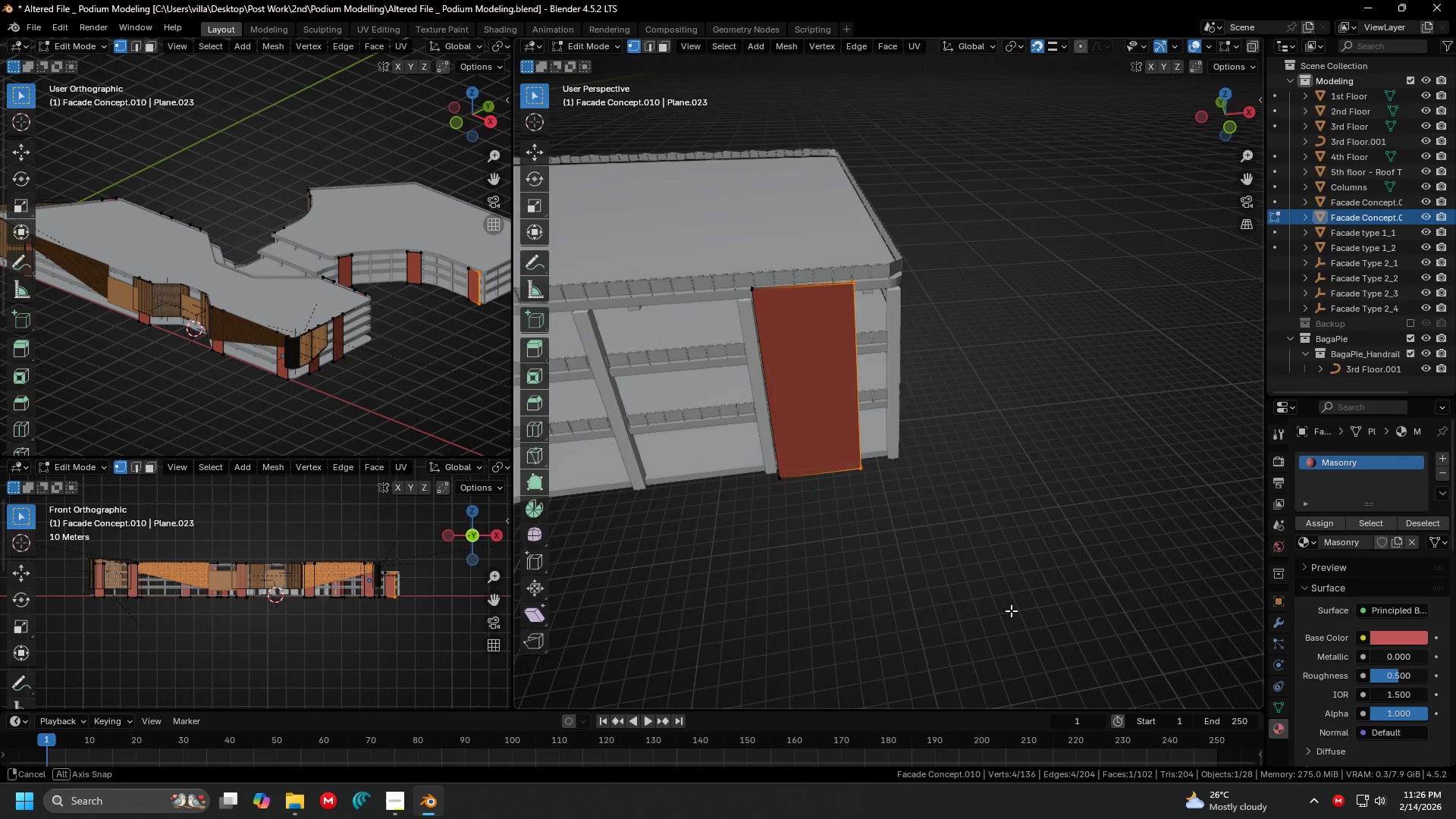 
key(G)
 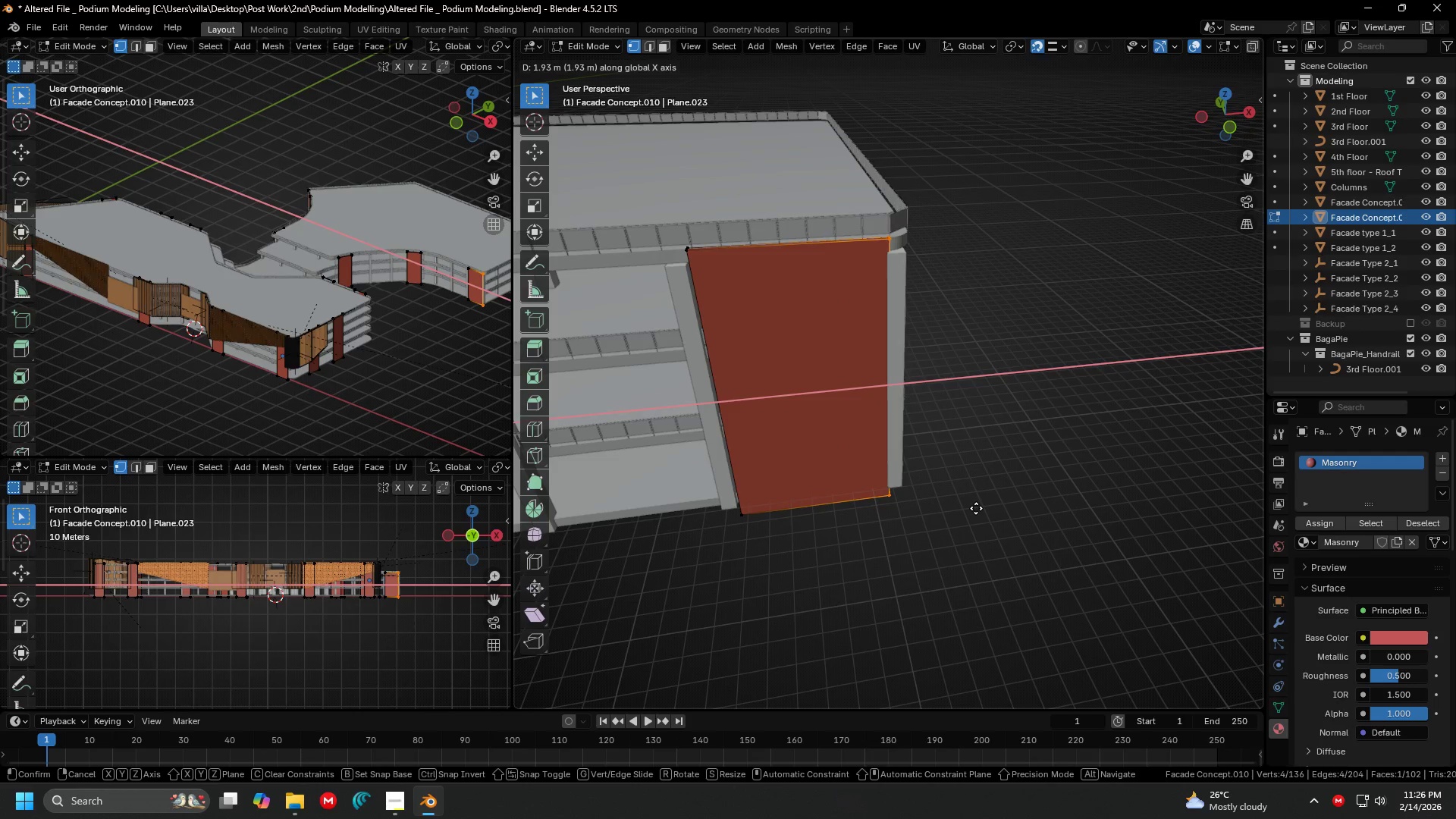 
scroll: coordinate [934, 522], scroll_direction: up, amount: 2.0
 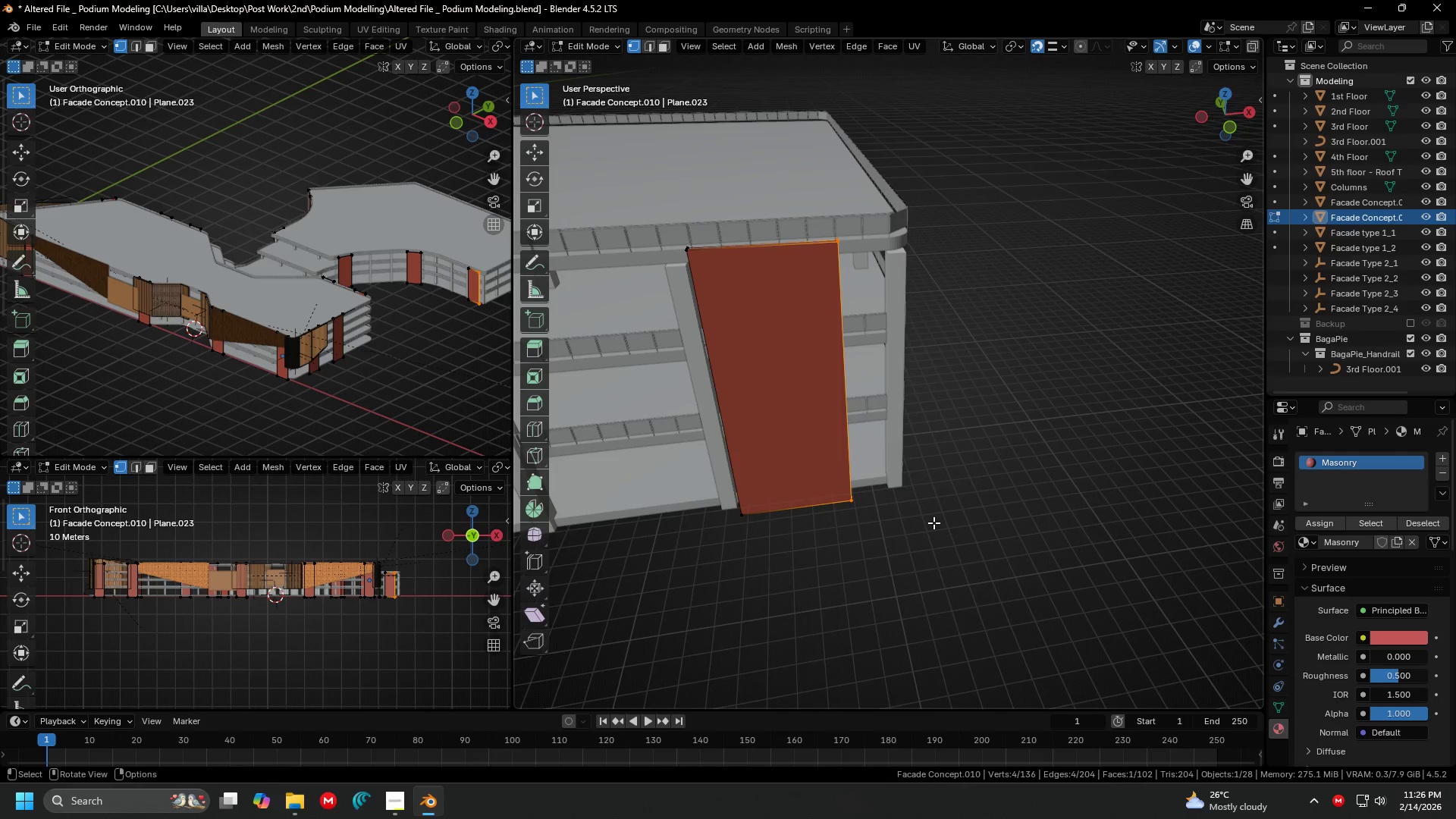 
left_click([976, 508])
 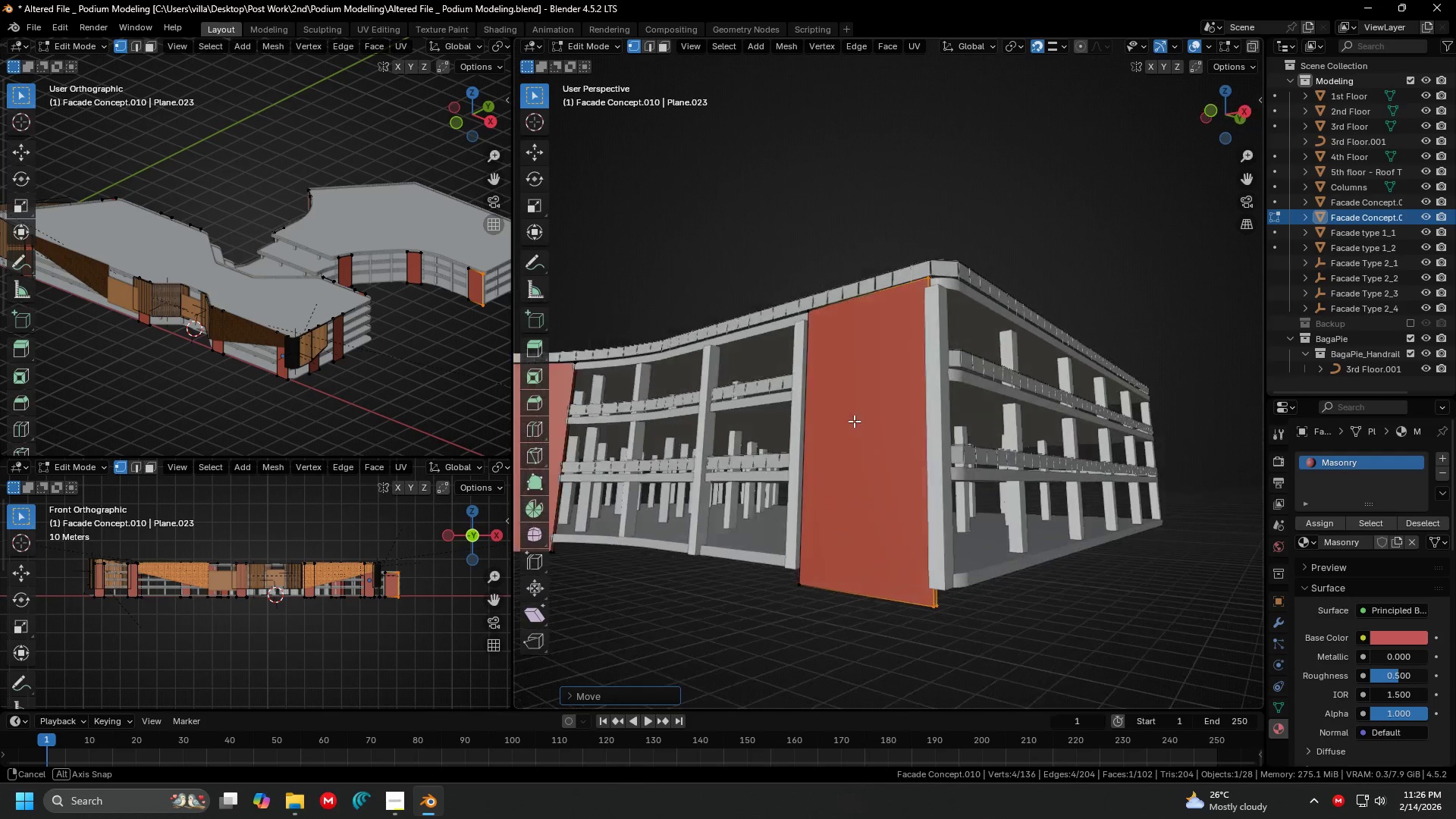 
key(Shift+ShiftLeft)
 